 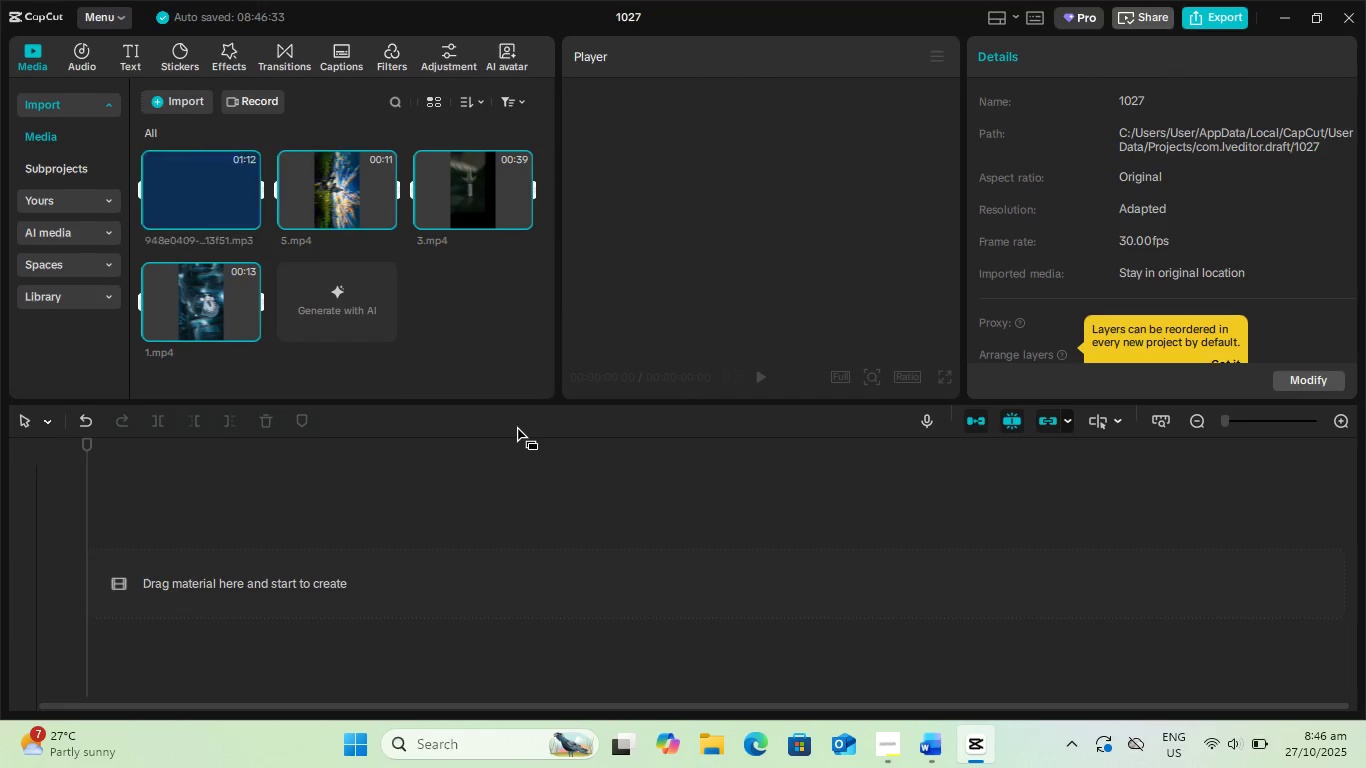 
left_click([185, 104])
 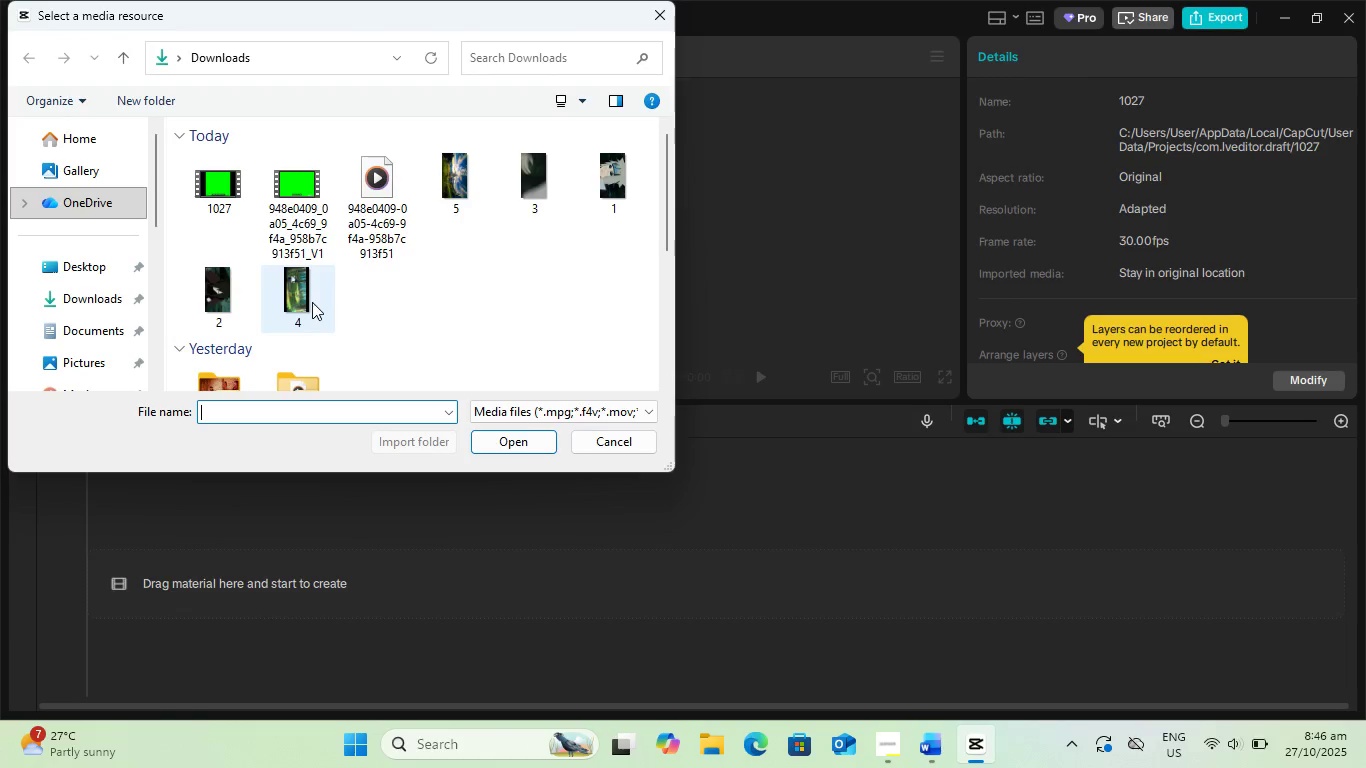 
left_click([291, 300])
 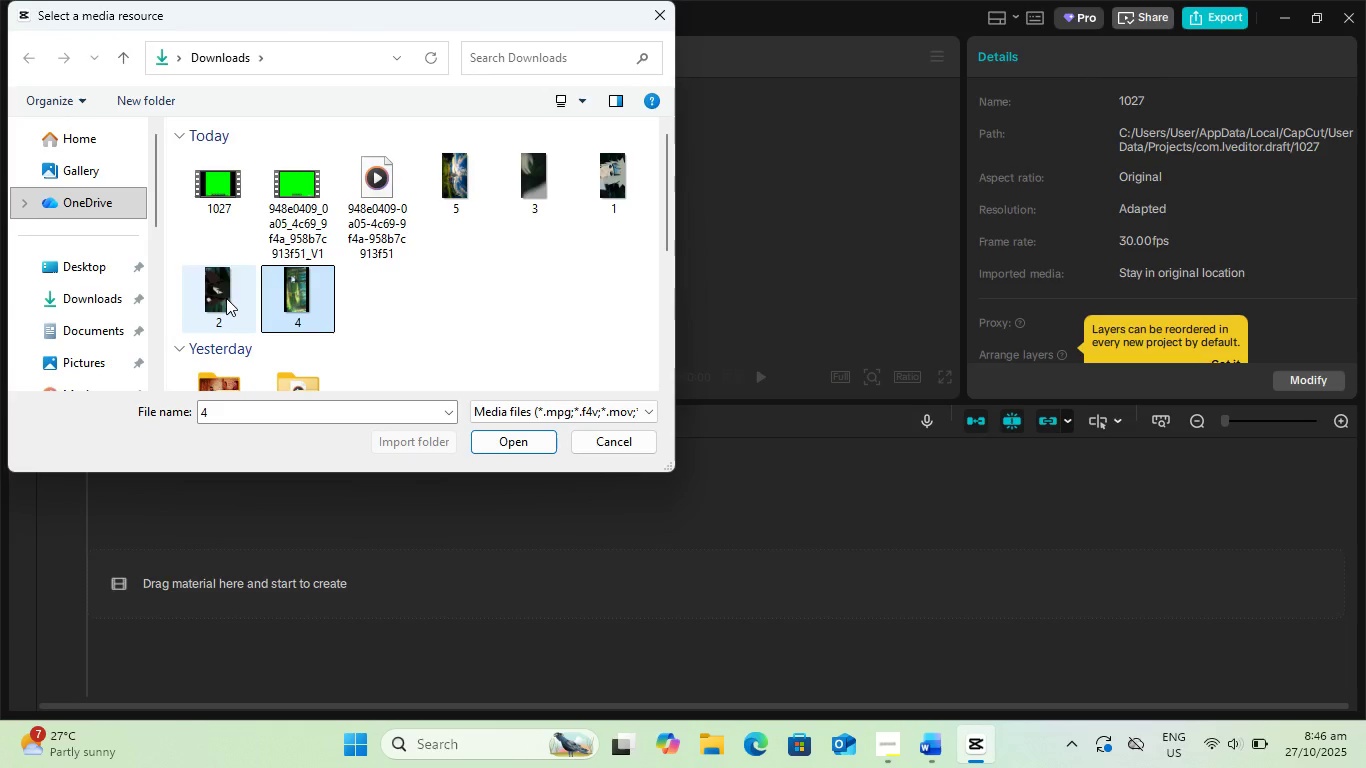 
hold_key(key=ShiftLeft, duration=0.36)
double_click([224, 297])
 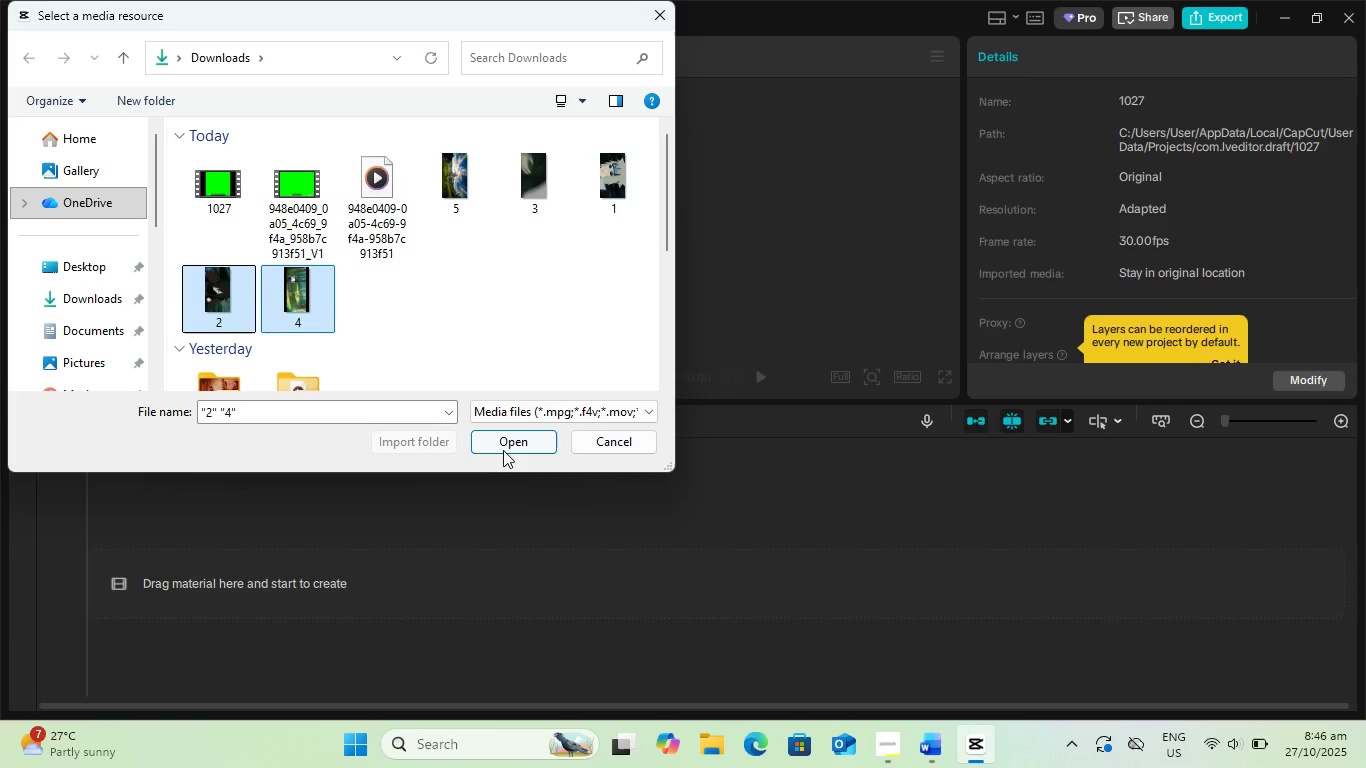 
left_click([504, 450])
 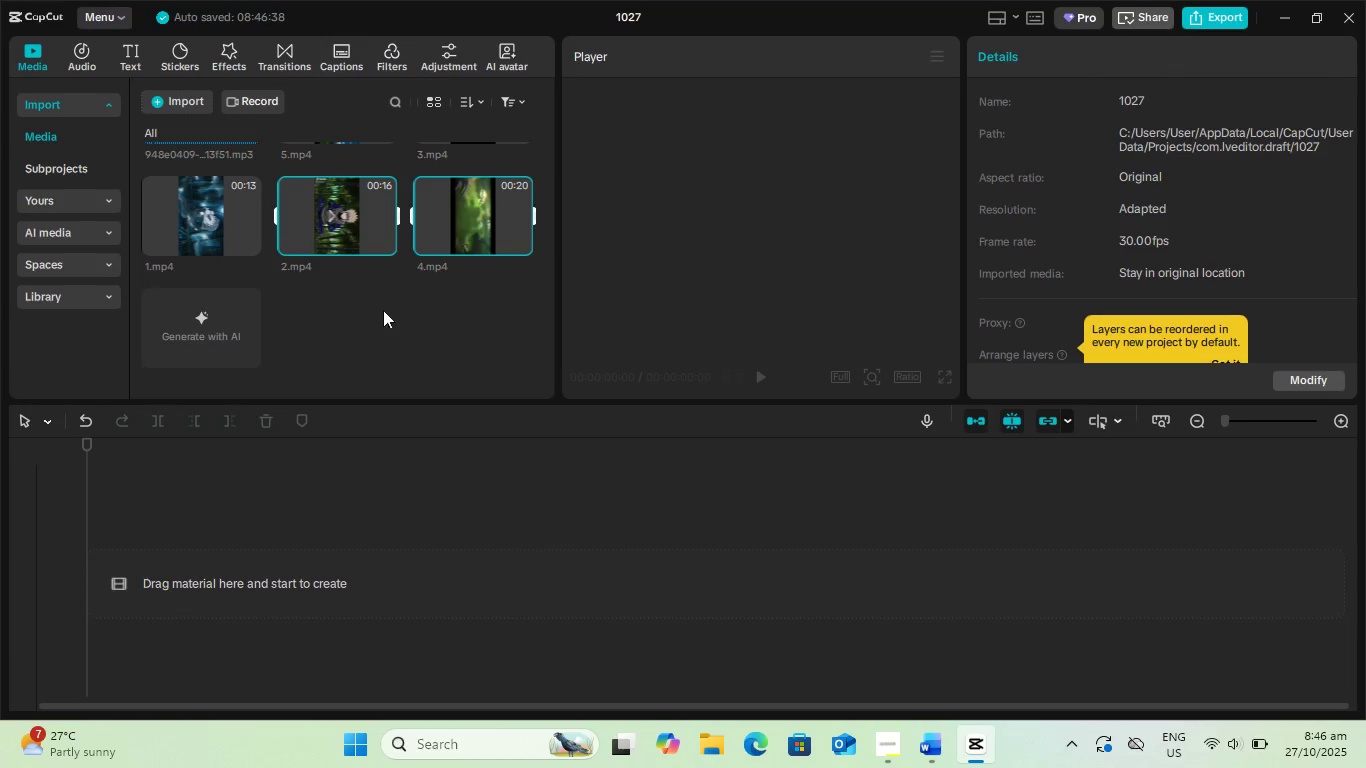 
scroll: coordinate [398, 322], scroll_direction: up, amount: 2.0
 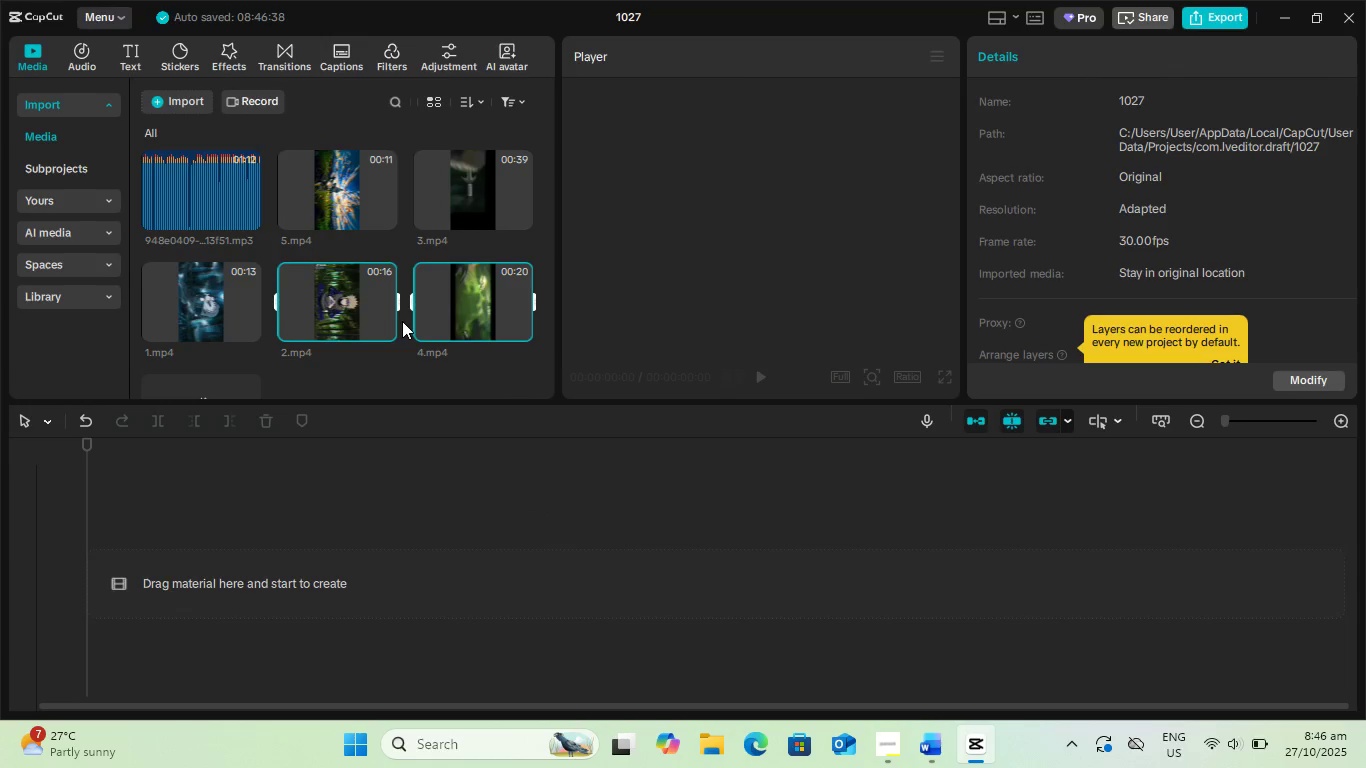 
scroll: coordinate [403, 324], scroll_direction: down, amount: 3.0
 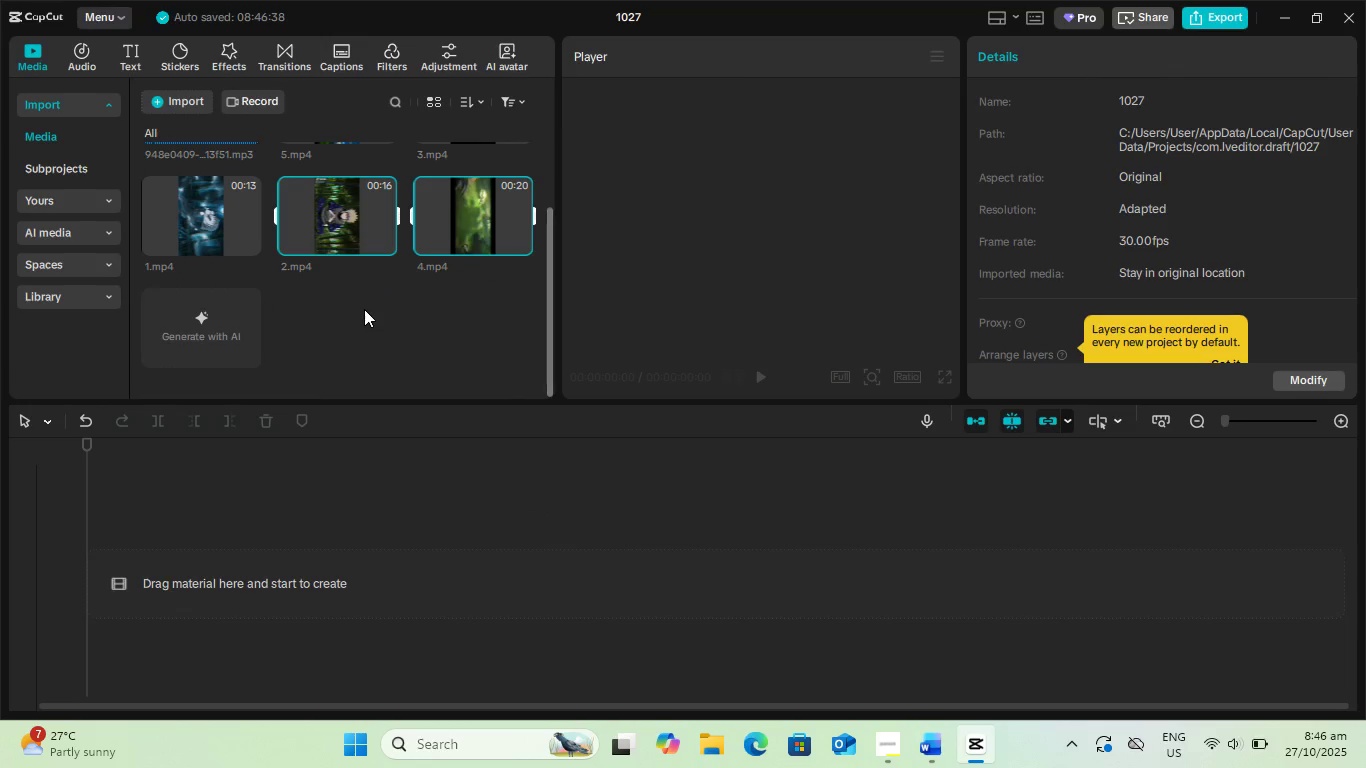 
scroll: coordinate [365, 310], scroll_direction: up, amount: 4.0
 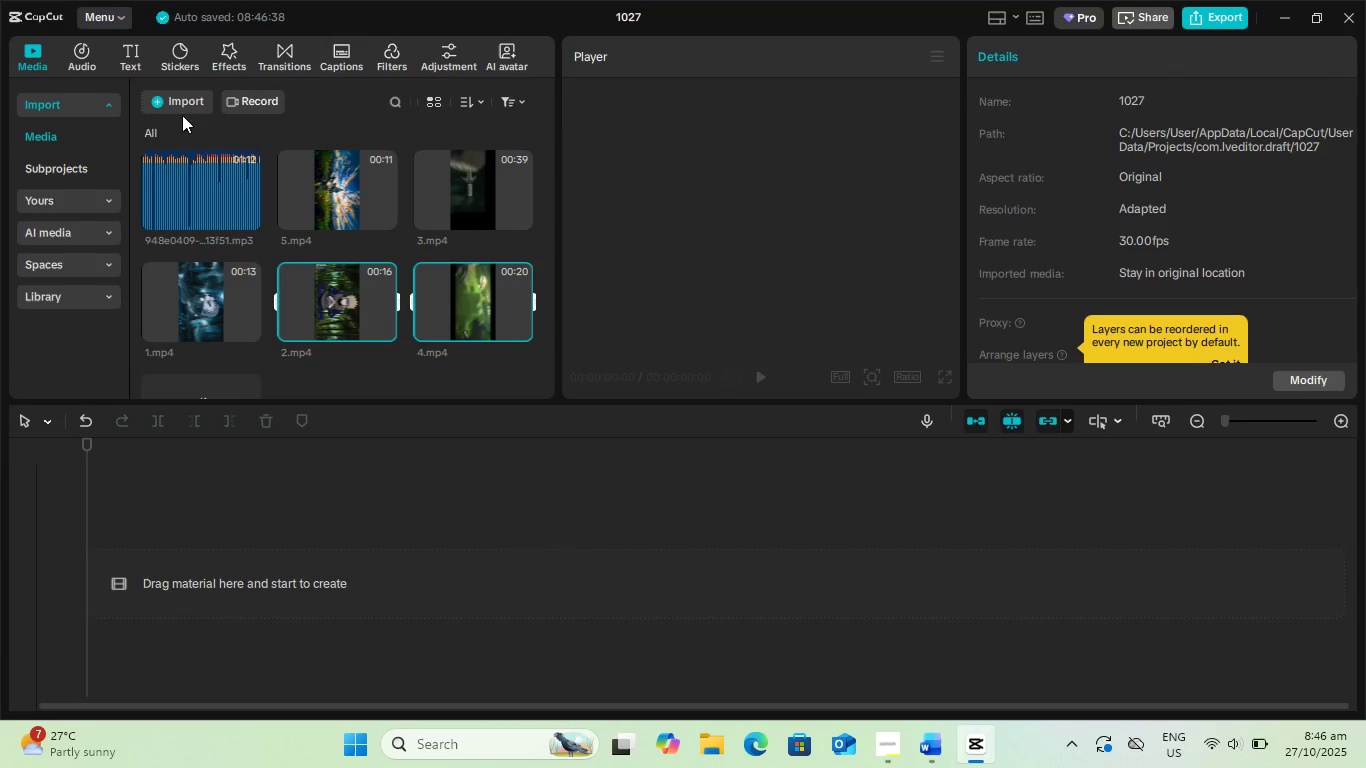 
left_click([173, 96])
 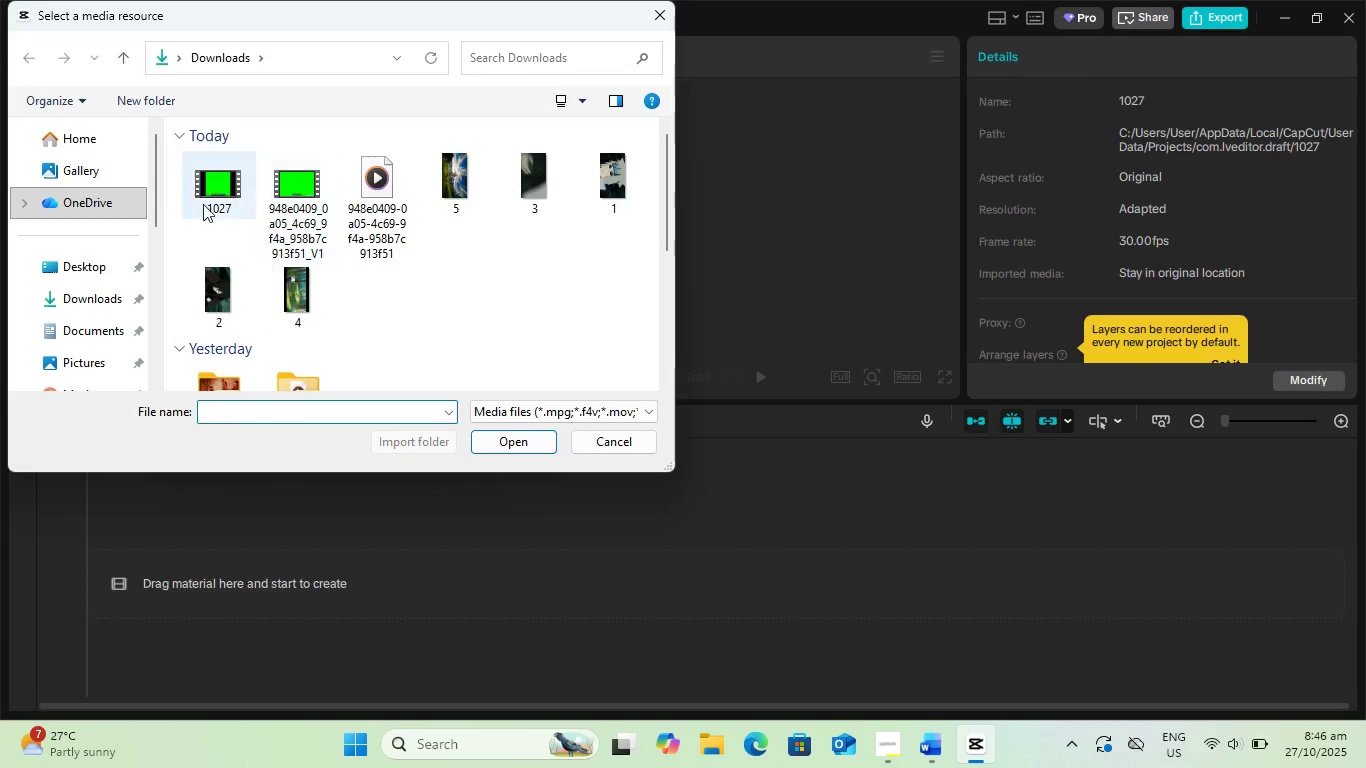 
left_click([172, 189])
 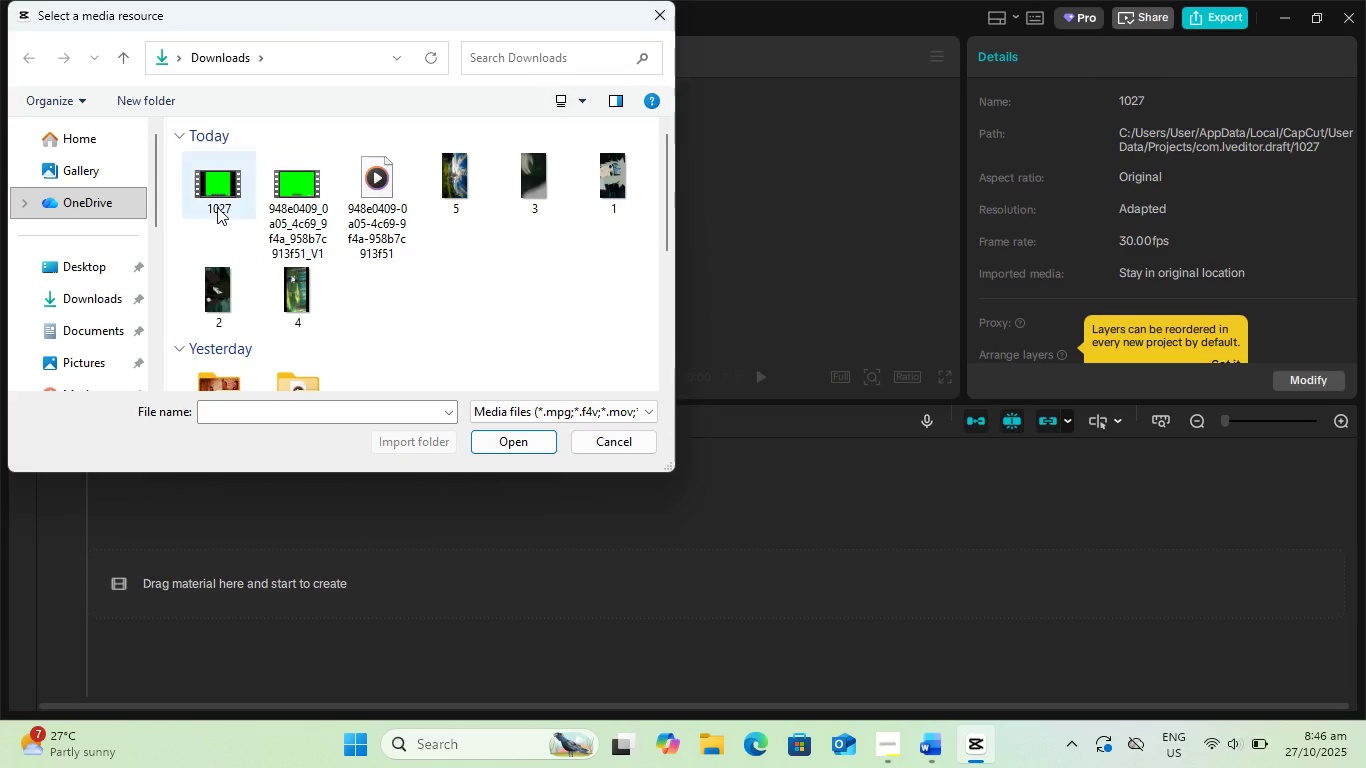 
left_click([217, 207])
 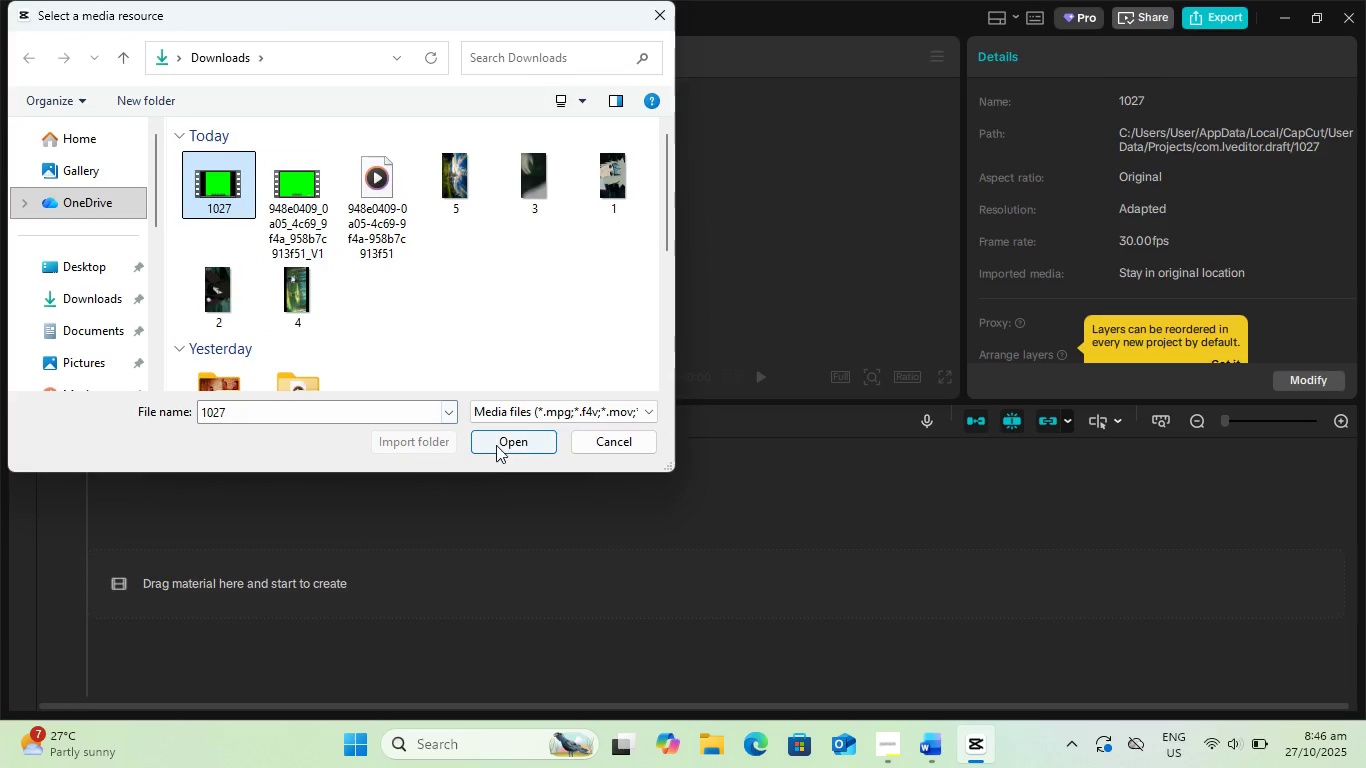 
left_click([497, 445])
 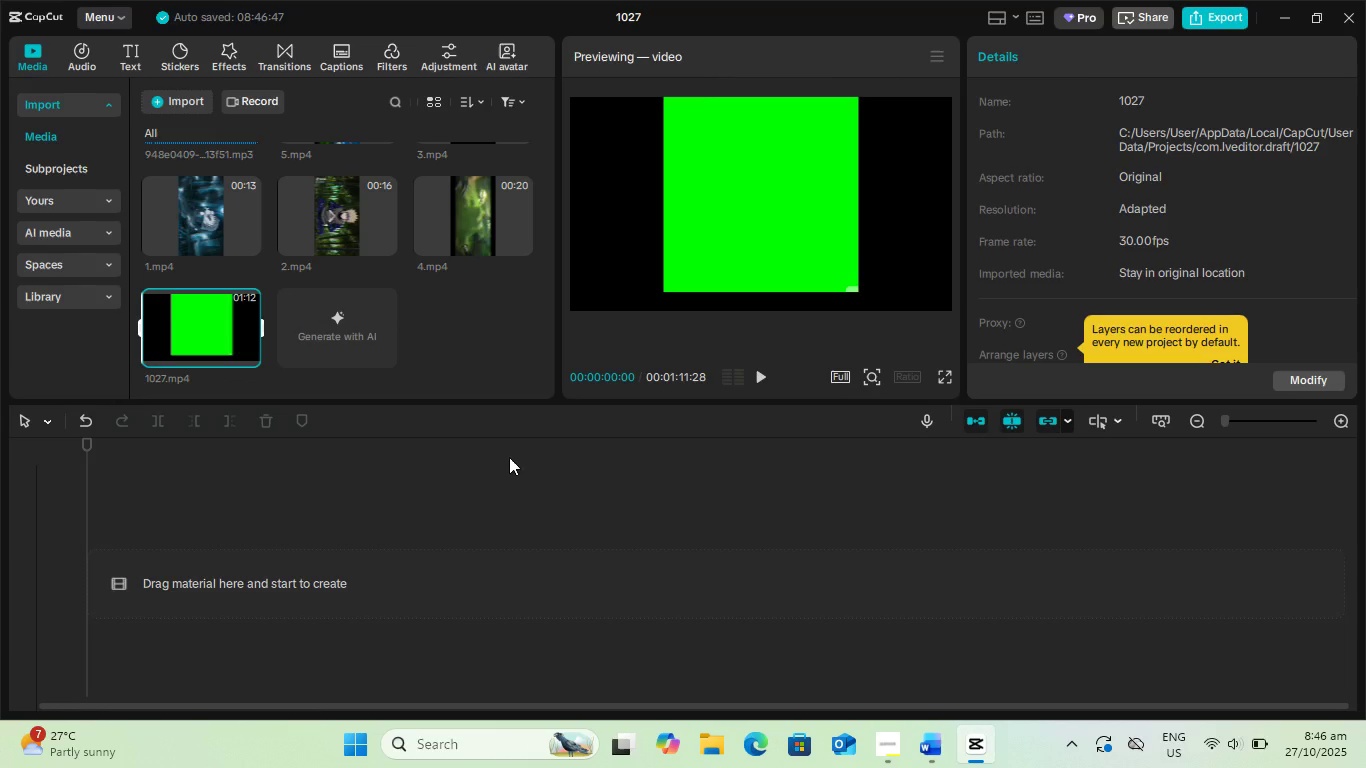 
scroll: coordinate [414, 278], scroll_direction: up, amount: 4.0
 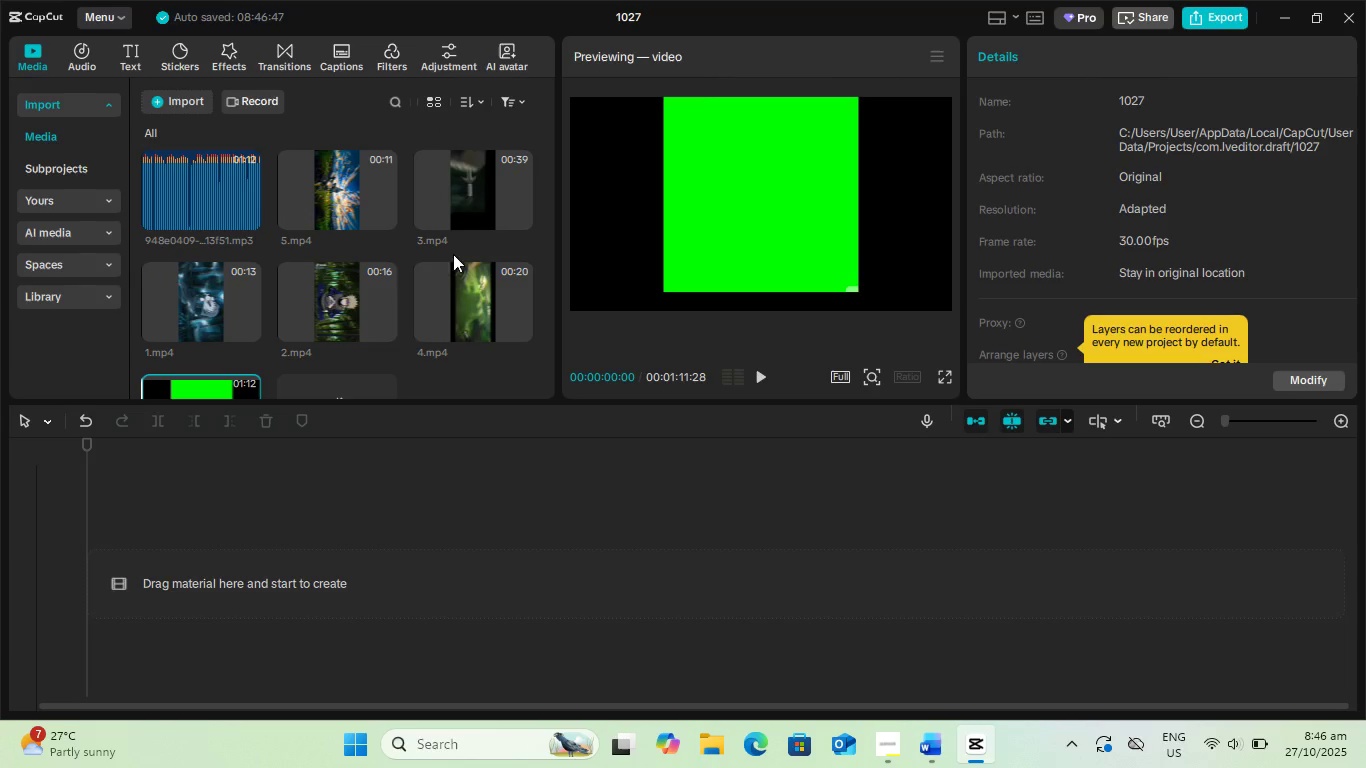 
left_click([202, 310])
 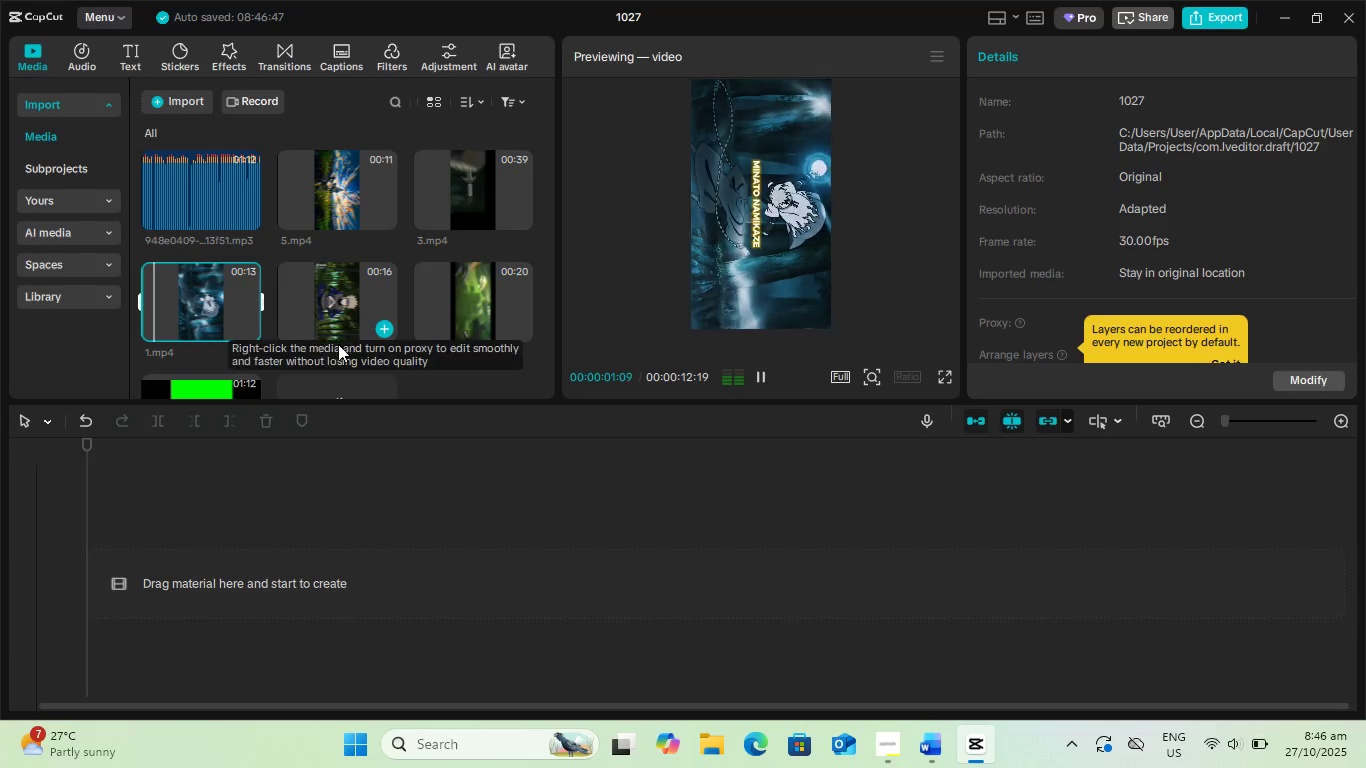 
left_click([491, 381])
 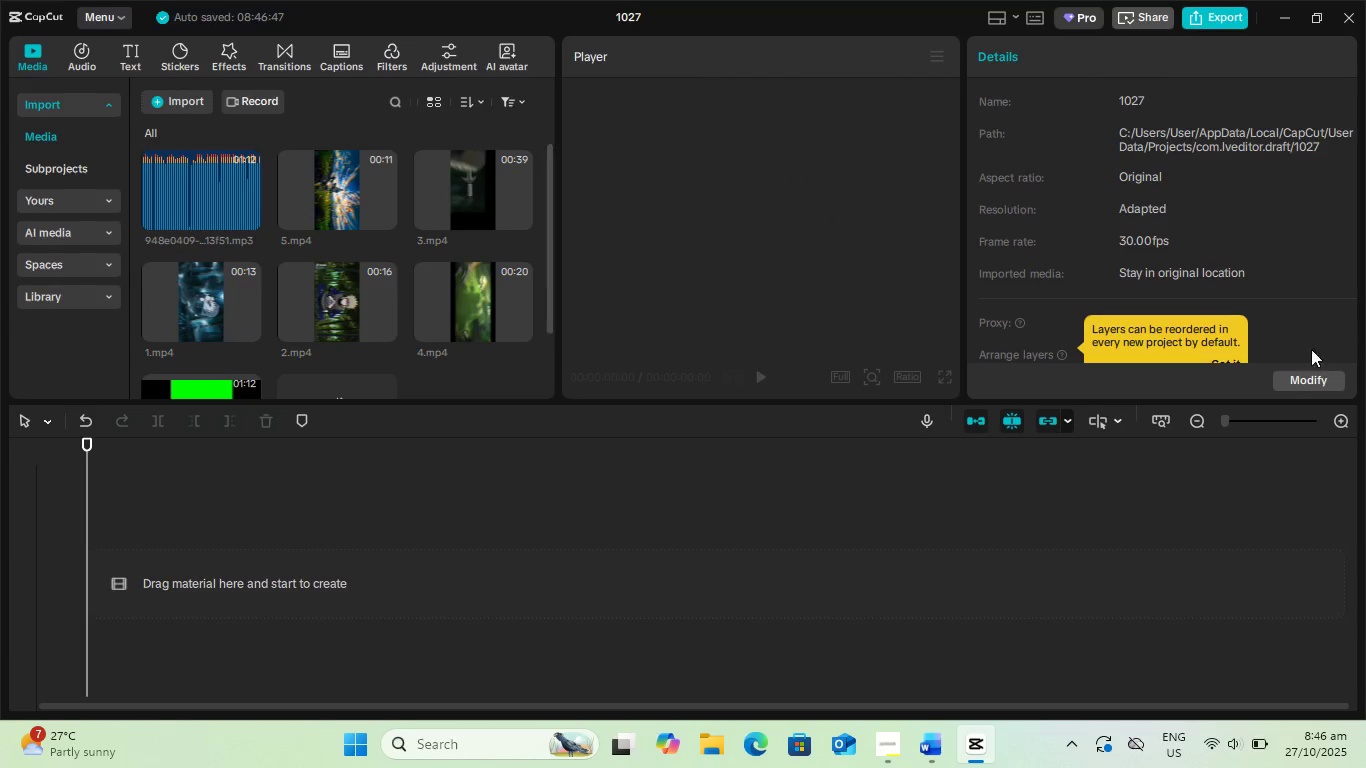 
left_click([1298, 385])
 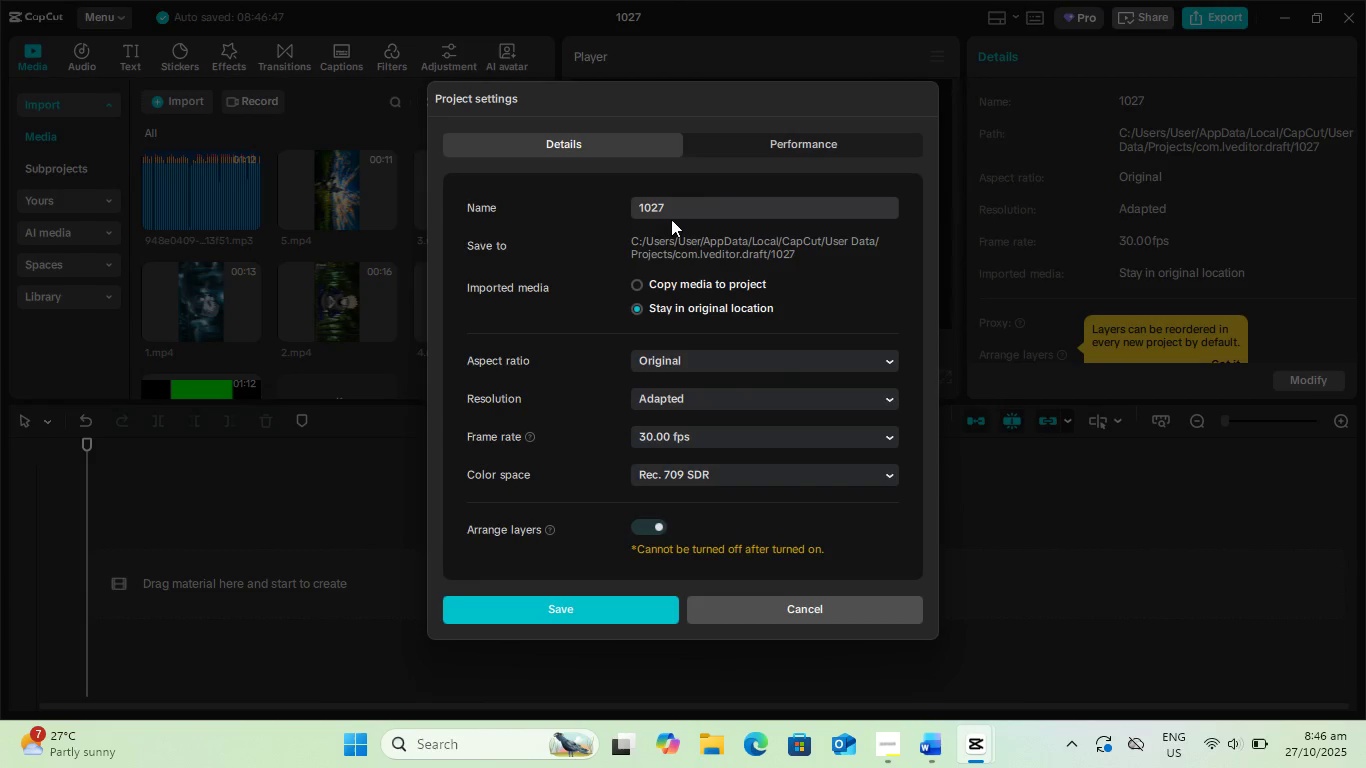 
left_click([669, 213])
 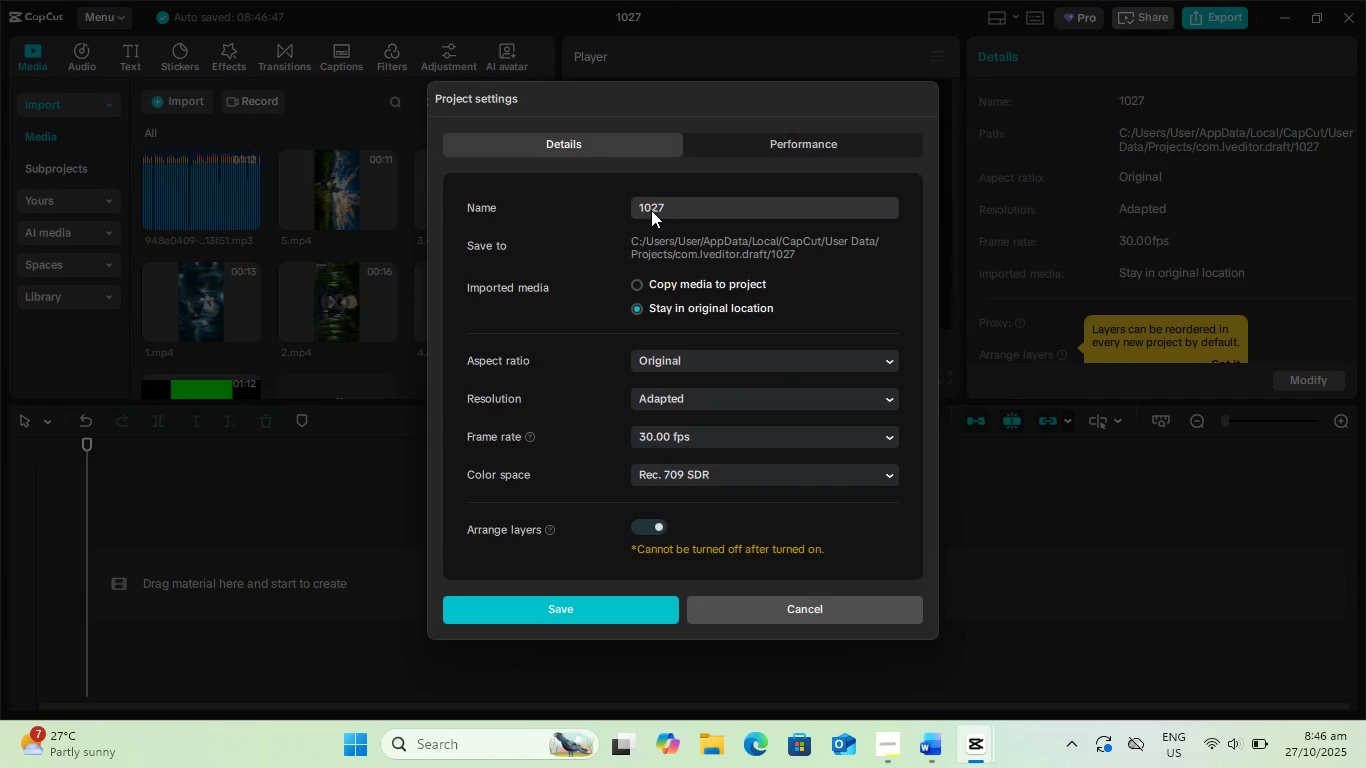 
left_click_drag(start_coordinate=[651, 210], to_coordinate=[693, 216])
 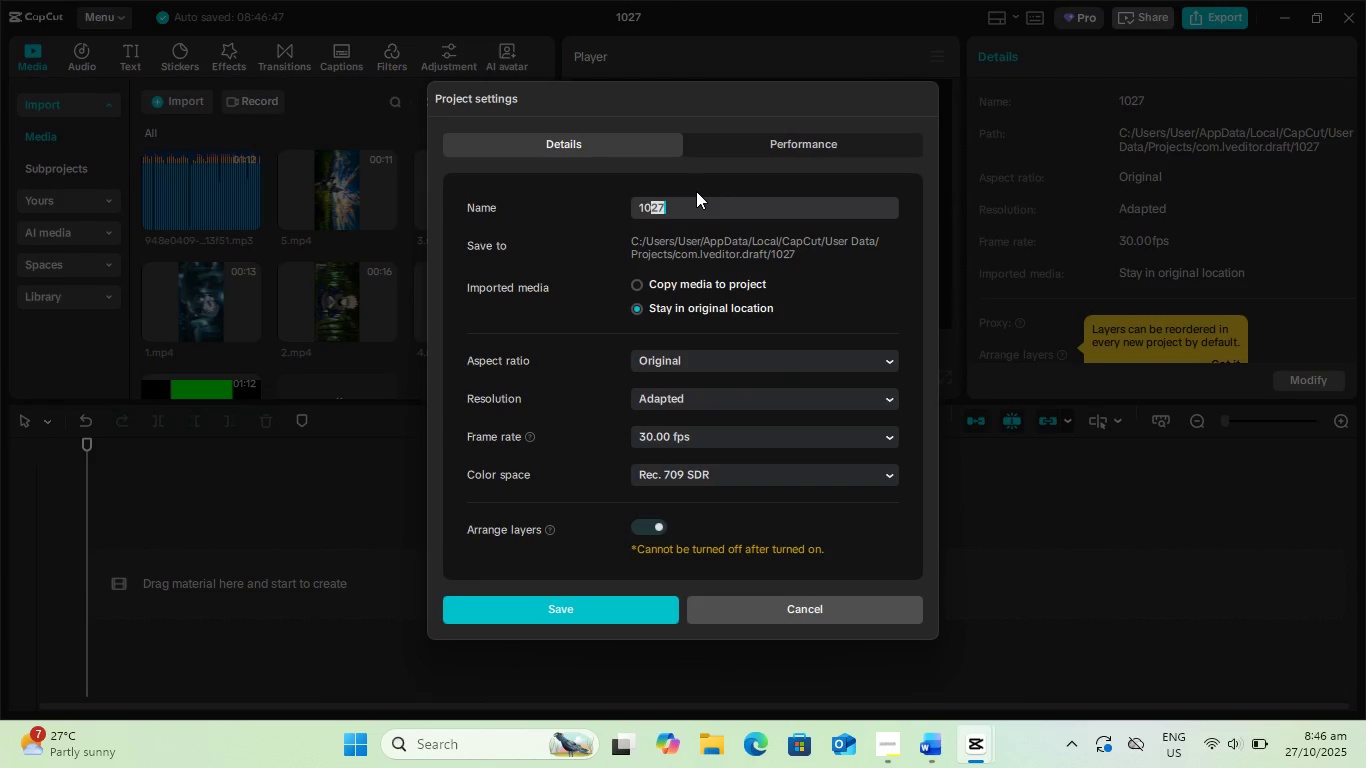 
key(Numpad0)
 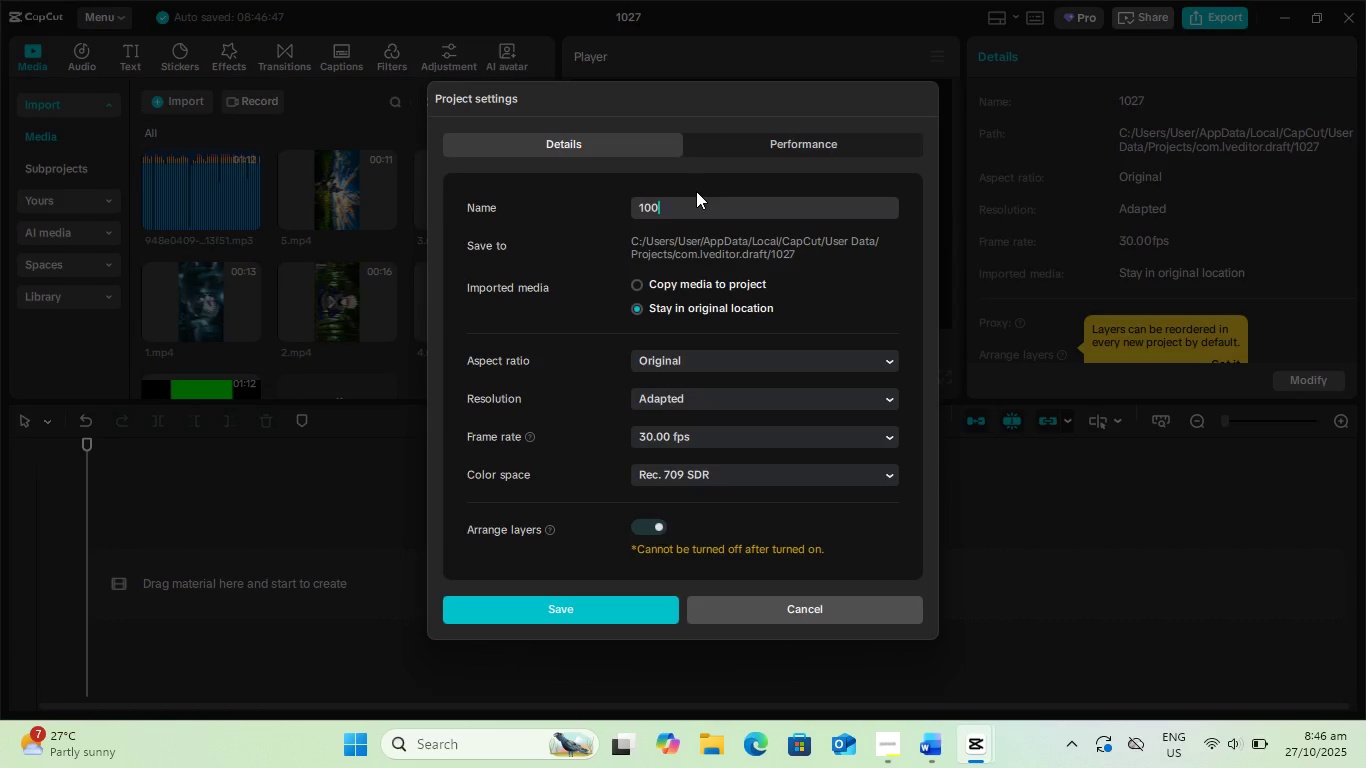 
key(Numpad7)
 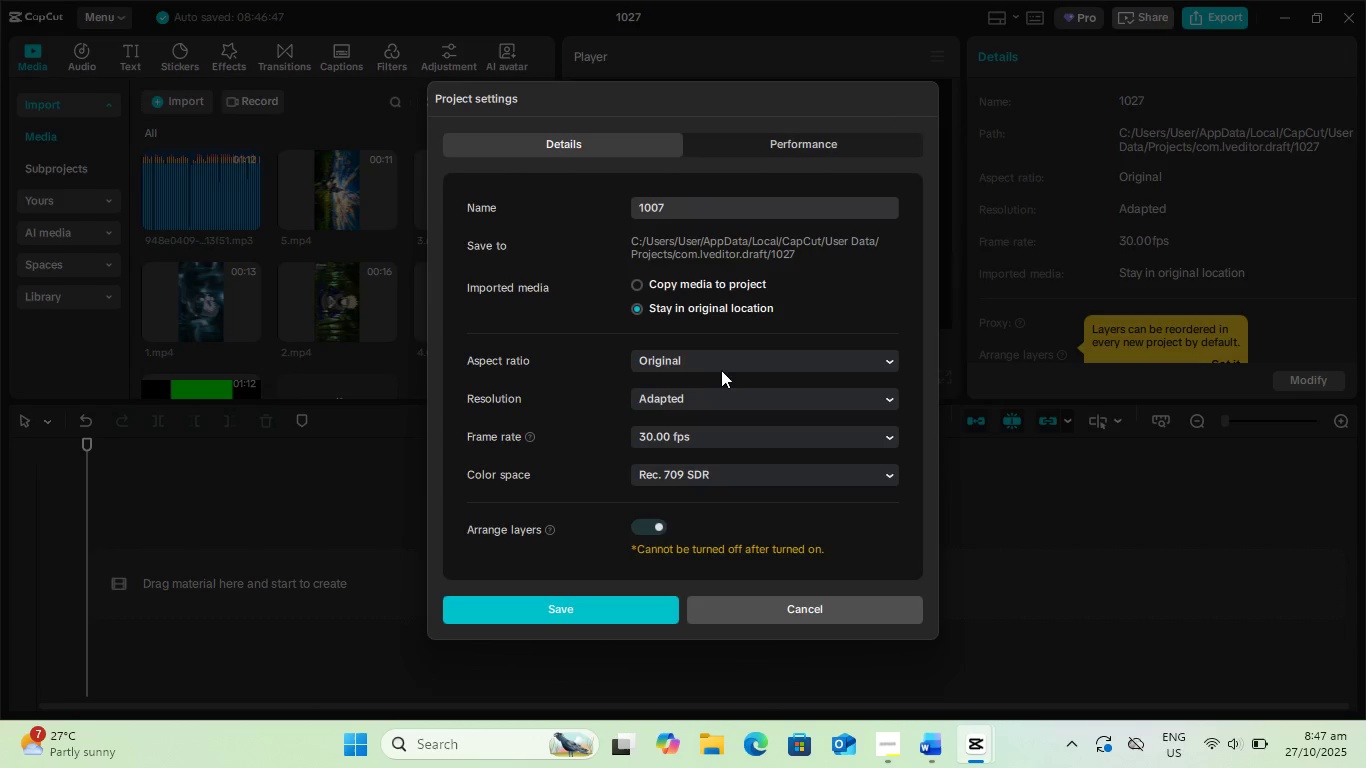 
left_click([702, 362])
 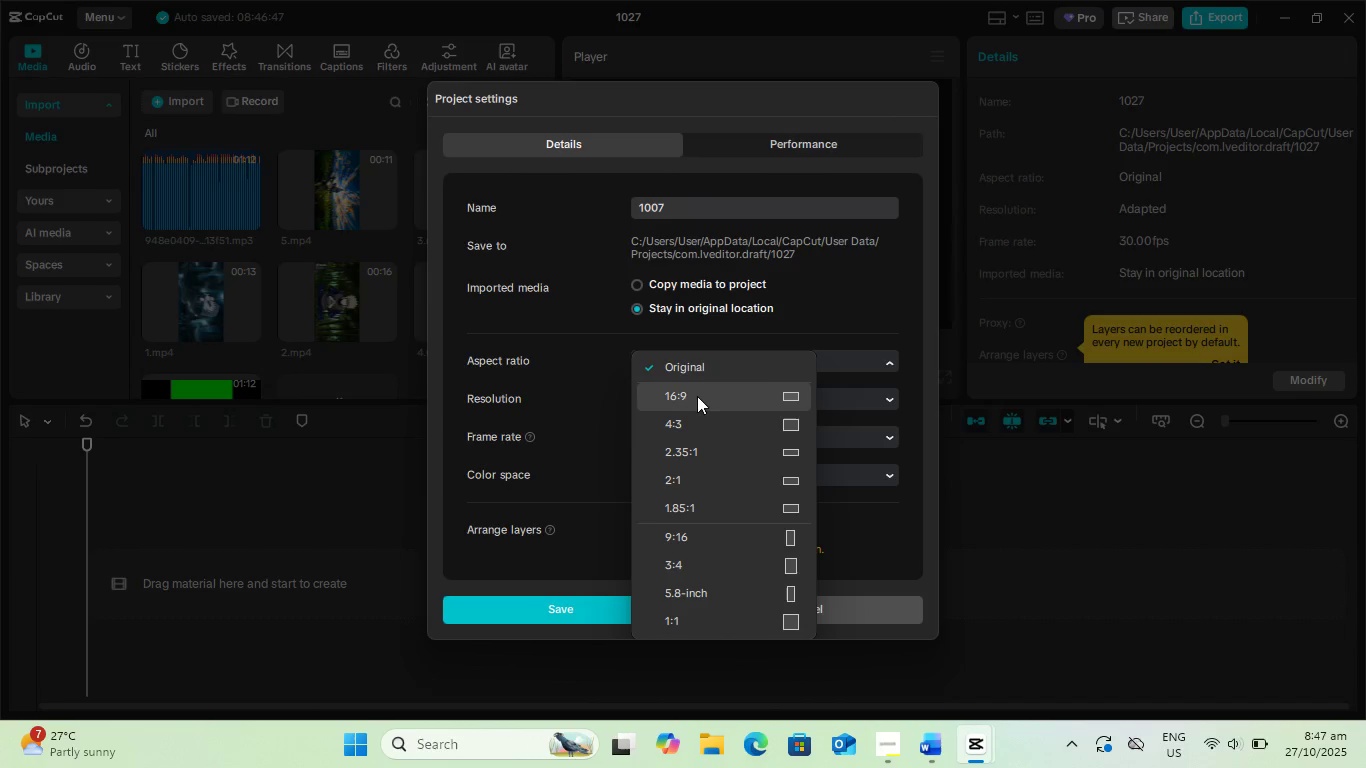 
left_click([697, 396])
 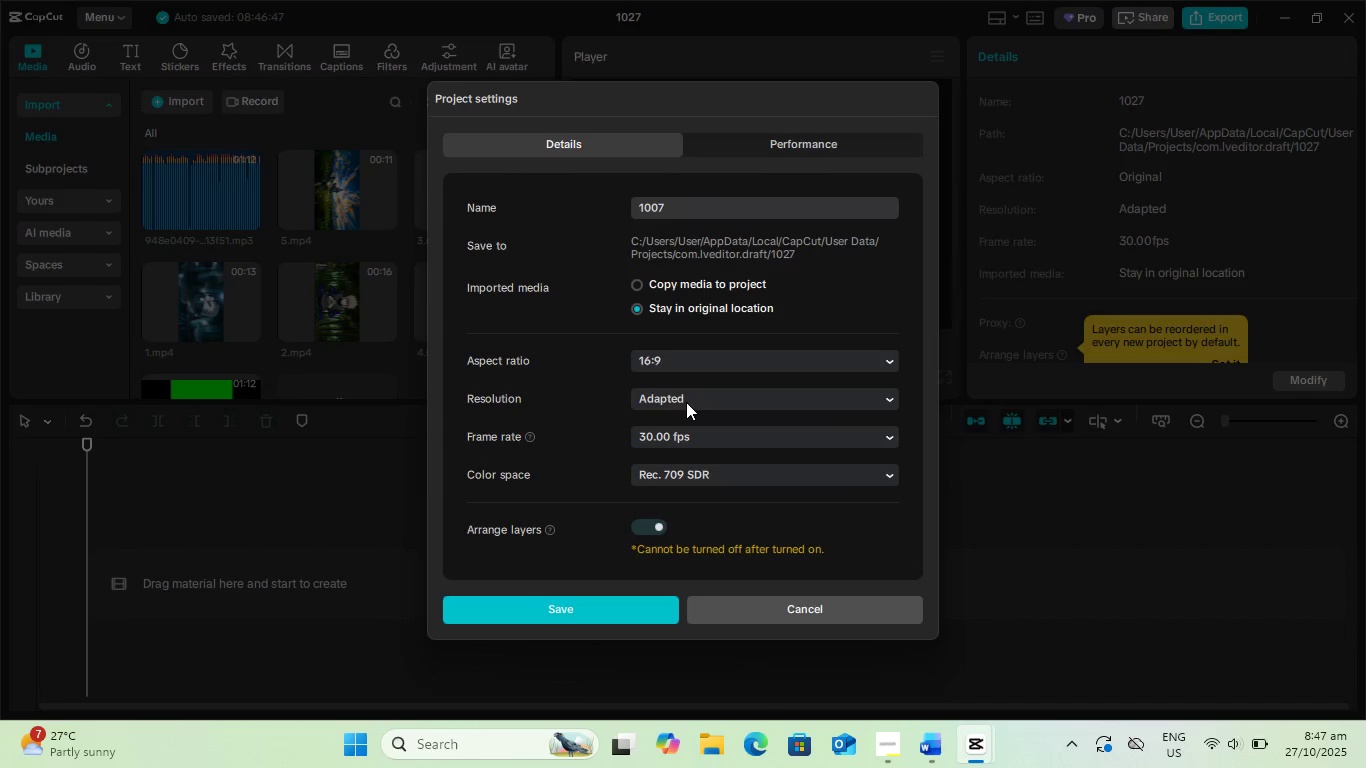 
left_click([686, 402])
 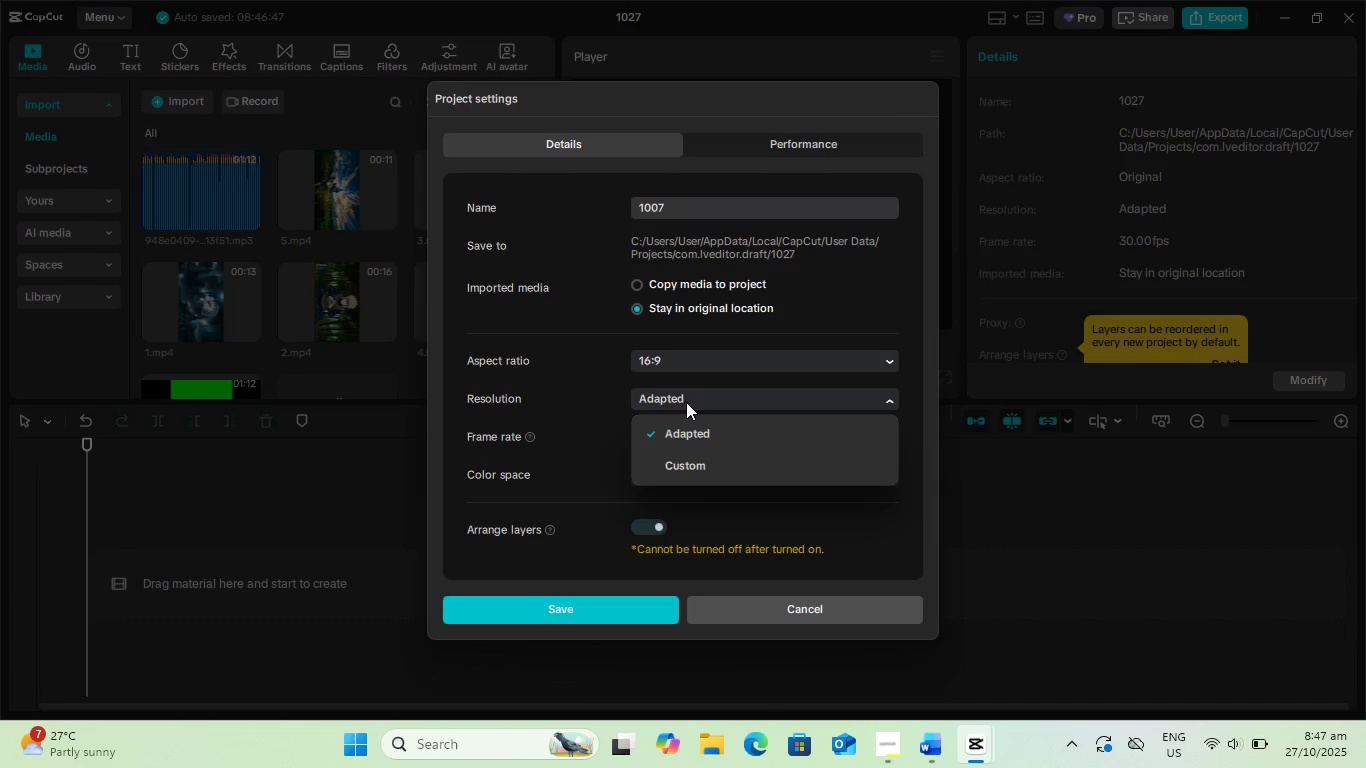 
left_click([686, 402])
 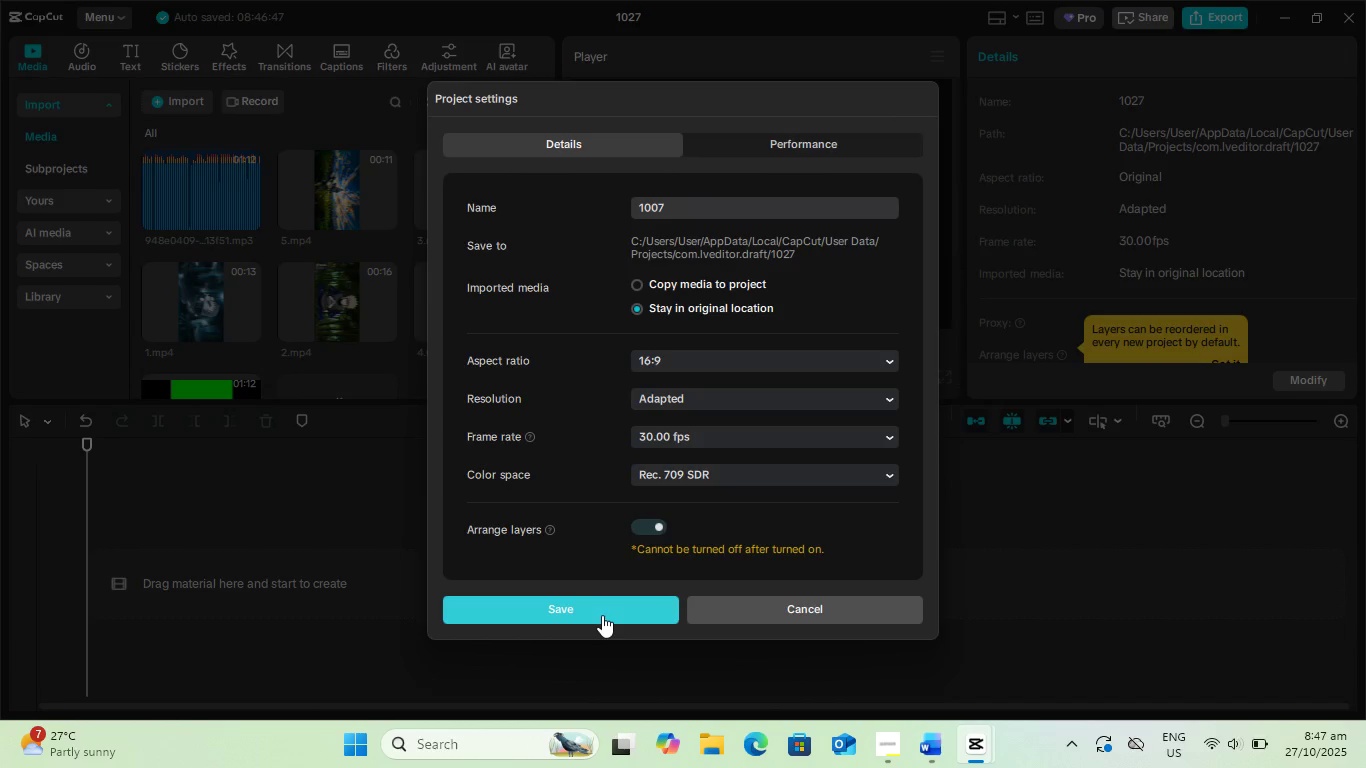 
left_click([602, 612])
 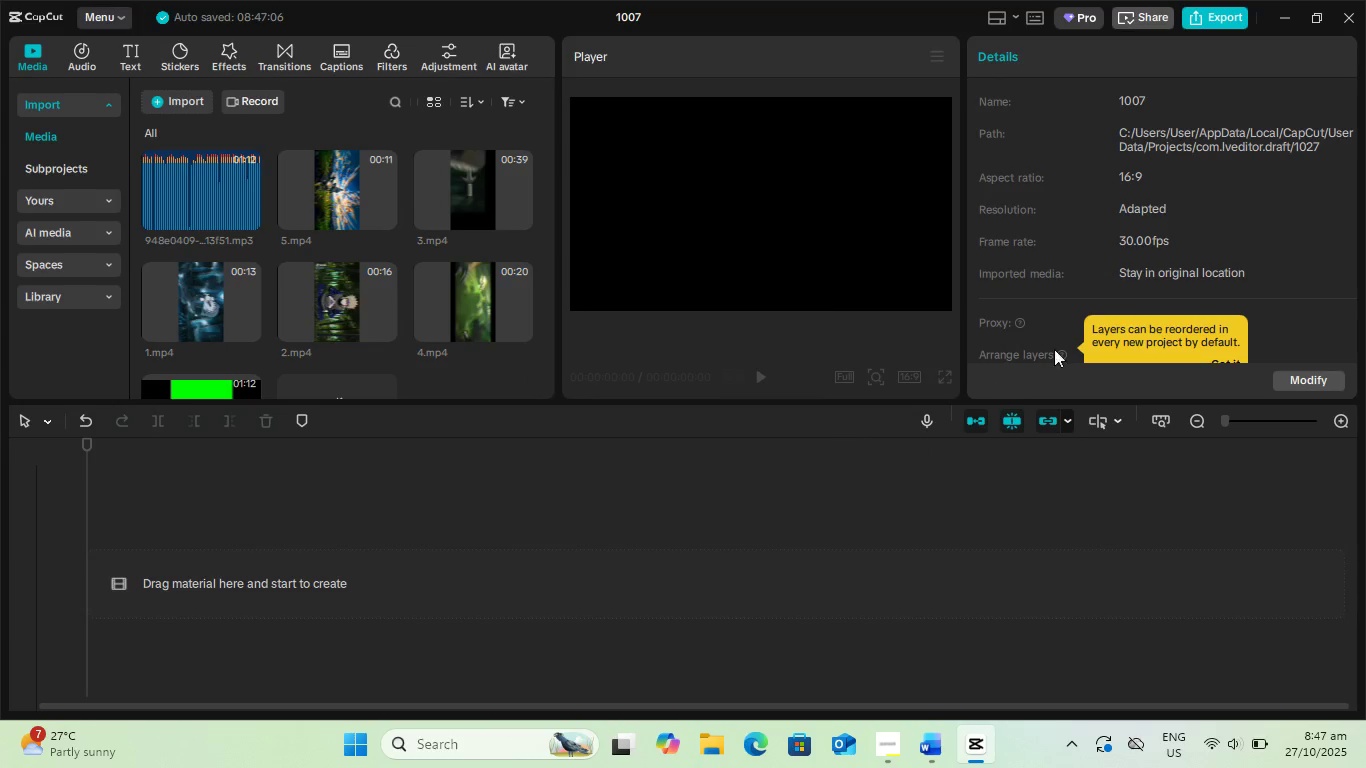 
left_click([1300, 384])
 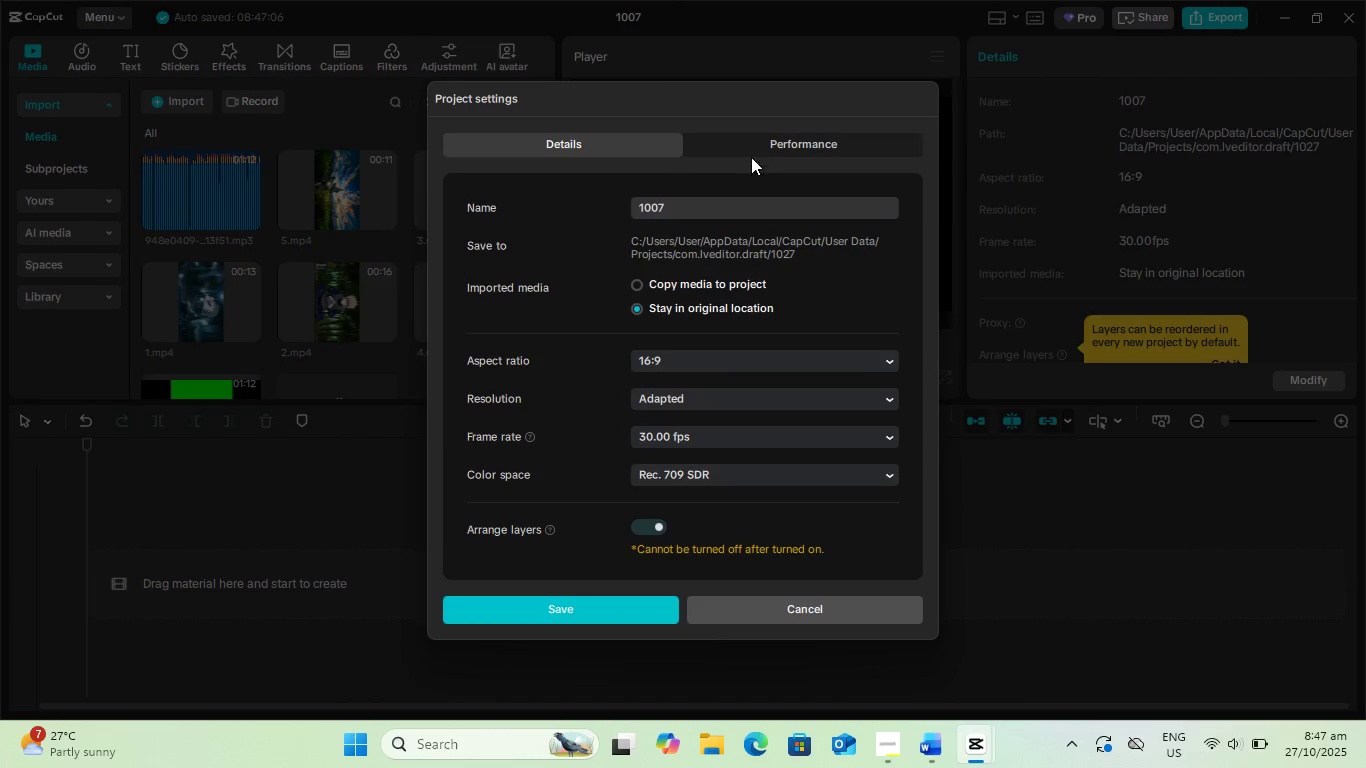 
left_click([751, 156])
 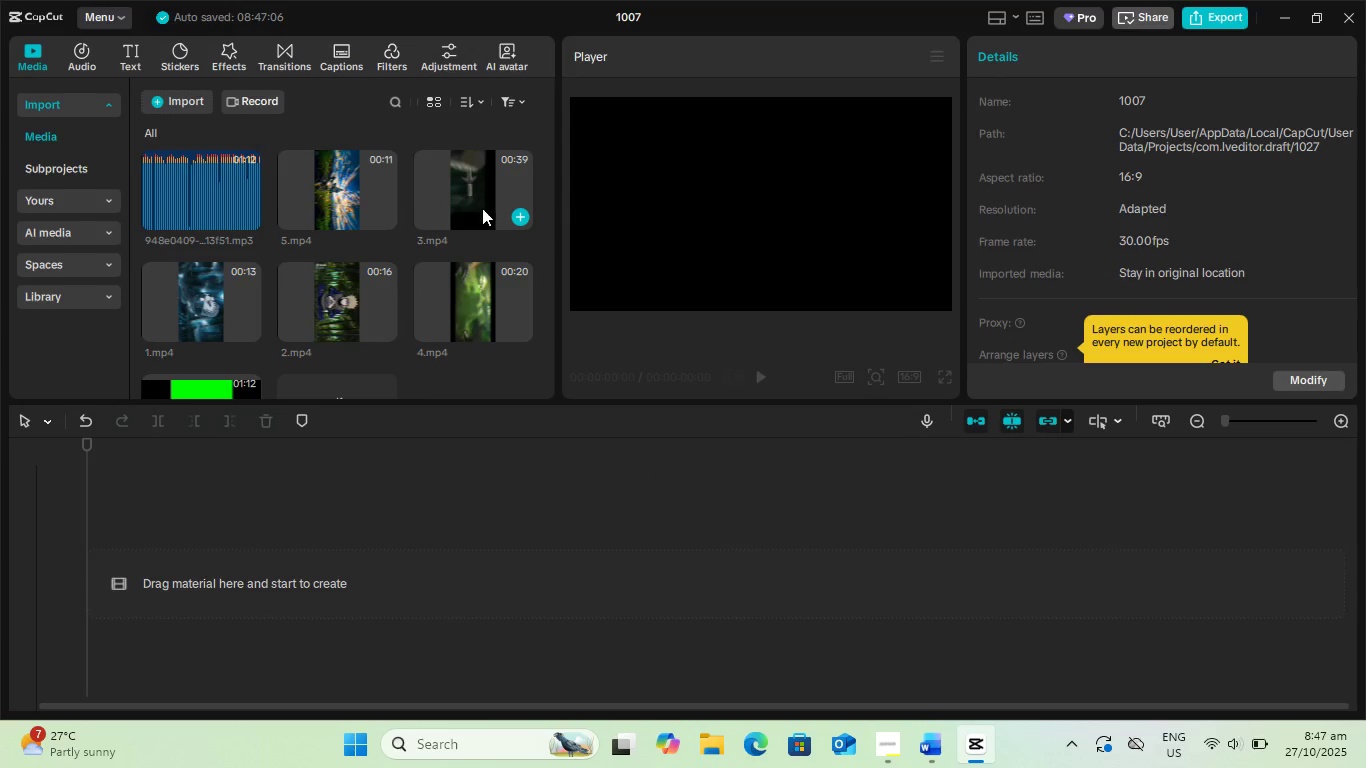 
wait(5.57)
 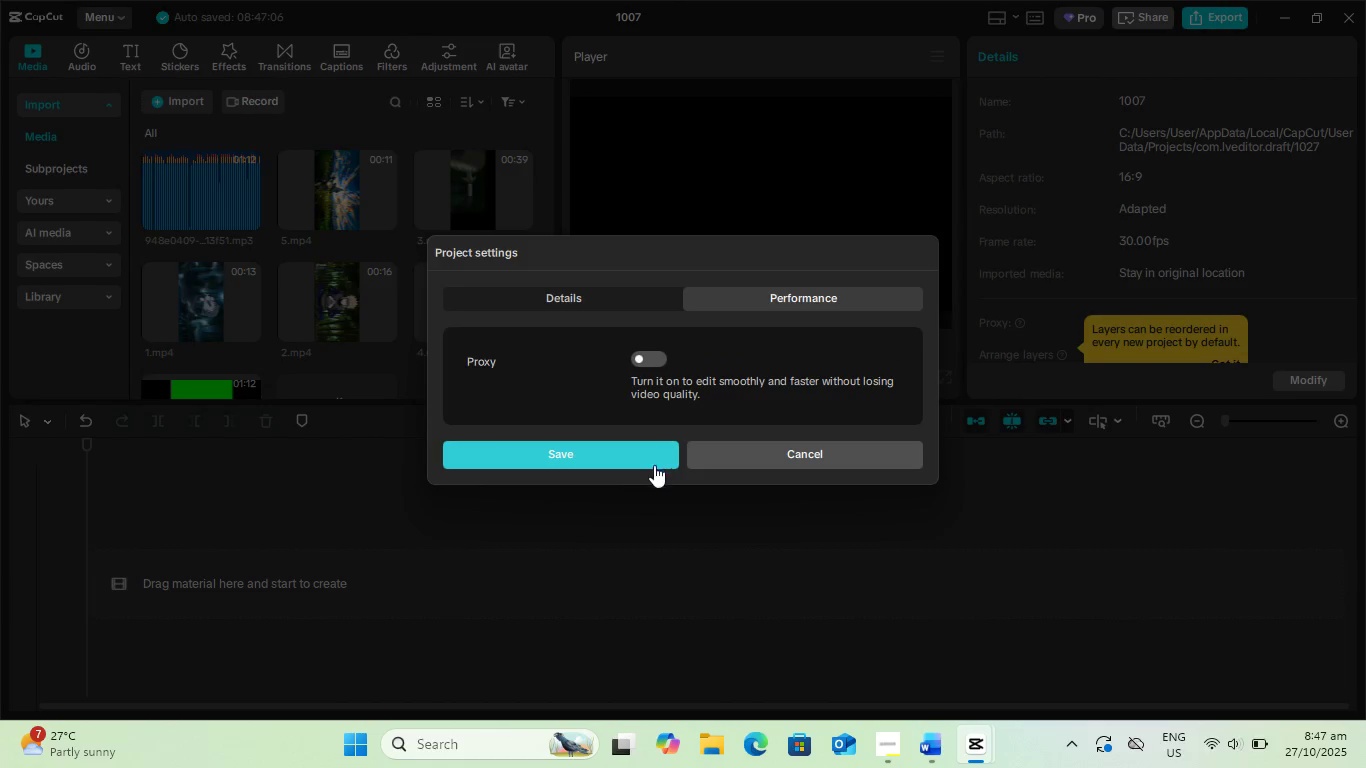 
left_click([250, 329])
 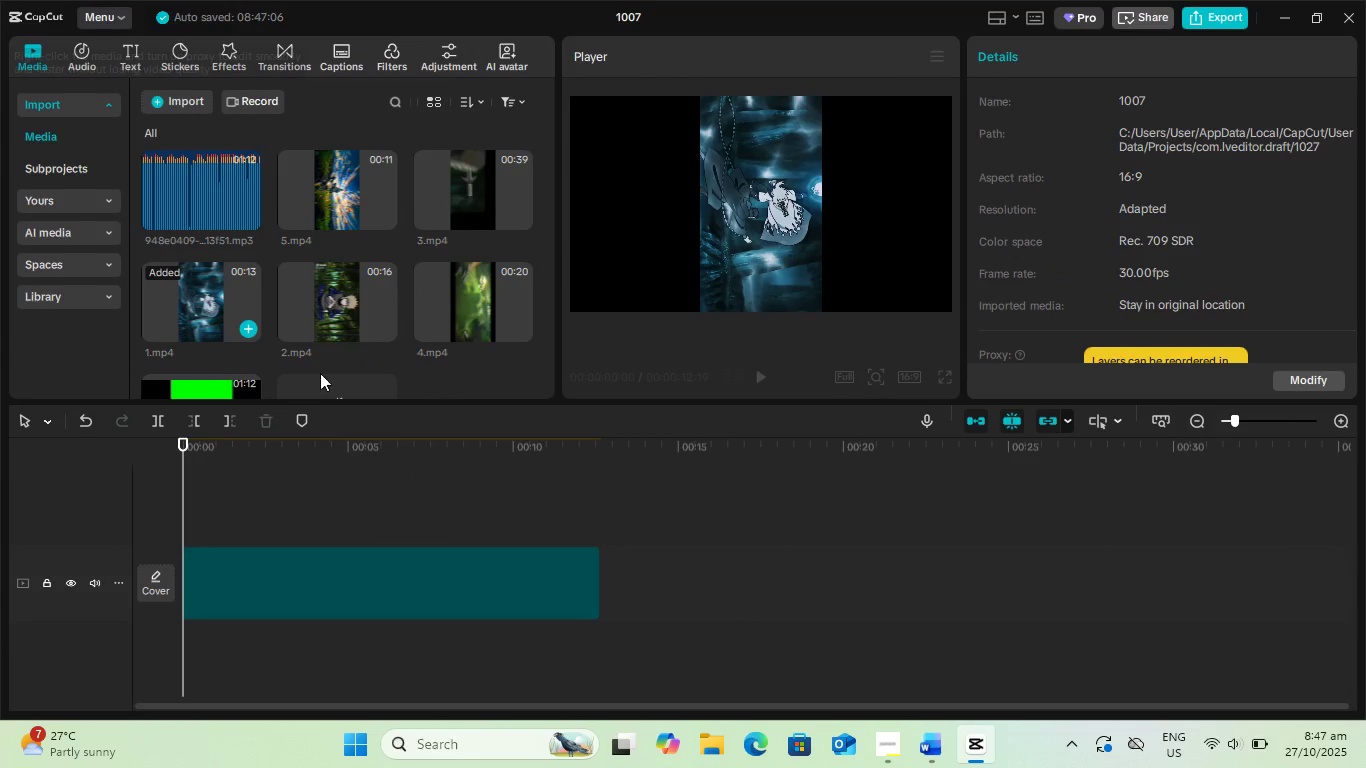 
left_click([322, 315])
 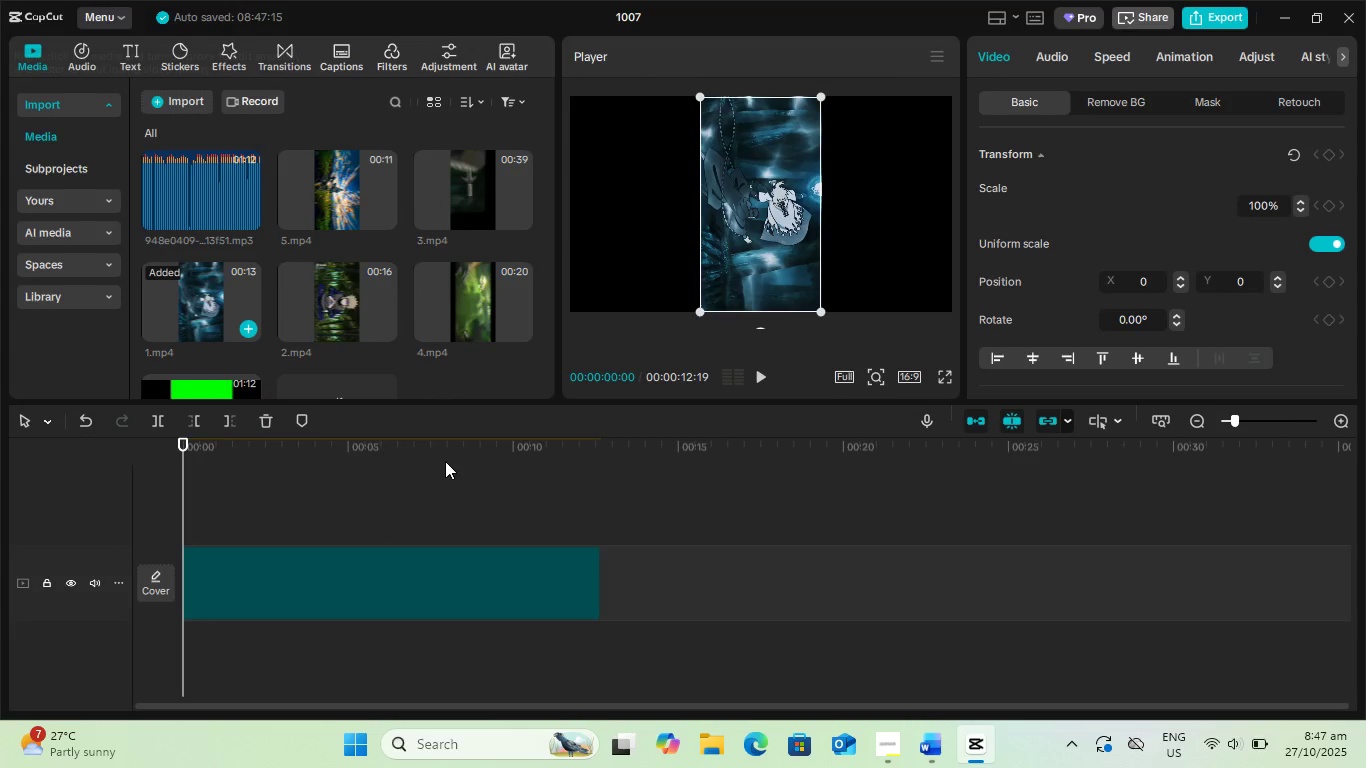 
left_click_drag(start_coordinate=[458, 447], to_coordinate=[727, 468])
 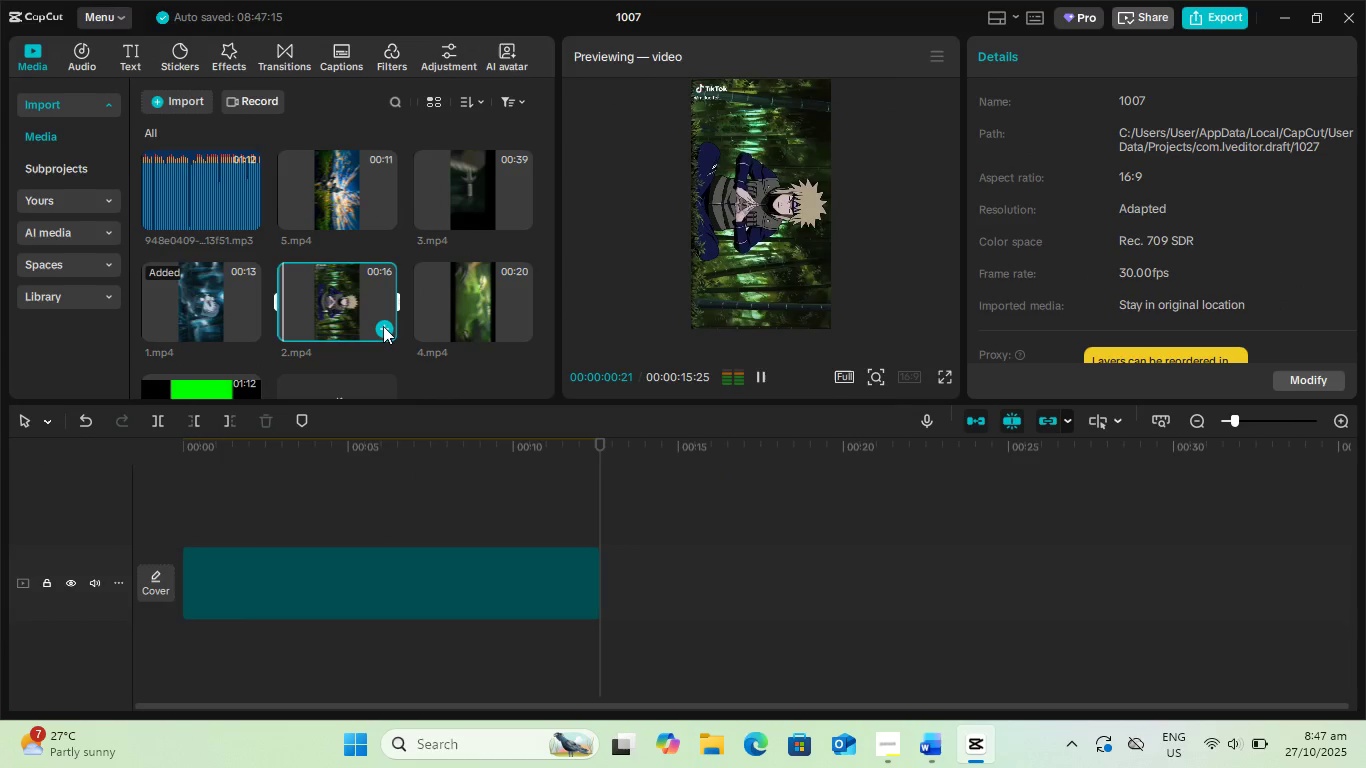 
left_click([383, 326])
 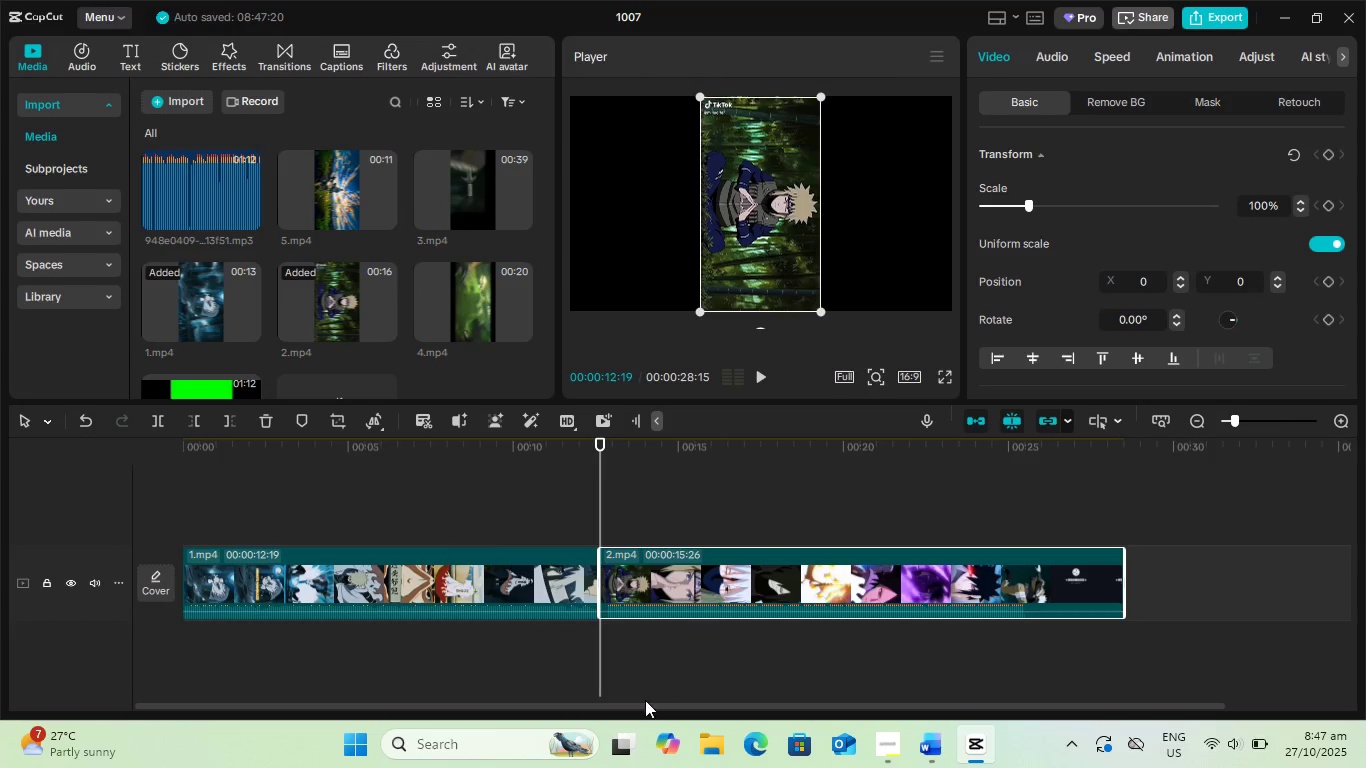 
left_click_drag(start_coordinate=[632, 703], to_coordinate=[1021, 704])
 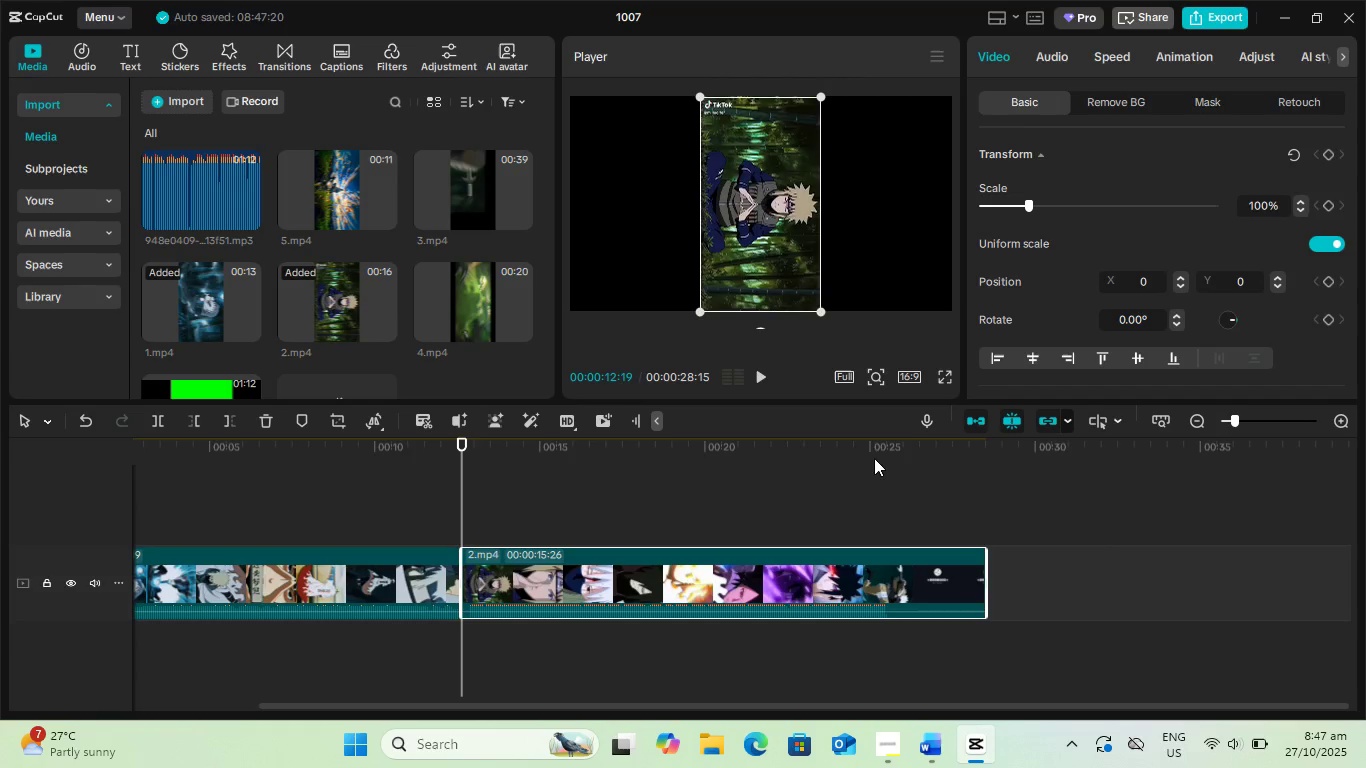 
left_click_drag(start_coordinate=[871, 450], to_coordinate=[1097, 442])
 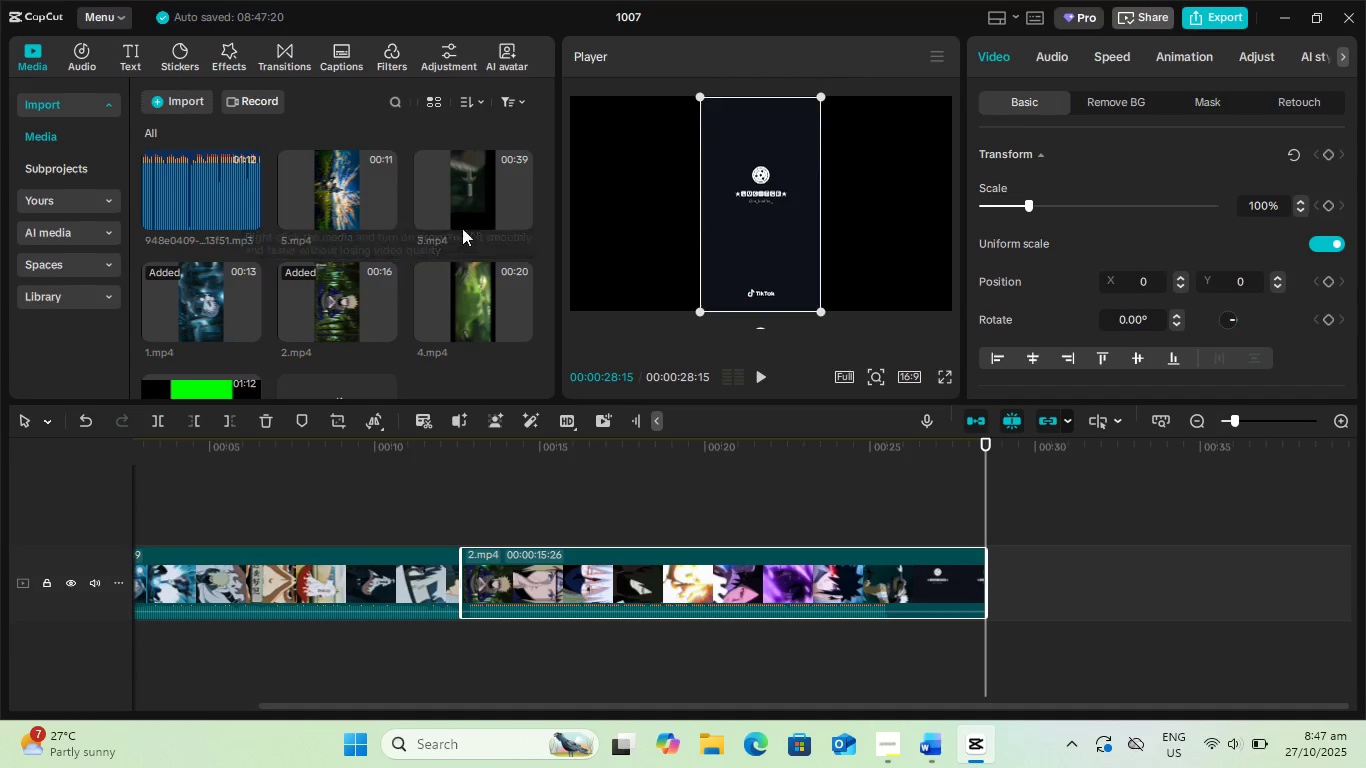 
left_click([528, 216])
 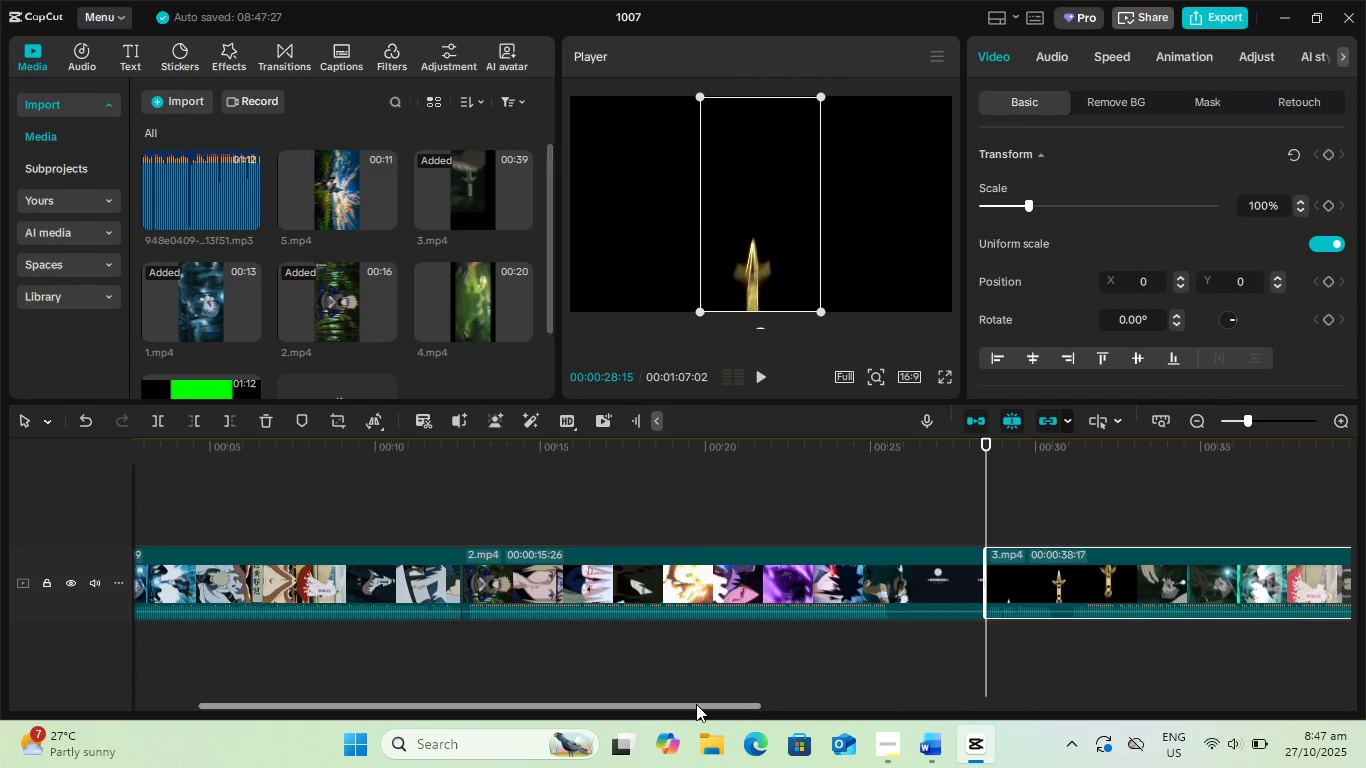 
left_click_drag(start_coordinate=[690, 704], to_coordinate=[1365, 694])
 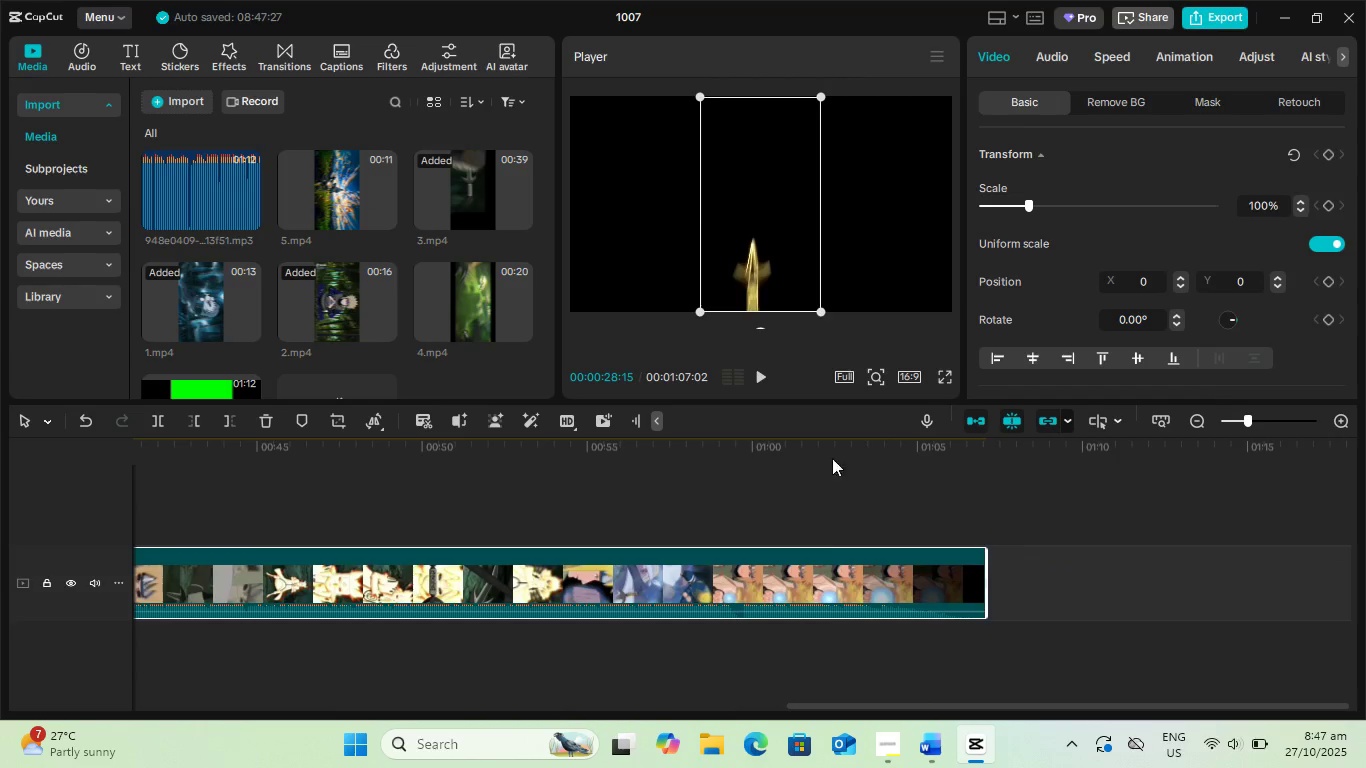 
left_click_drag(start_coordinate=[829, 447], to_coordinate=[1105, 444])
 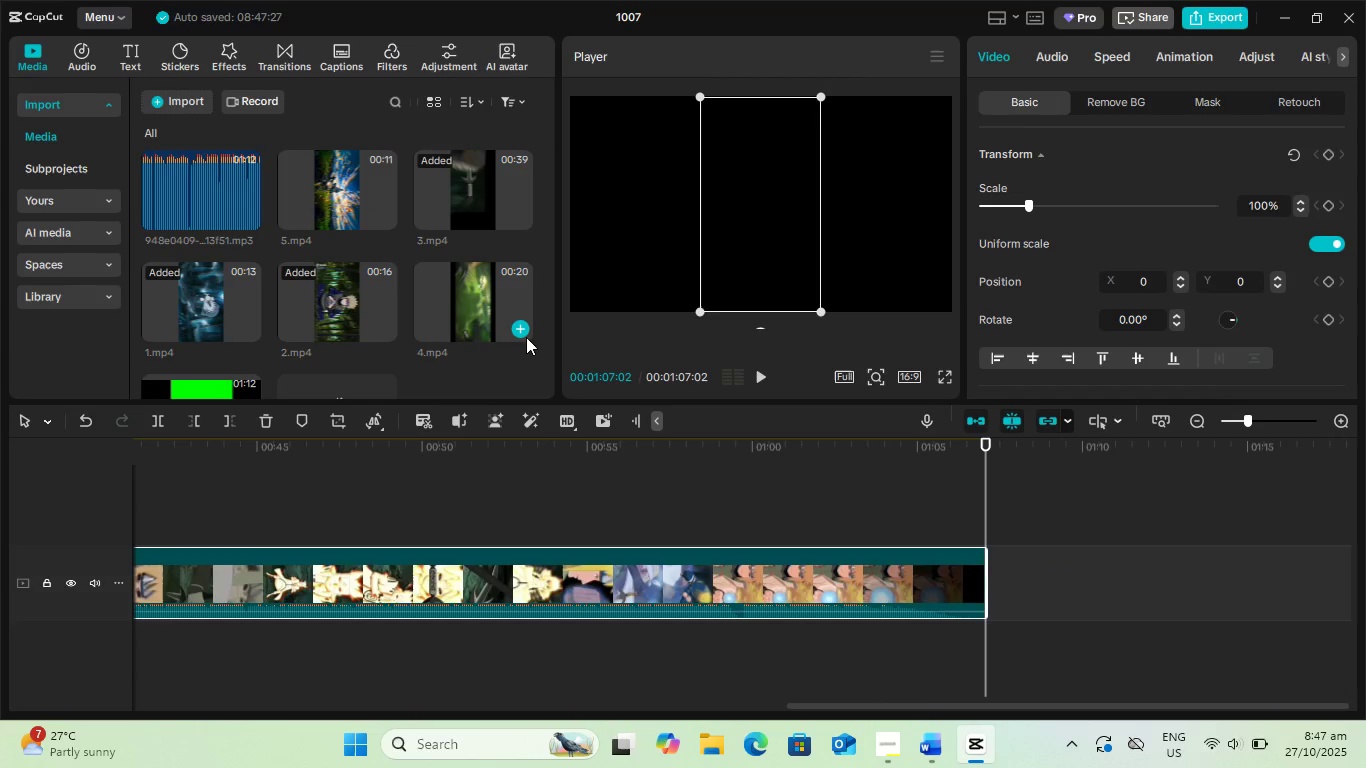 
left_click([512, 327])
 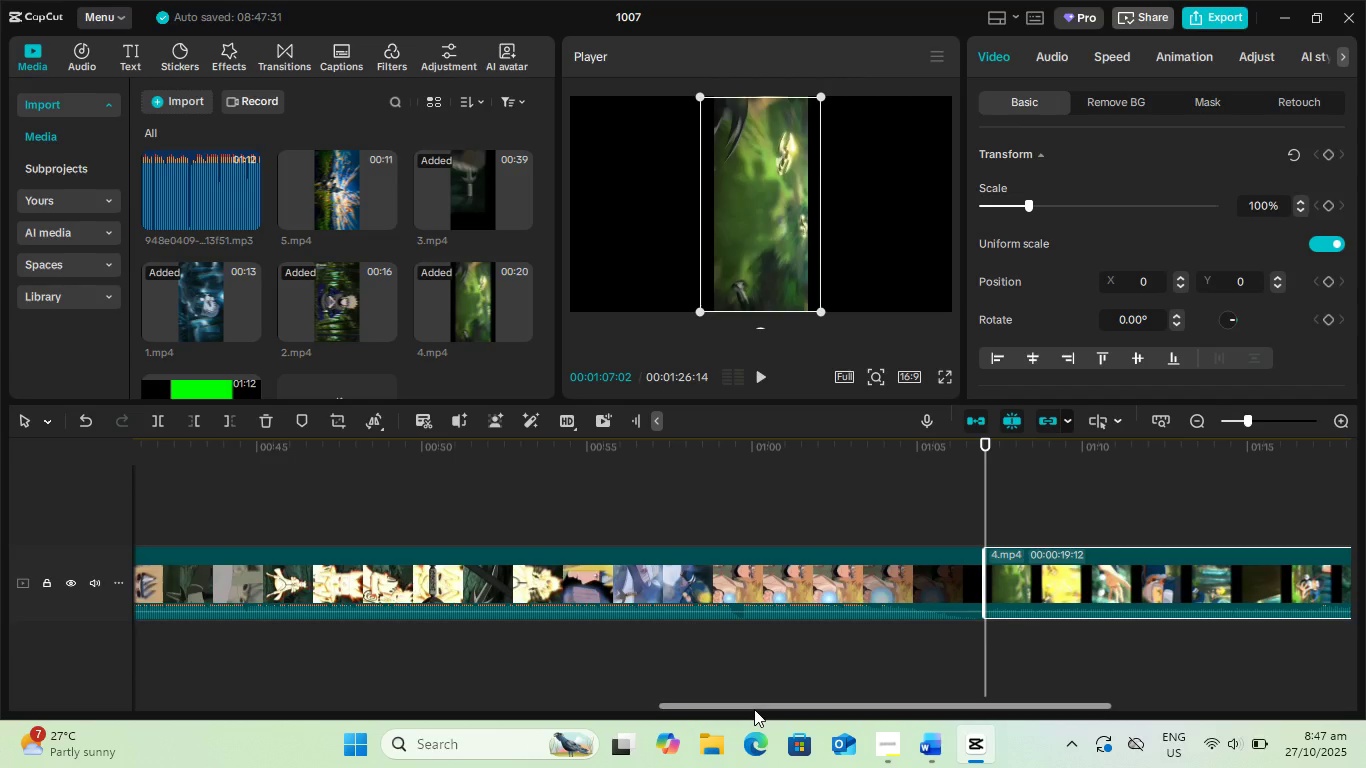 
left_click_drag(start_coordinate=[757, 706], to_coordinate=[1239, 696])
 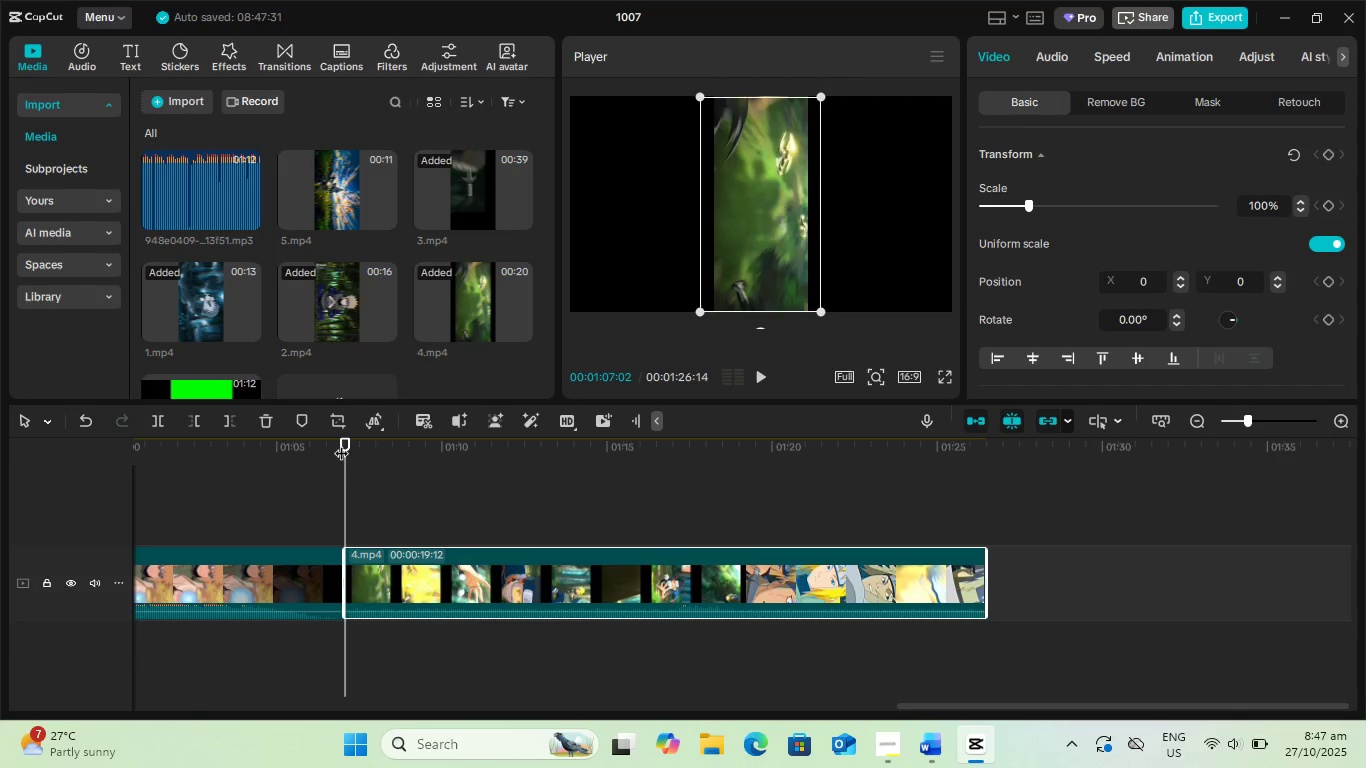 
left_click_drag(start_coordinate=[343, 442], to_coordinate=[1120, 437])
 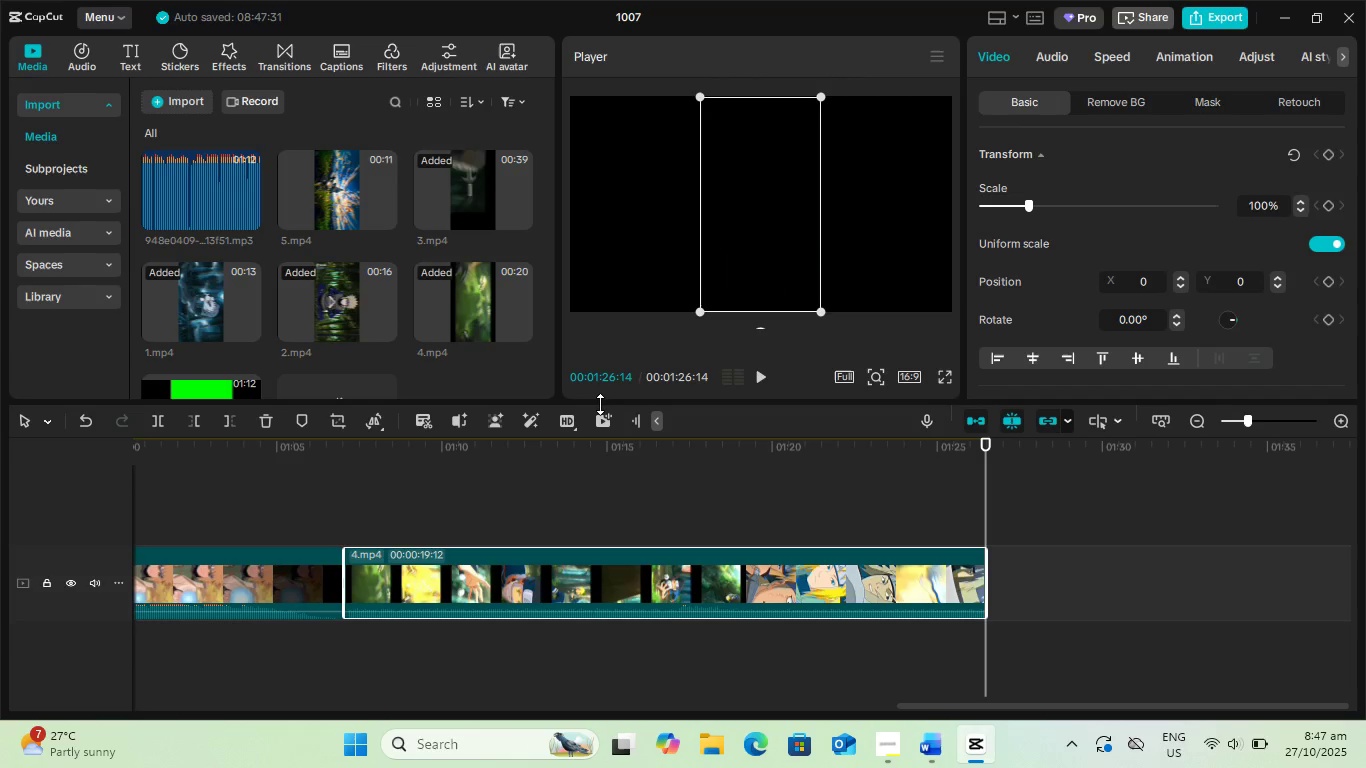 
wait(13.84)
 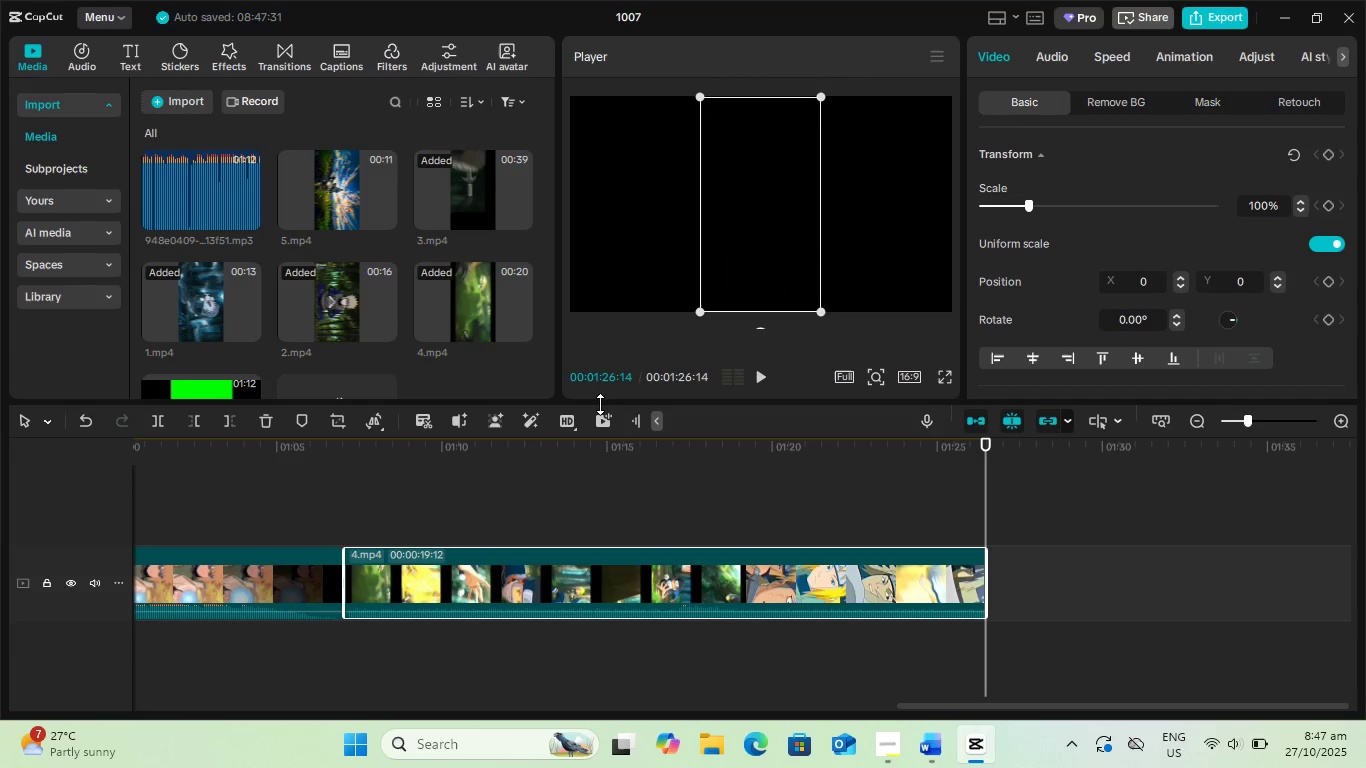 
left_click([378, 218])
 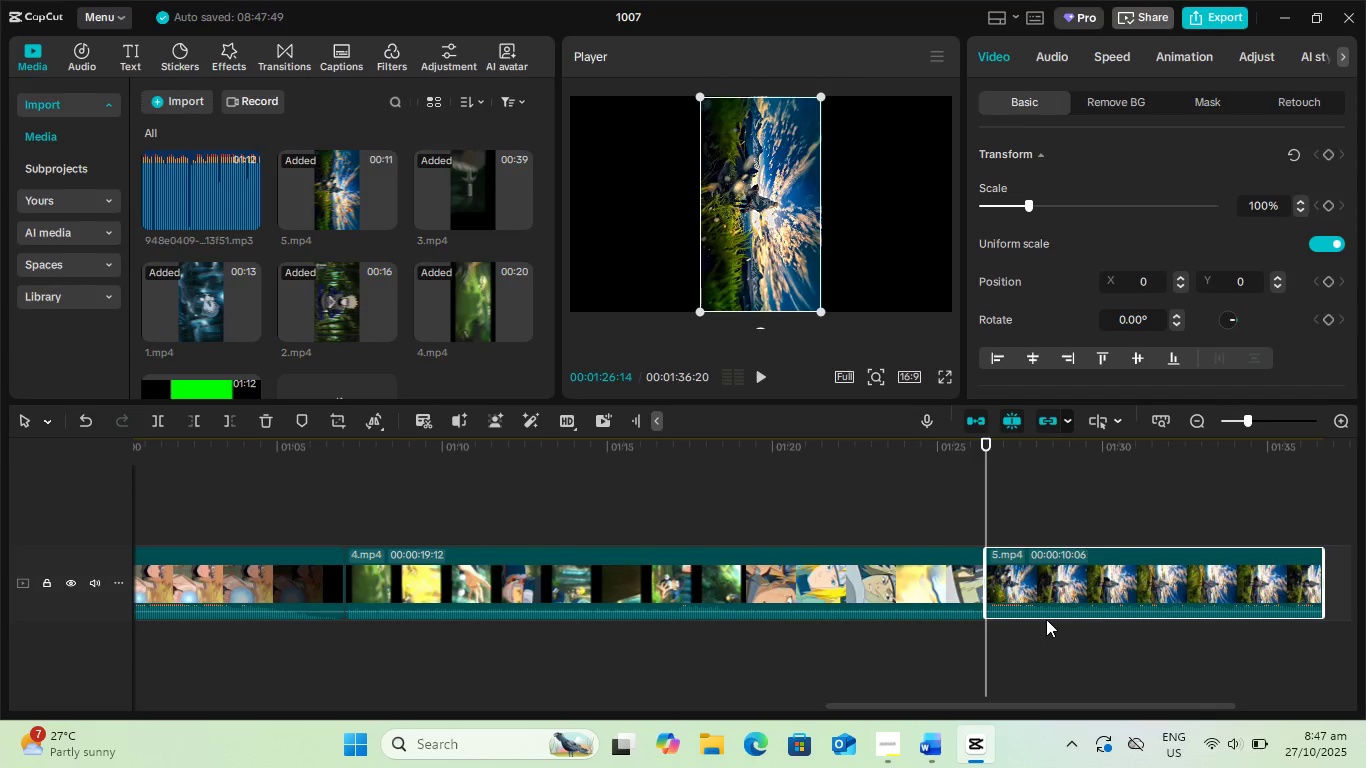 
left_click_drag(start_coordinate=[1043, 612], to_coordinate=[1037, 654])
 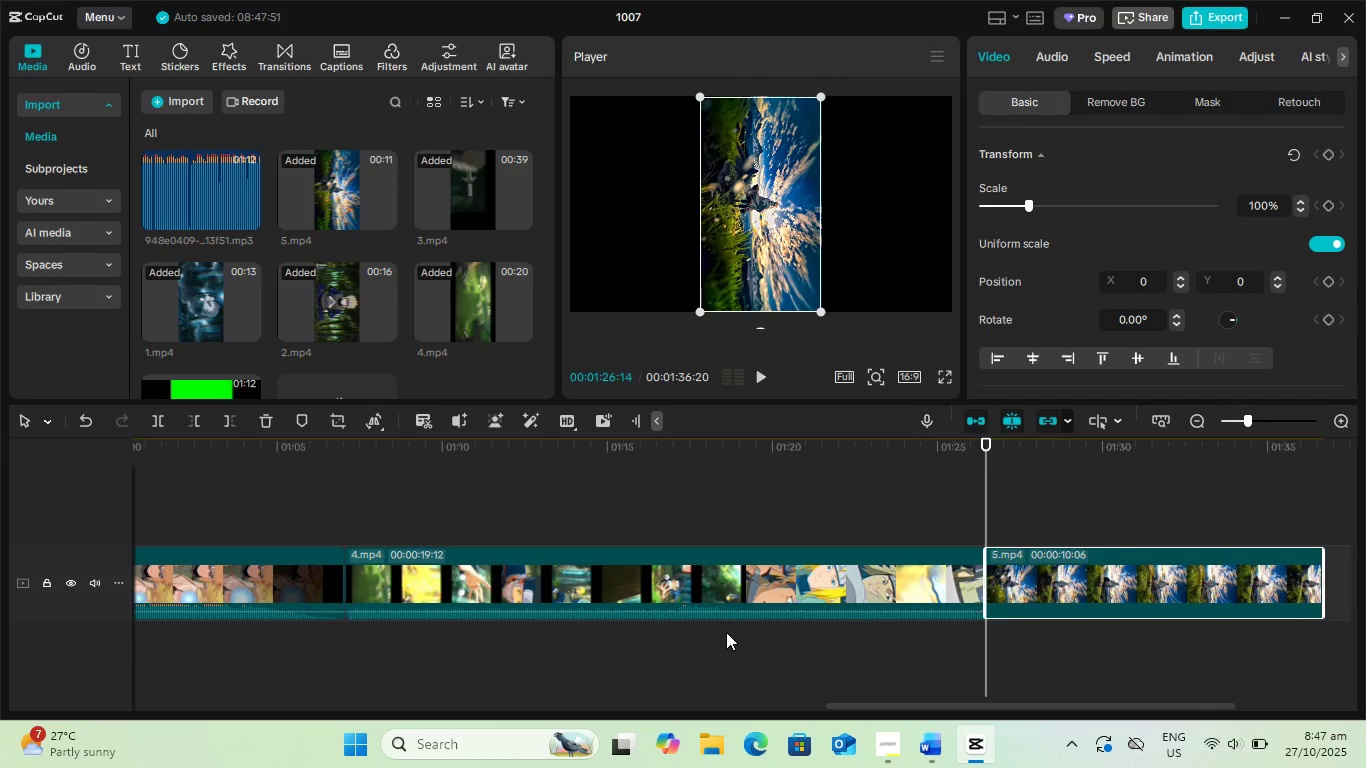 
hold_key(key=ControlLeft, duration=1.5)
scroll: coordinate [722, 633], scroll_direction: up, amount: 1.0
 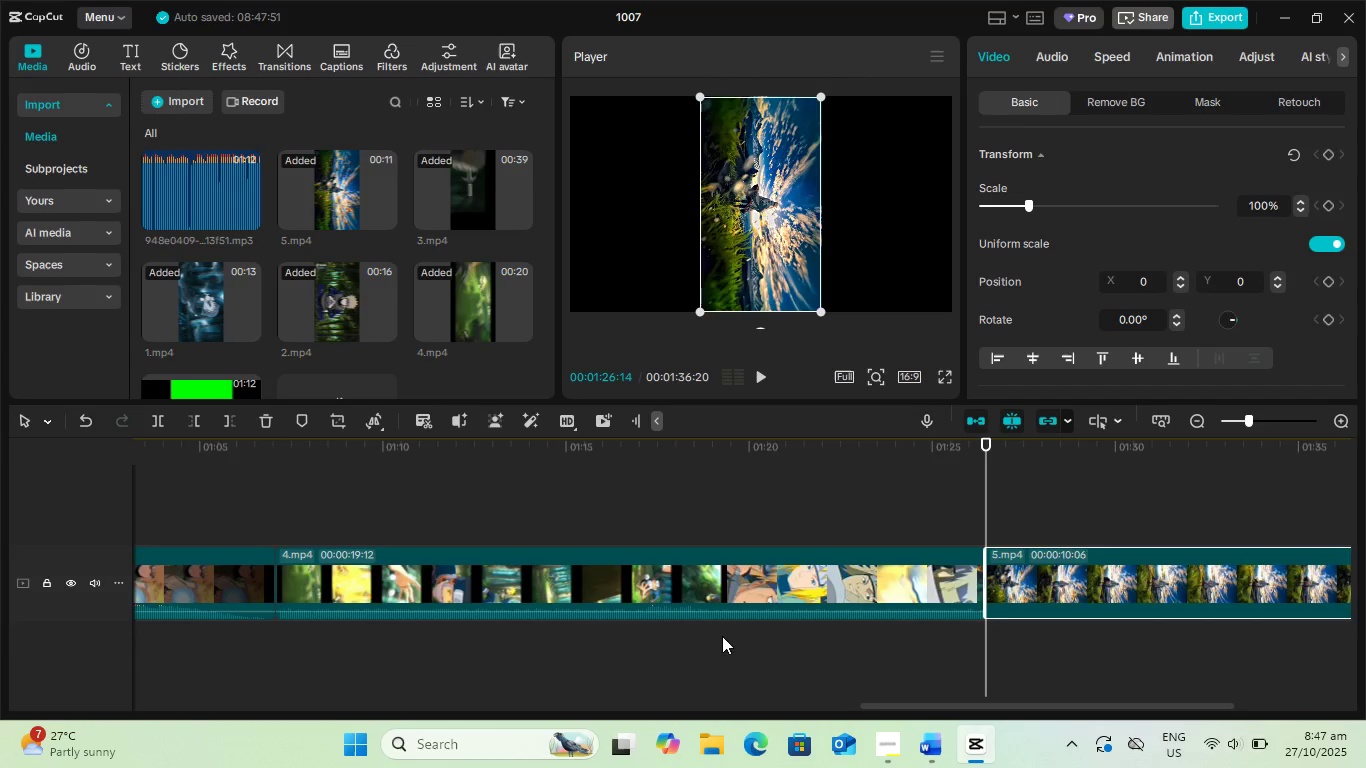 
scroll: coordinate [722, 636], scroll_direction: down, amount: 1.0
 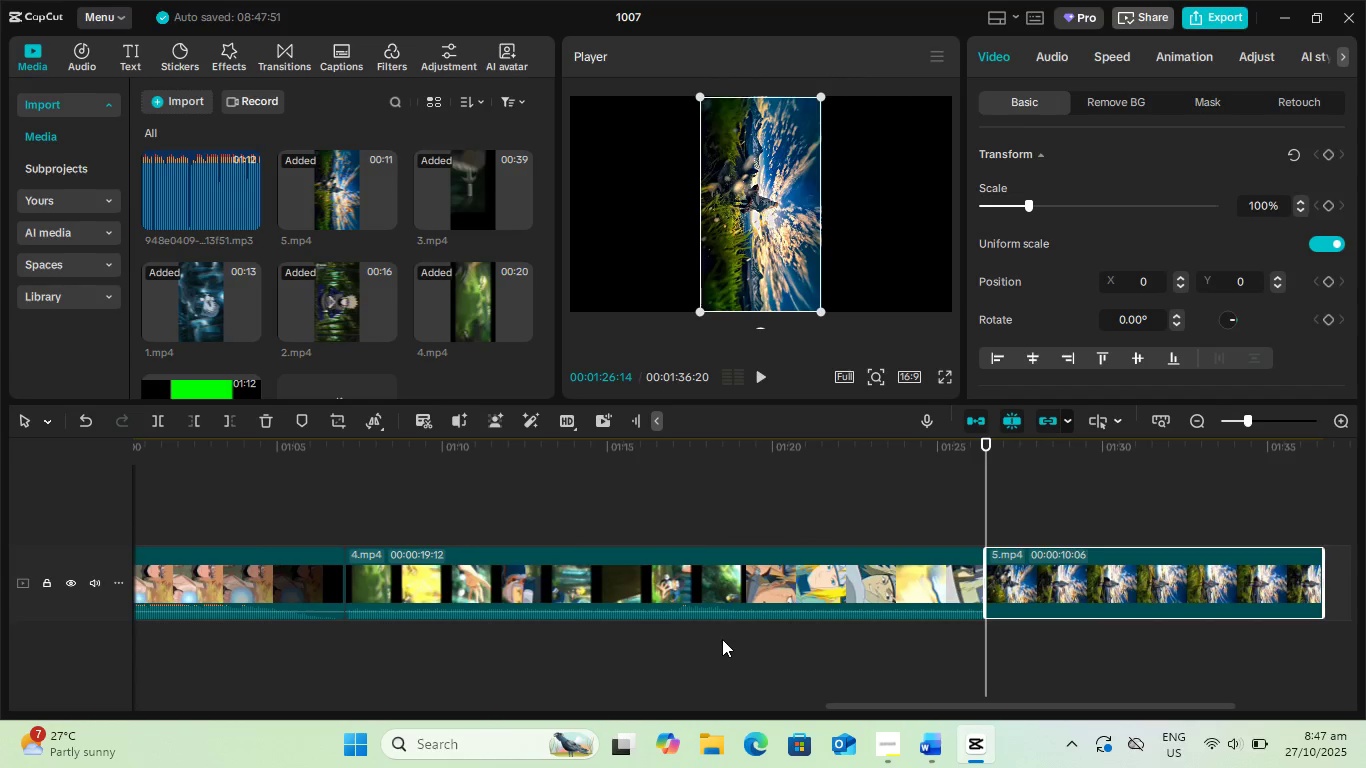 
key(Control+ControlLeft)
 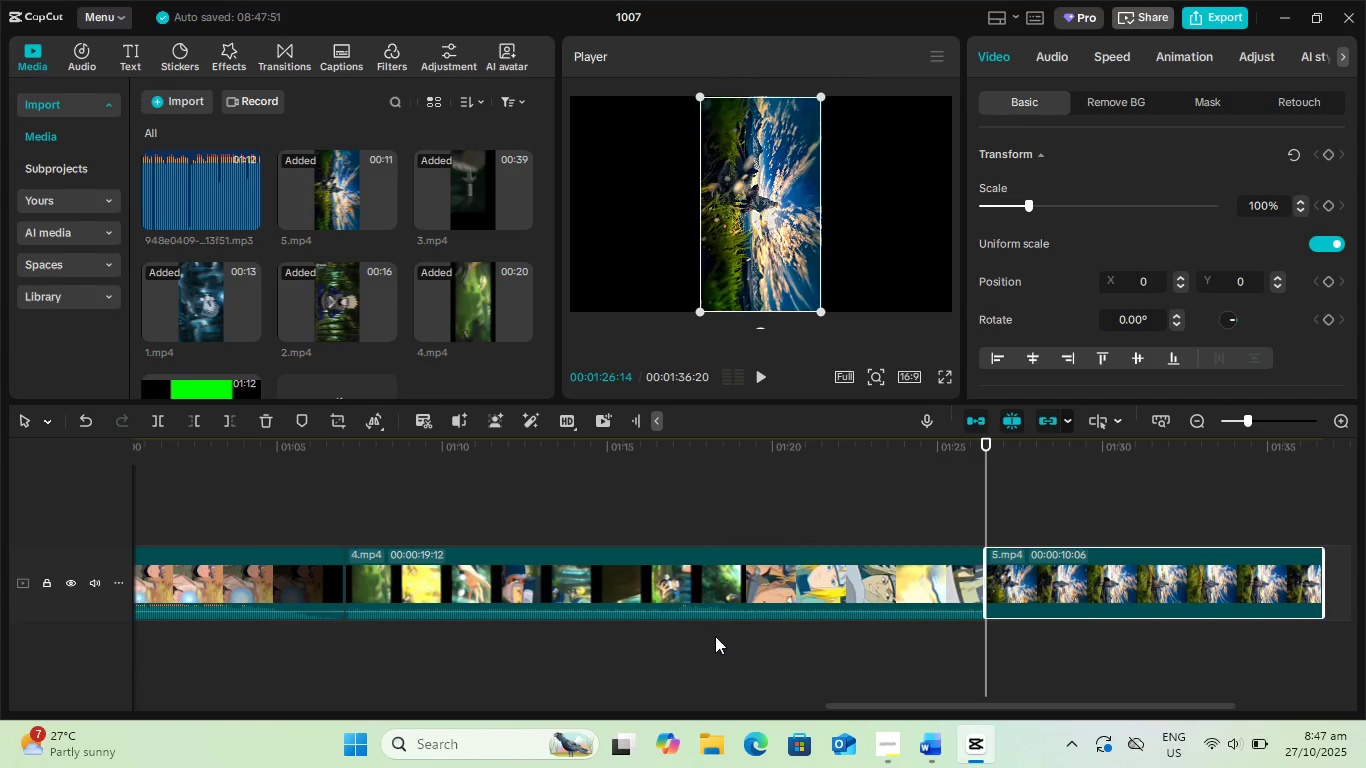 
key(Control+ControlLeft)
 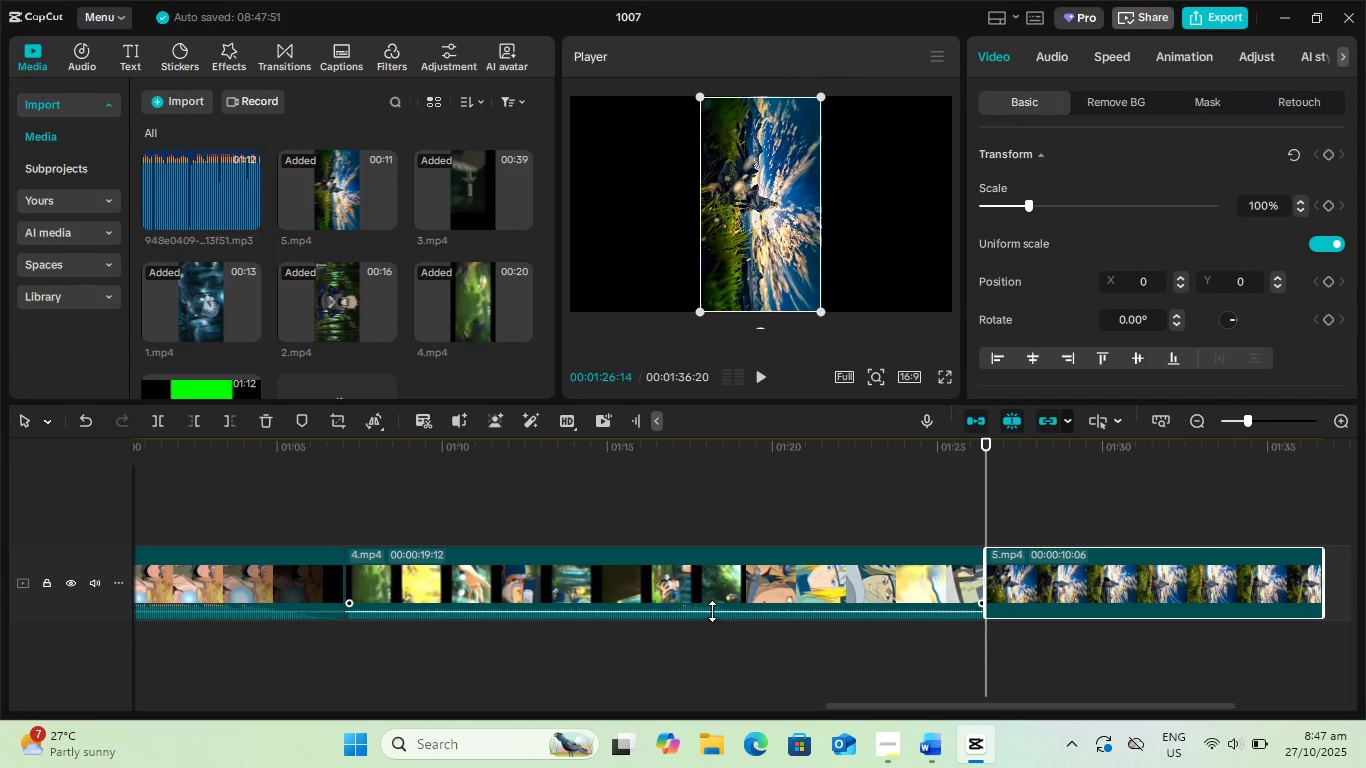 
left_click_drag(start_coordinate=[712, 610], to_coordinate=[719, 649])
 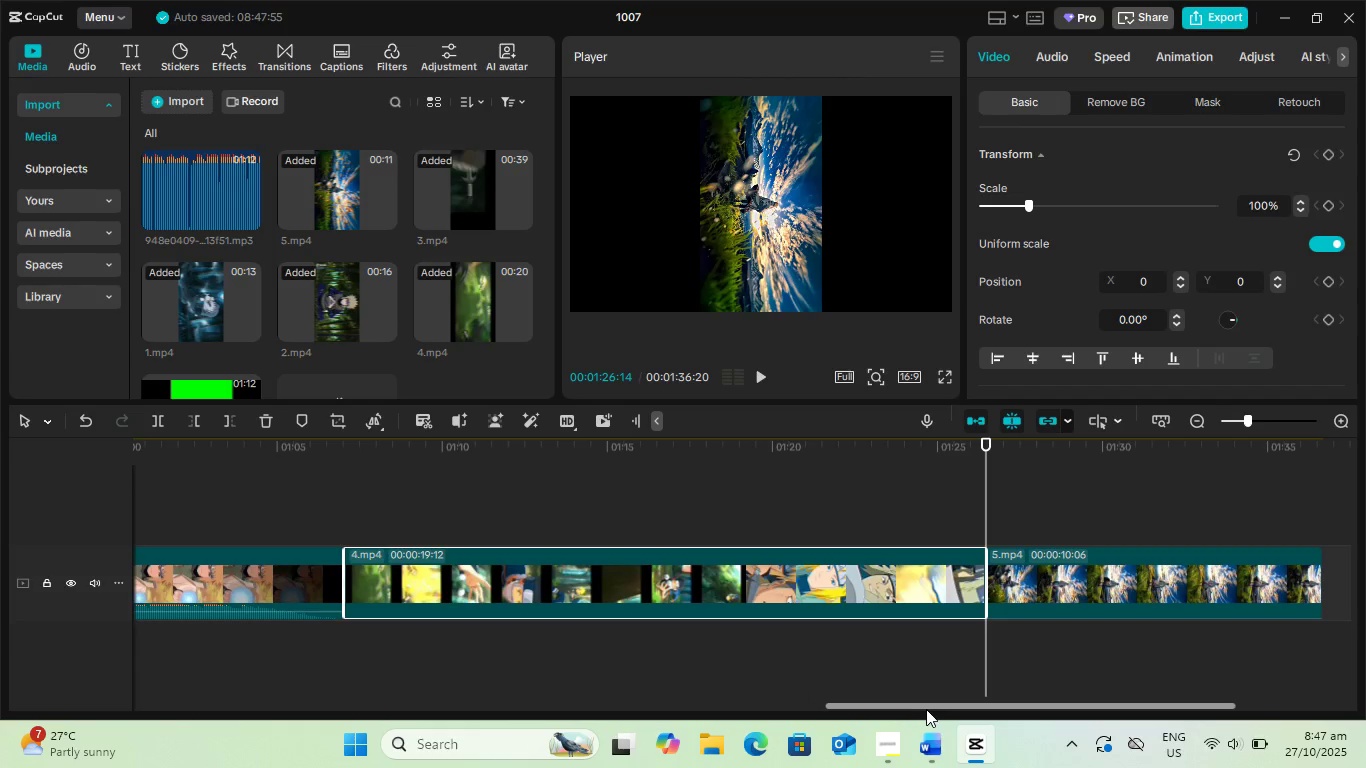 
left_click_drag(start_coordinate=[924, 709], to_coordinate=[657, 688])
 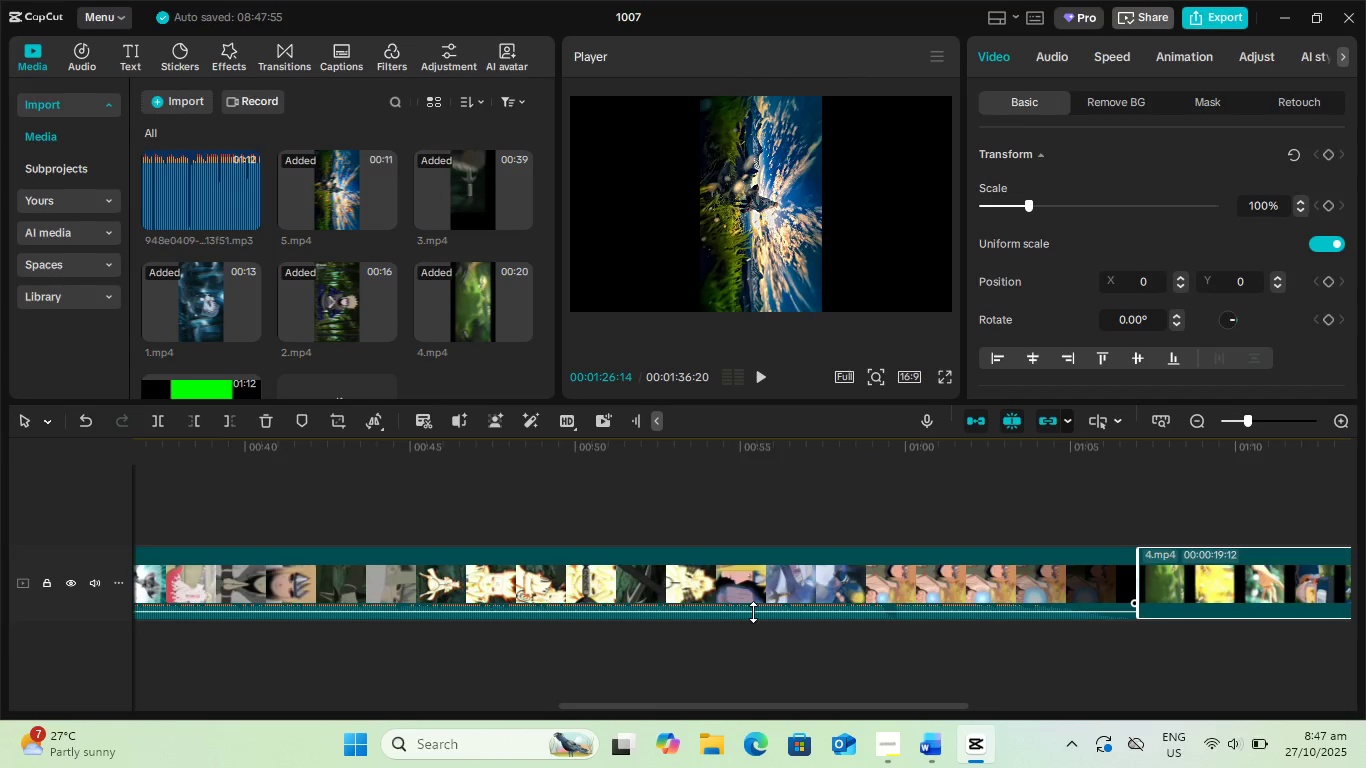 
left_click_drag(start_coordinate=[753, 612], to_coordinate=[743, 663])
 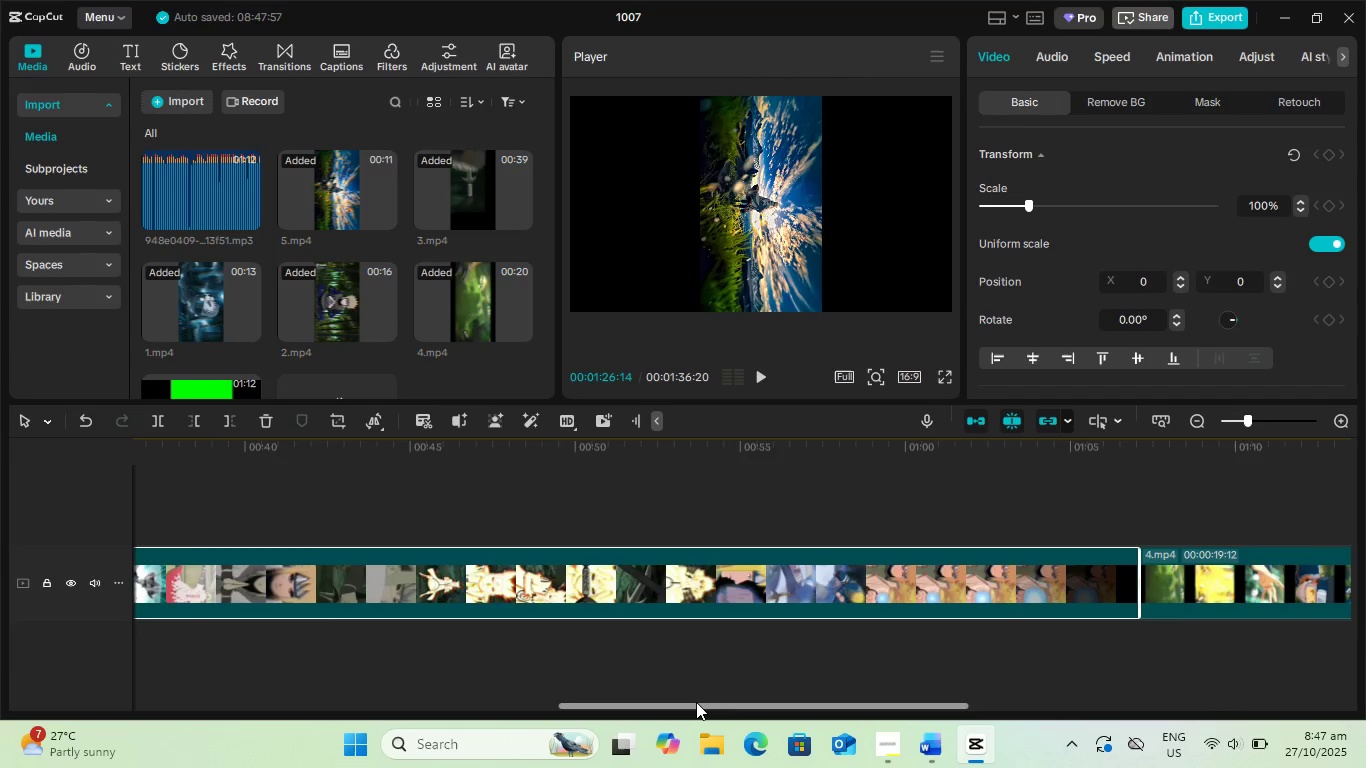 
left_click_drag(start_coordinate=[696, 702], to_coordinate=[560, 703])
 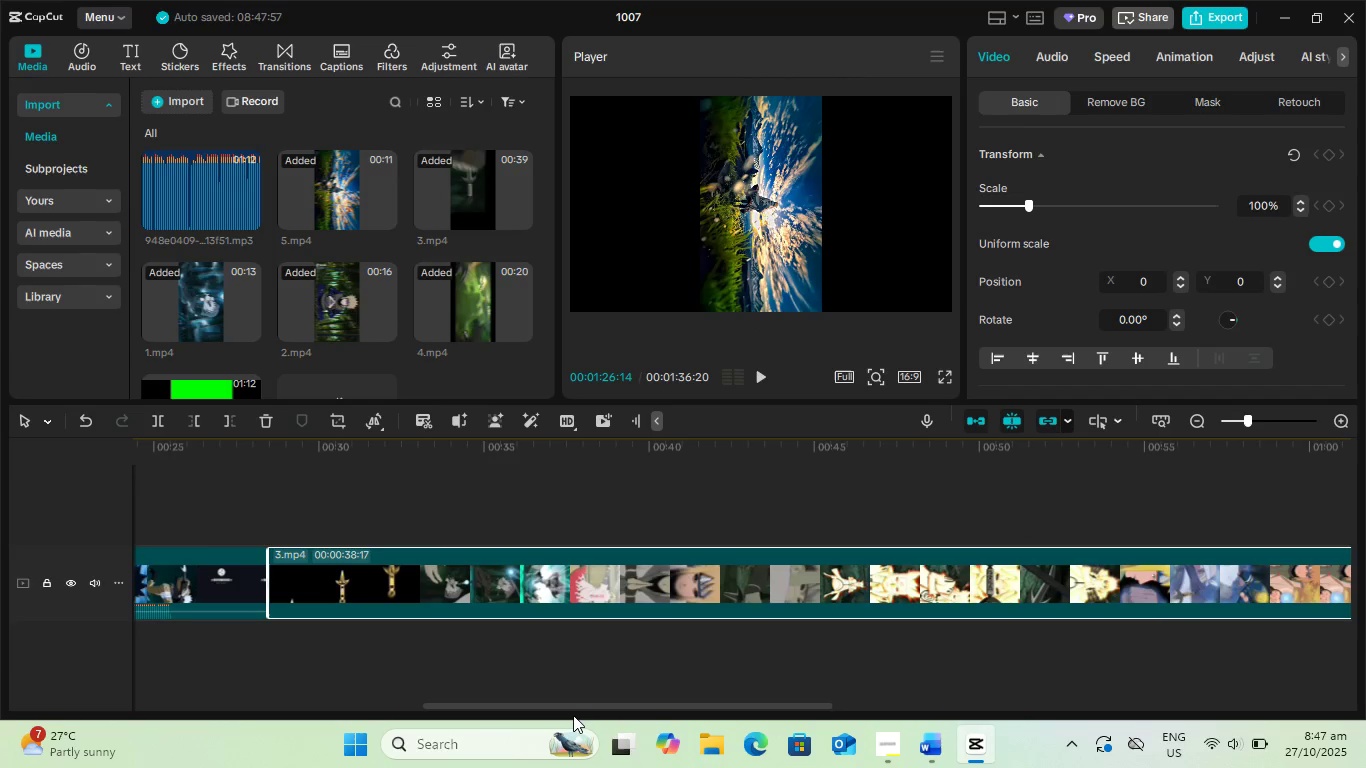 
left_click_drag(start_coordinate=[569, 707], to_coordinate=[359, 703])
 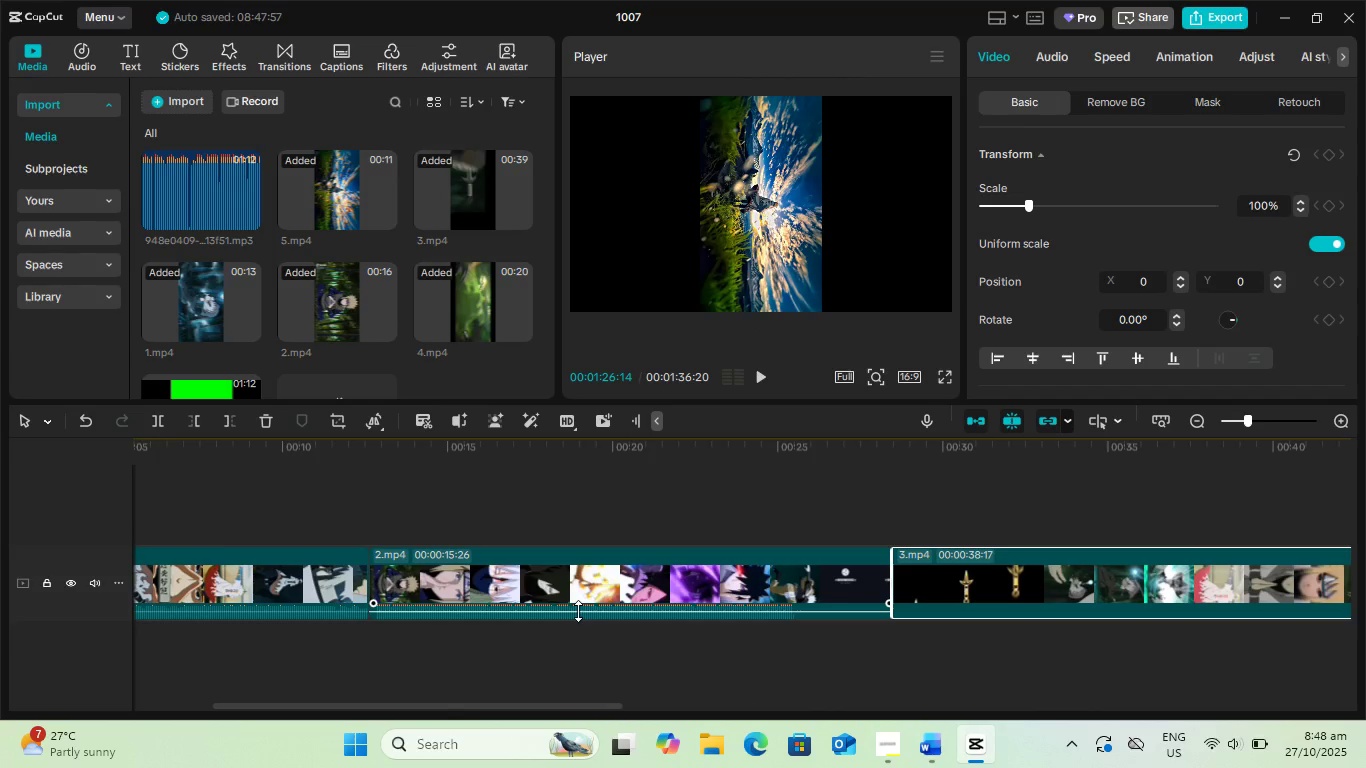 
left_click_drag(start_coordinate=[578, 611], to_coordinate=[573, 650])
 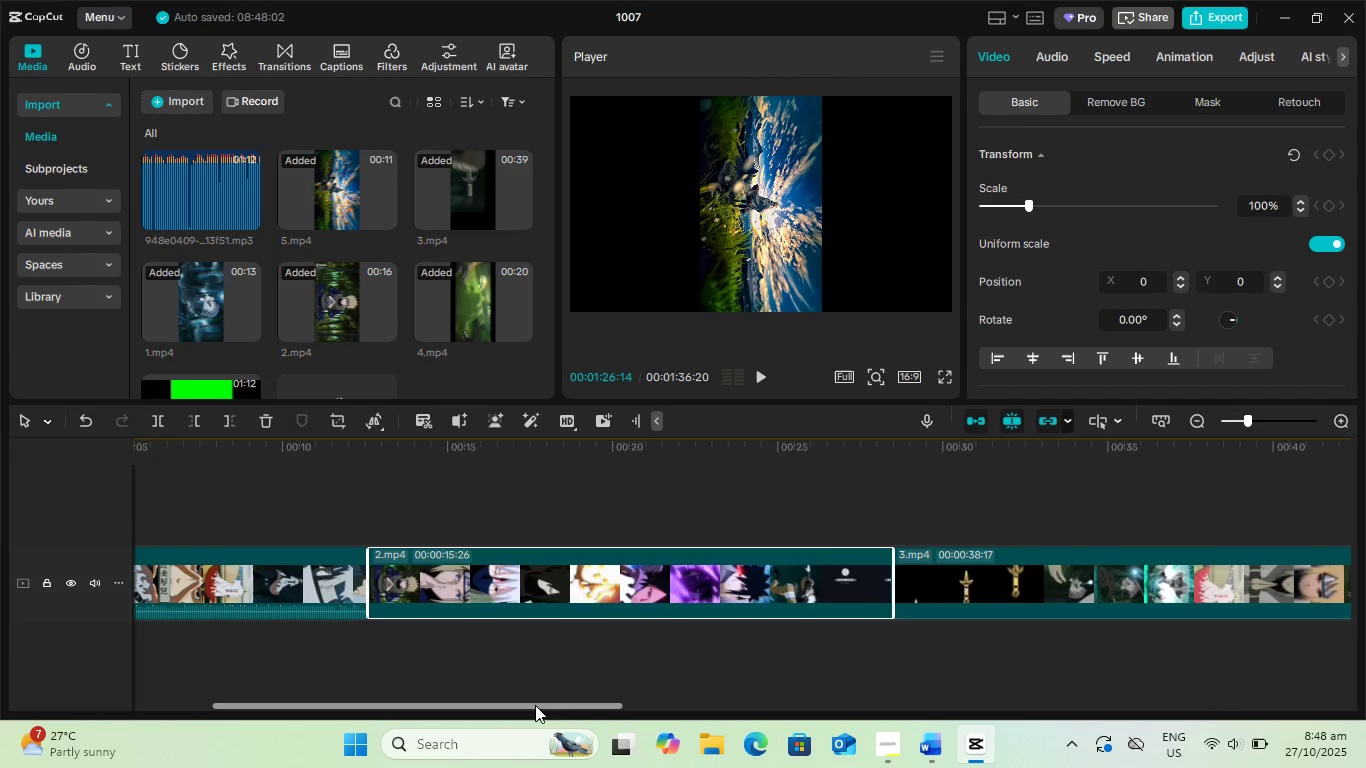 
left_click_drag(start_coordinate=[532, 706], to_coordinate=[391, 705])
 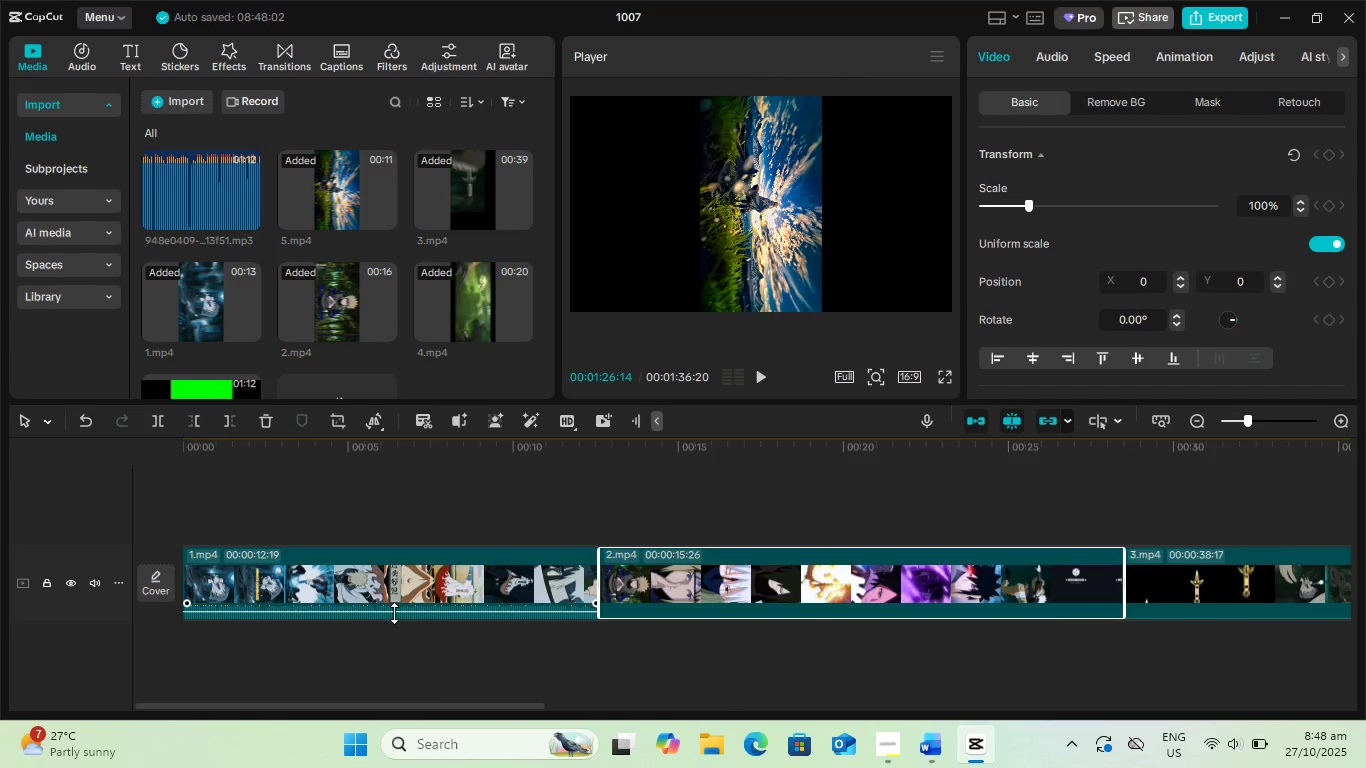 
left_click_drag(start_coordinate=[394, 613], to_coordinate=[385, 701])
 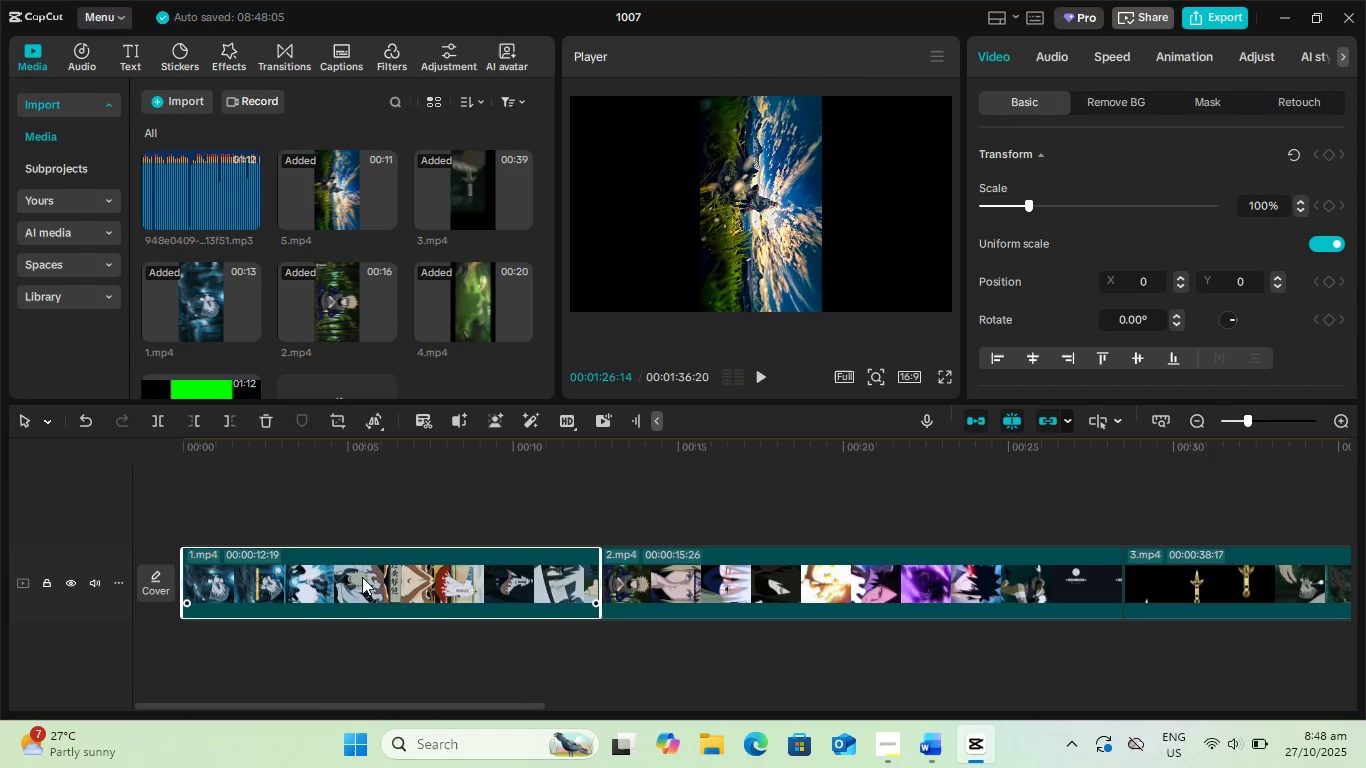 
left_click([362, 577])
 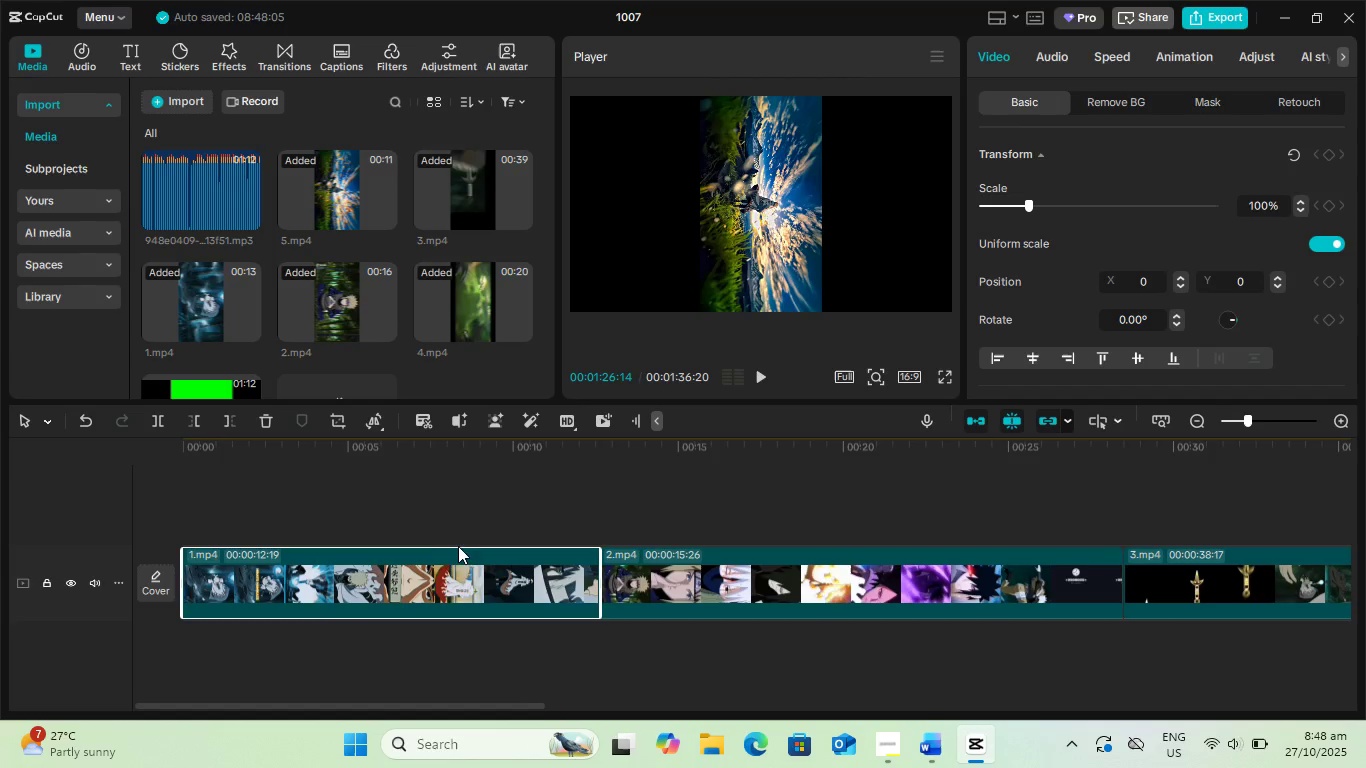 
left_click([425, 567])
 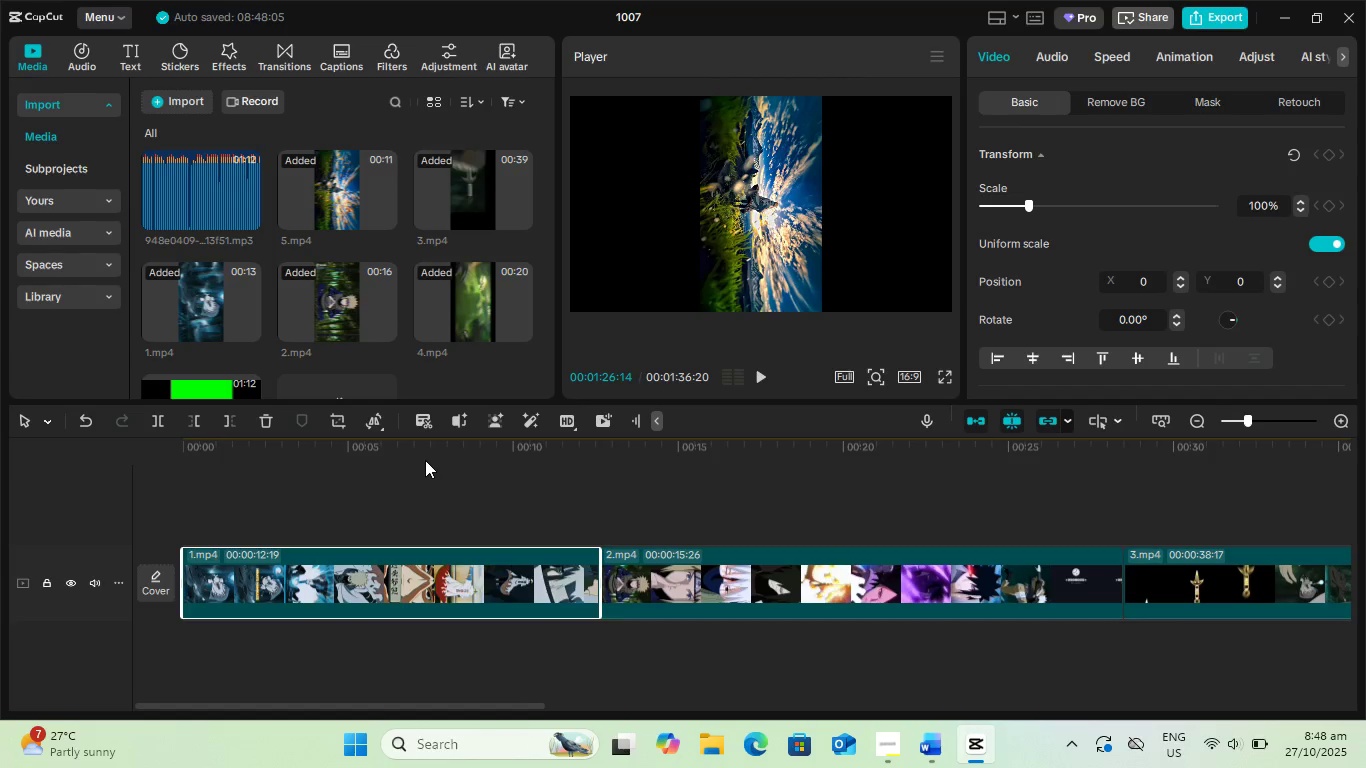 
left_click_drag(start_coordinate=[423, 447], to_coordinate=[128, 465])
 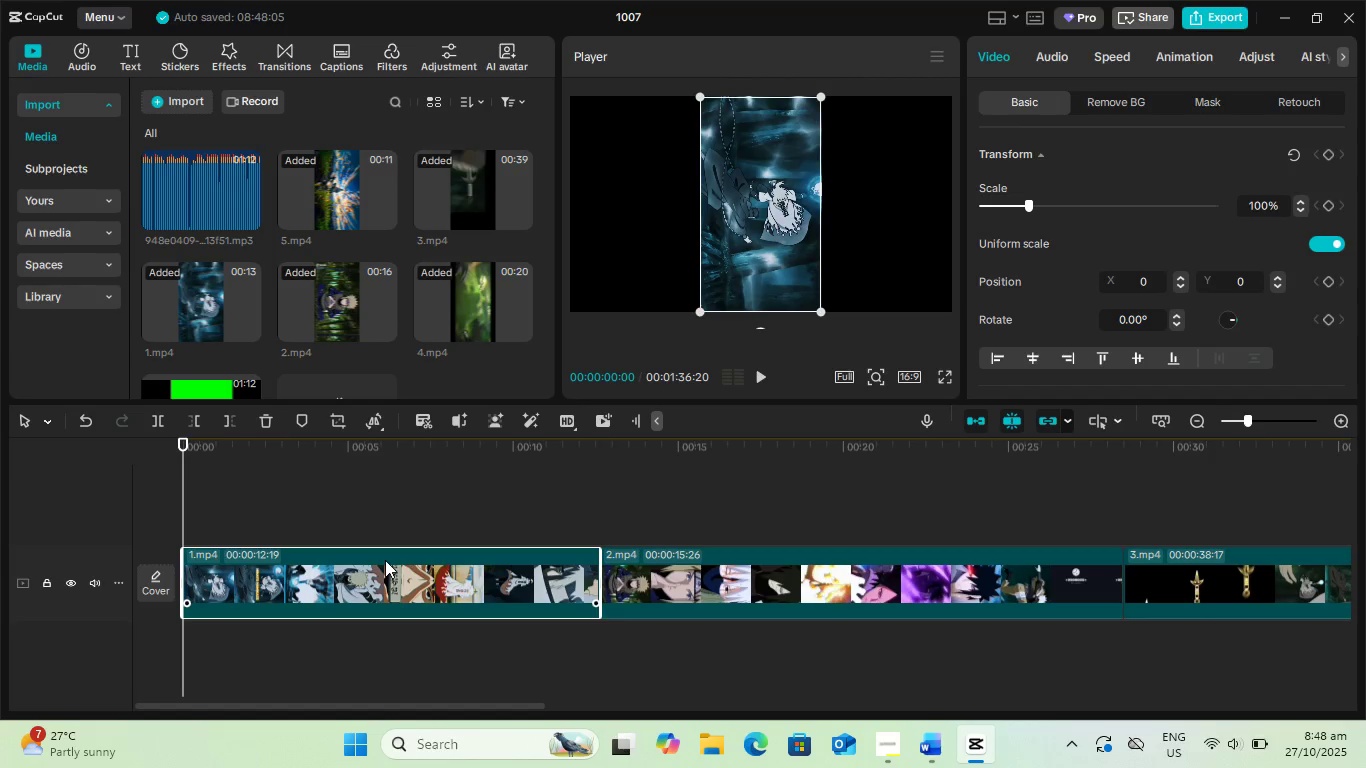 
left_click([385, 560])
 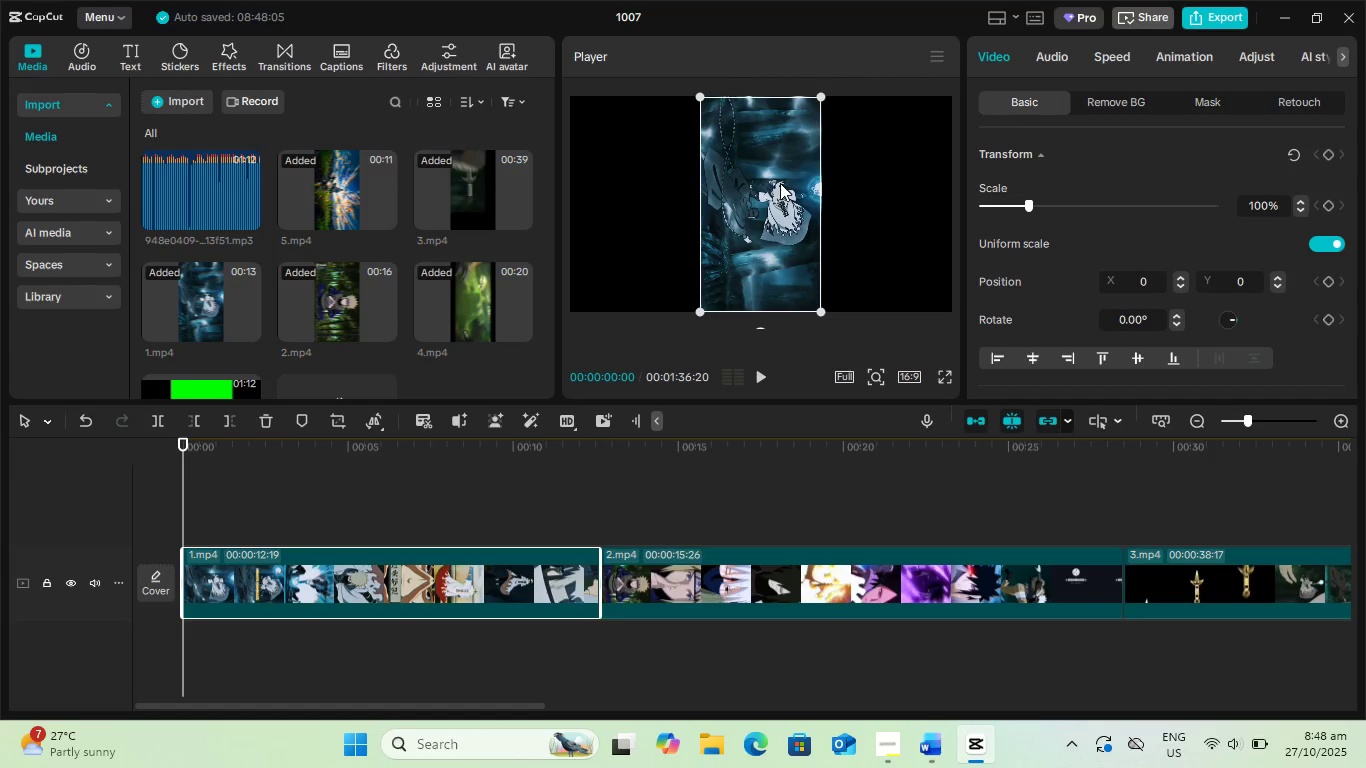 
left_click([780, 183])
 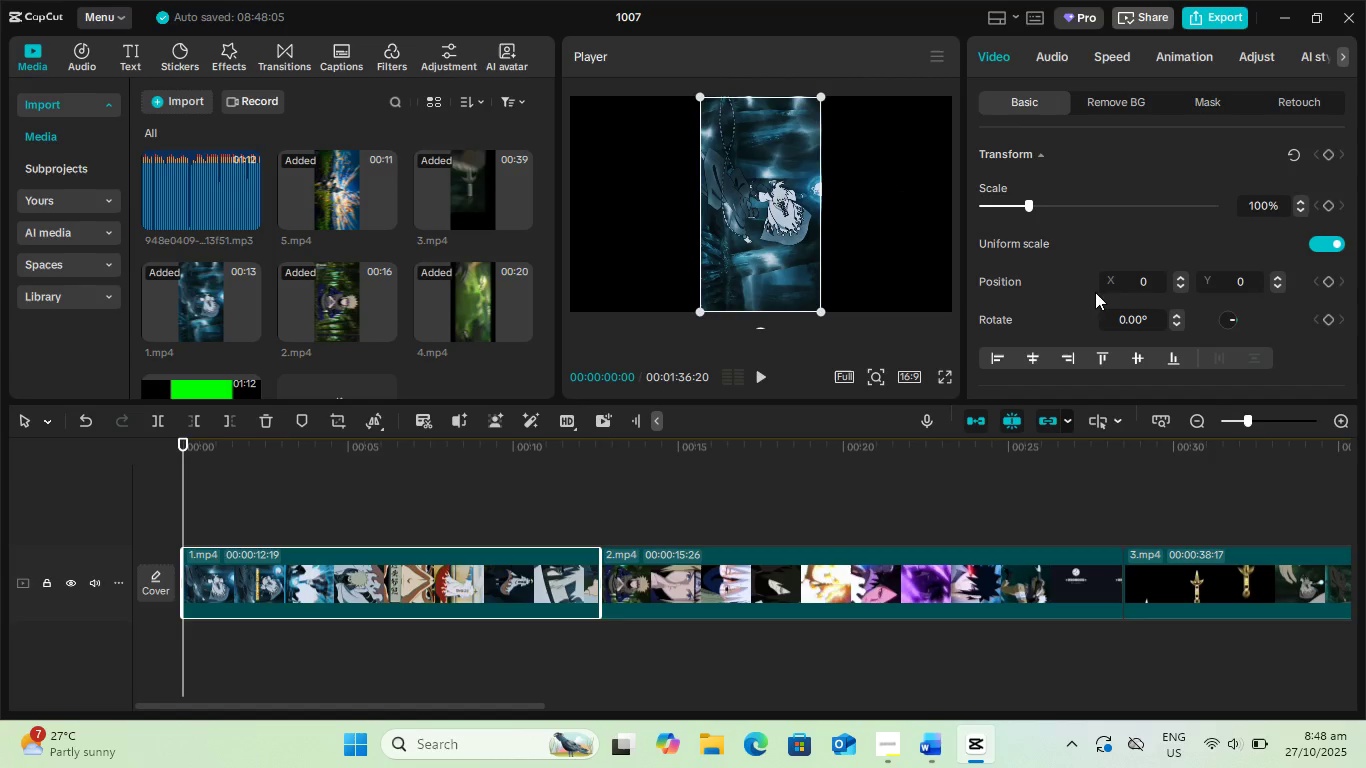 
wait(5.35)
 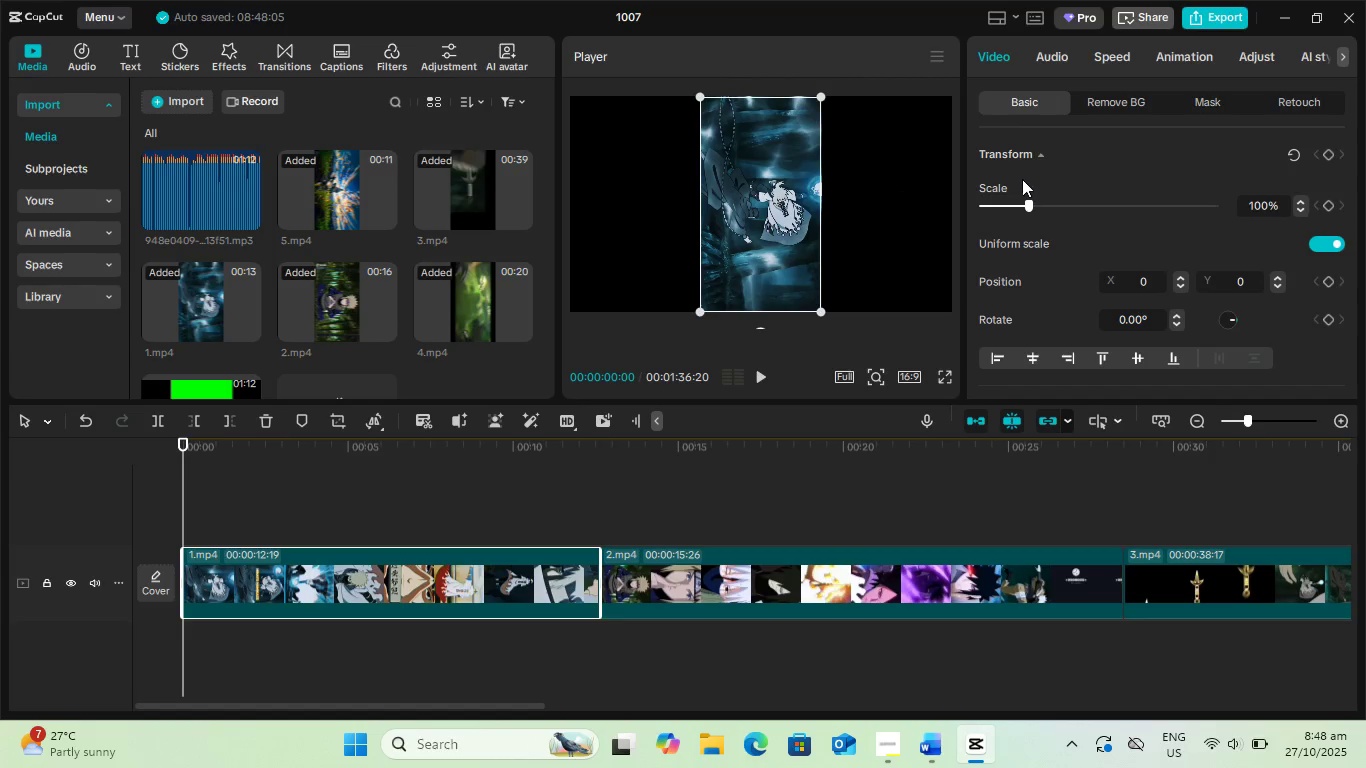 
left_click([1173, 324])
 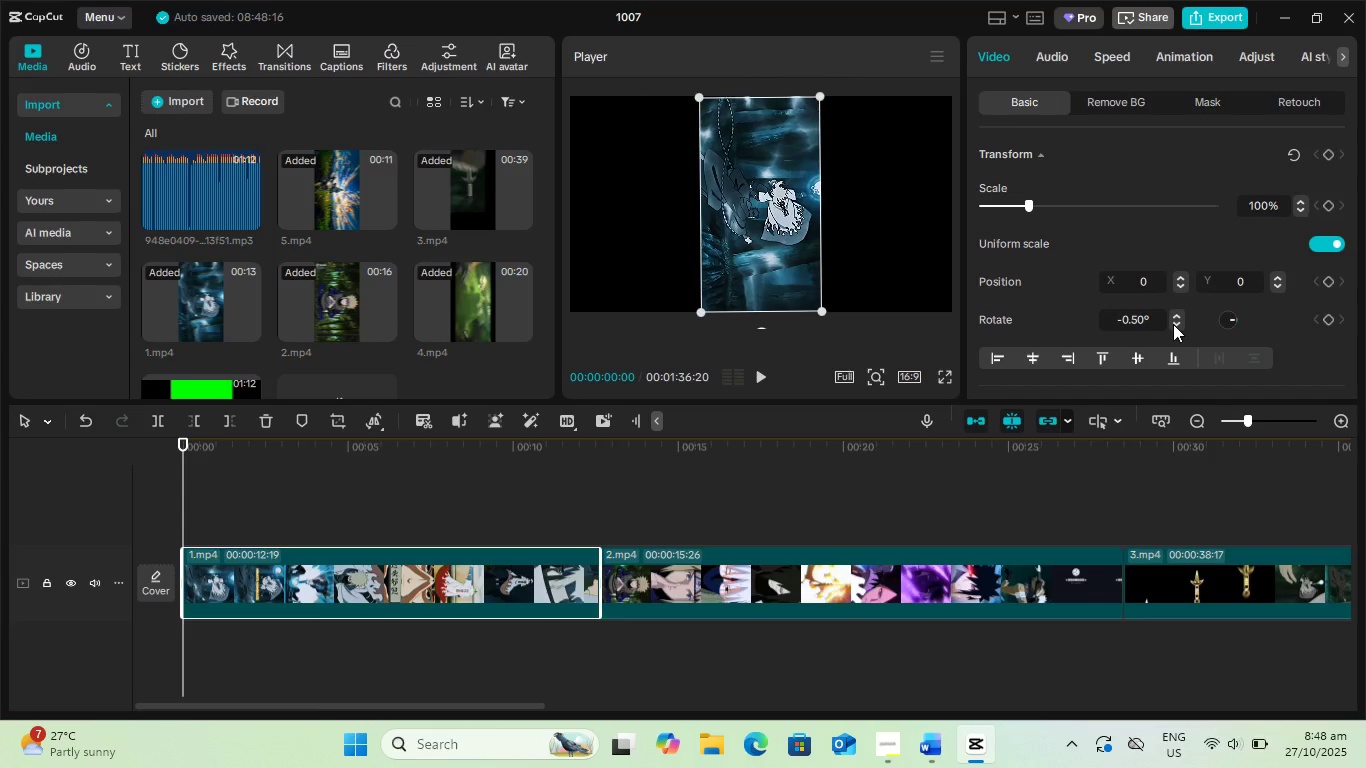 
double_click([1173, 324])
 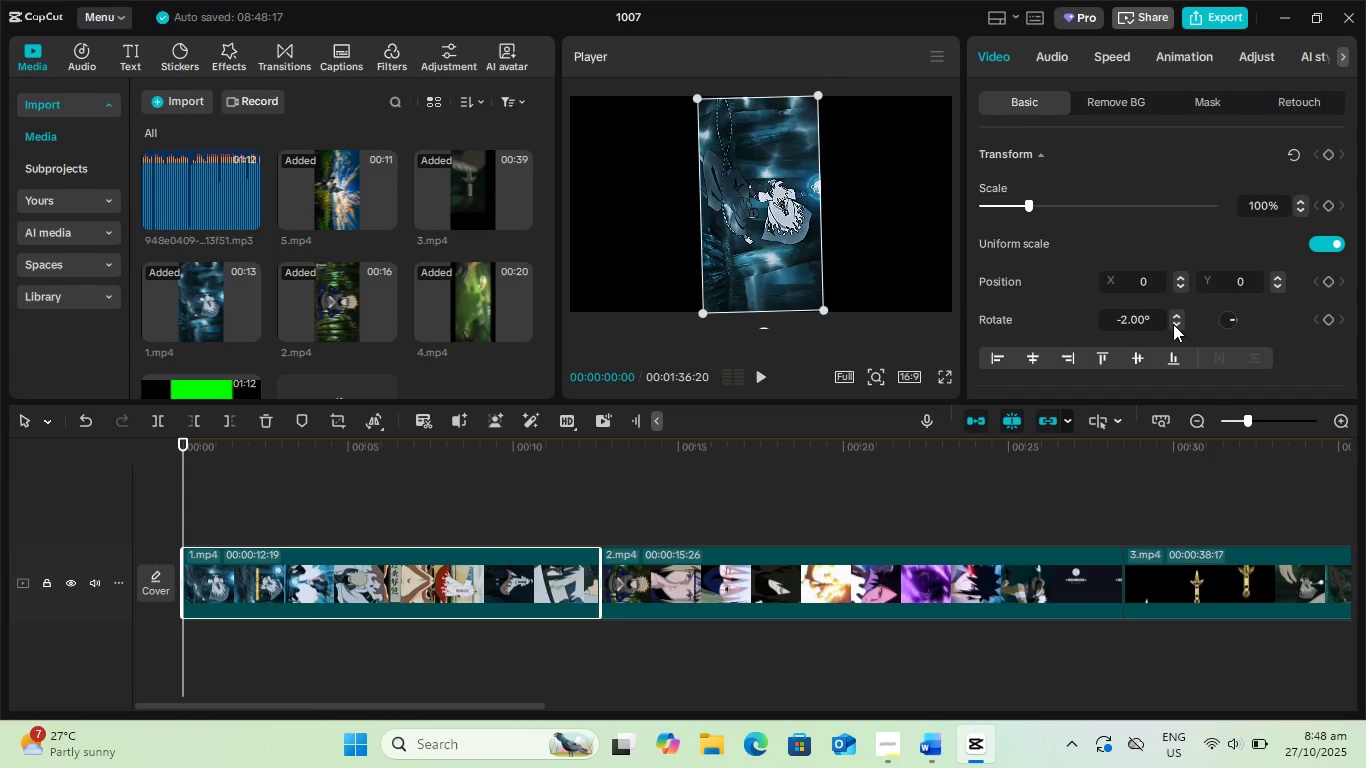 
triple_click([1173, 324])
 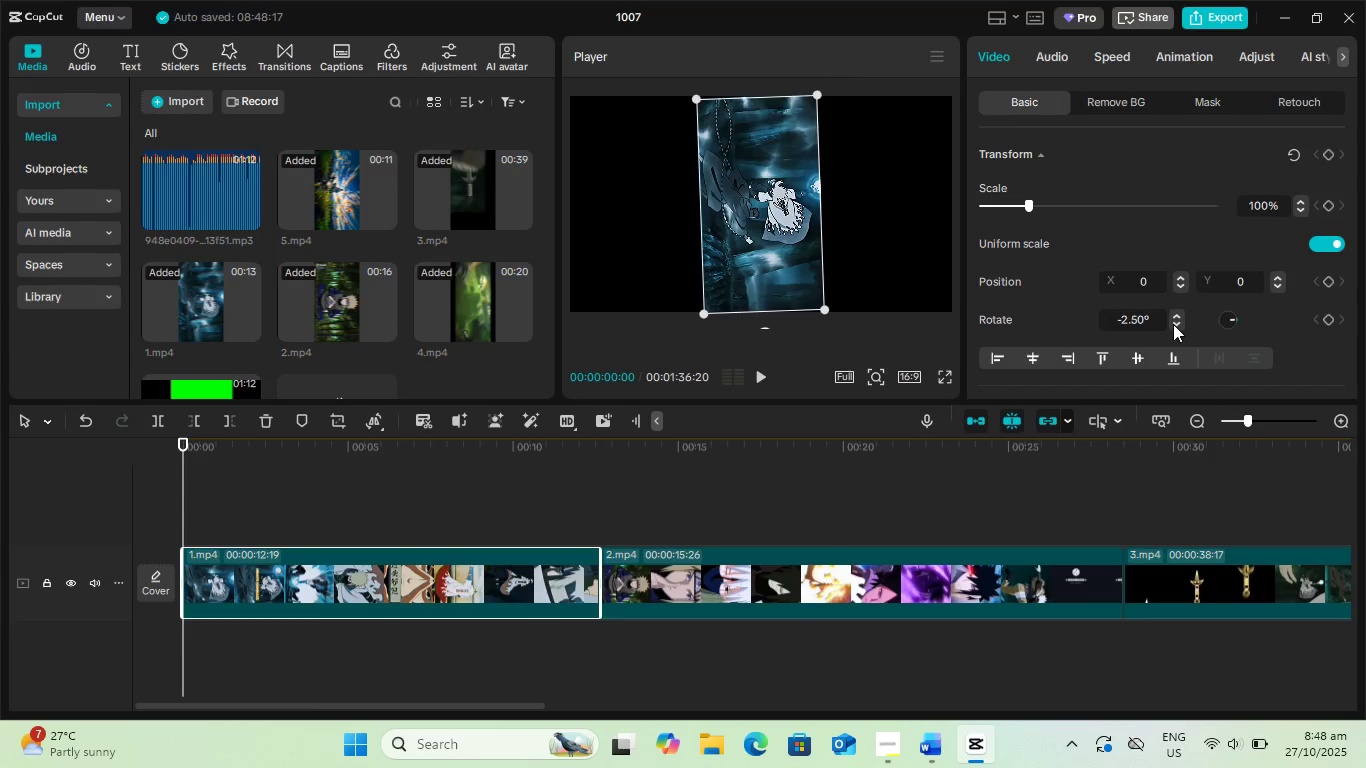 
triple_click([1173, 324])
 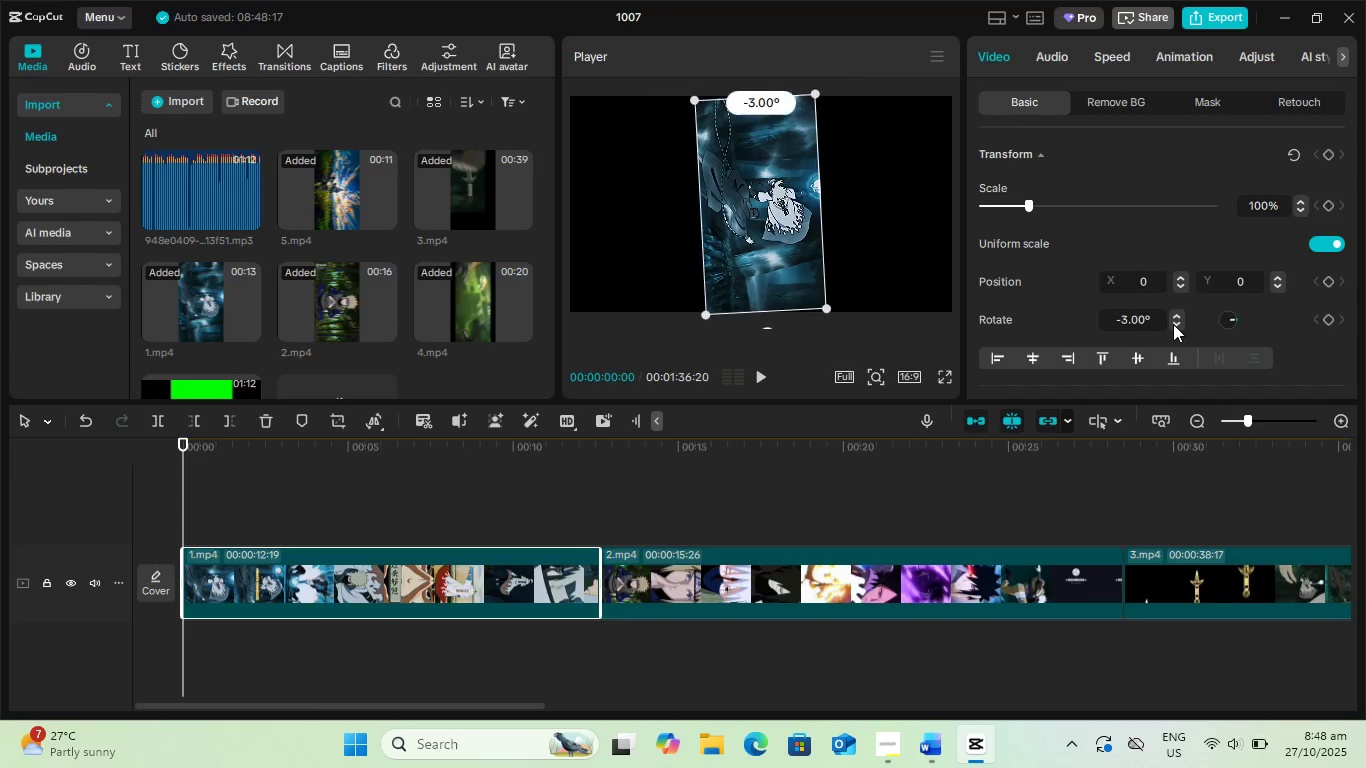 
triple_click([1173, 324])
 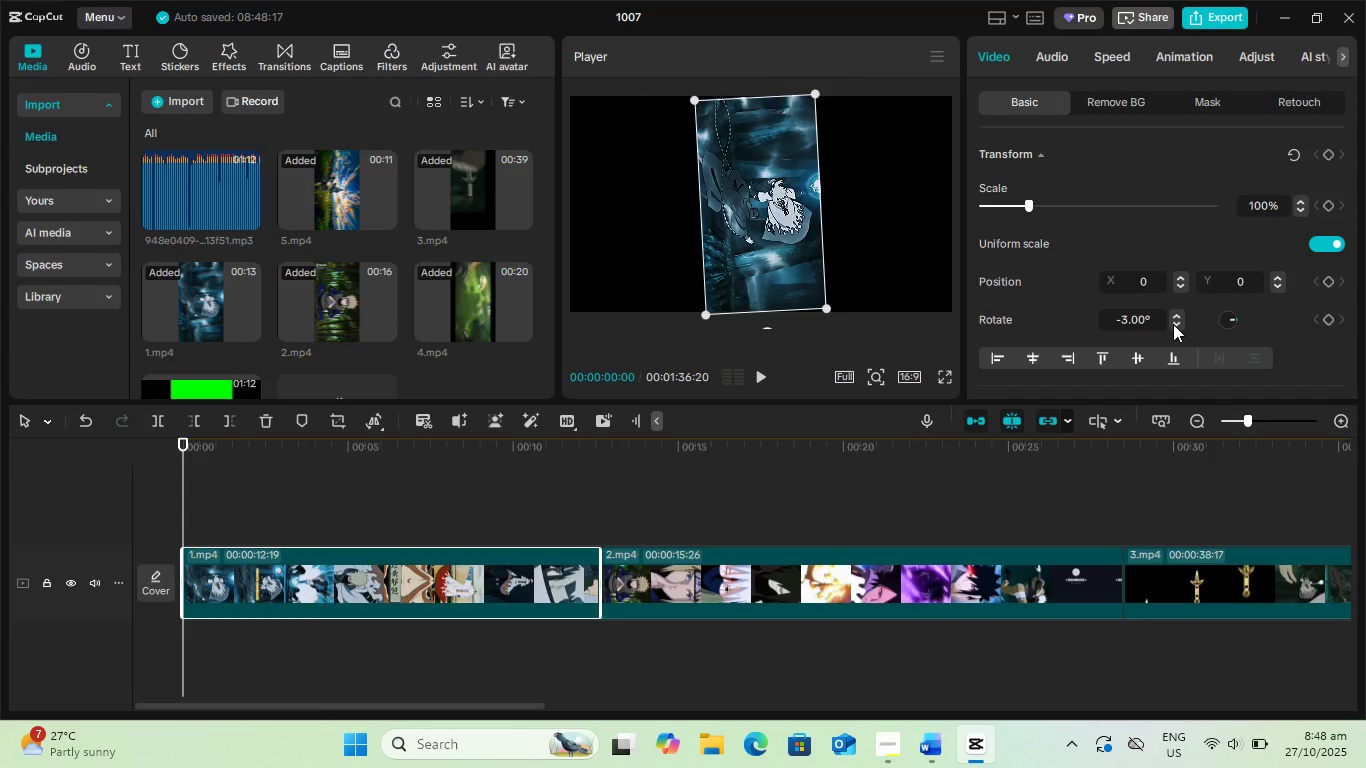 
triple_click([1173, 324])
 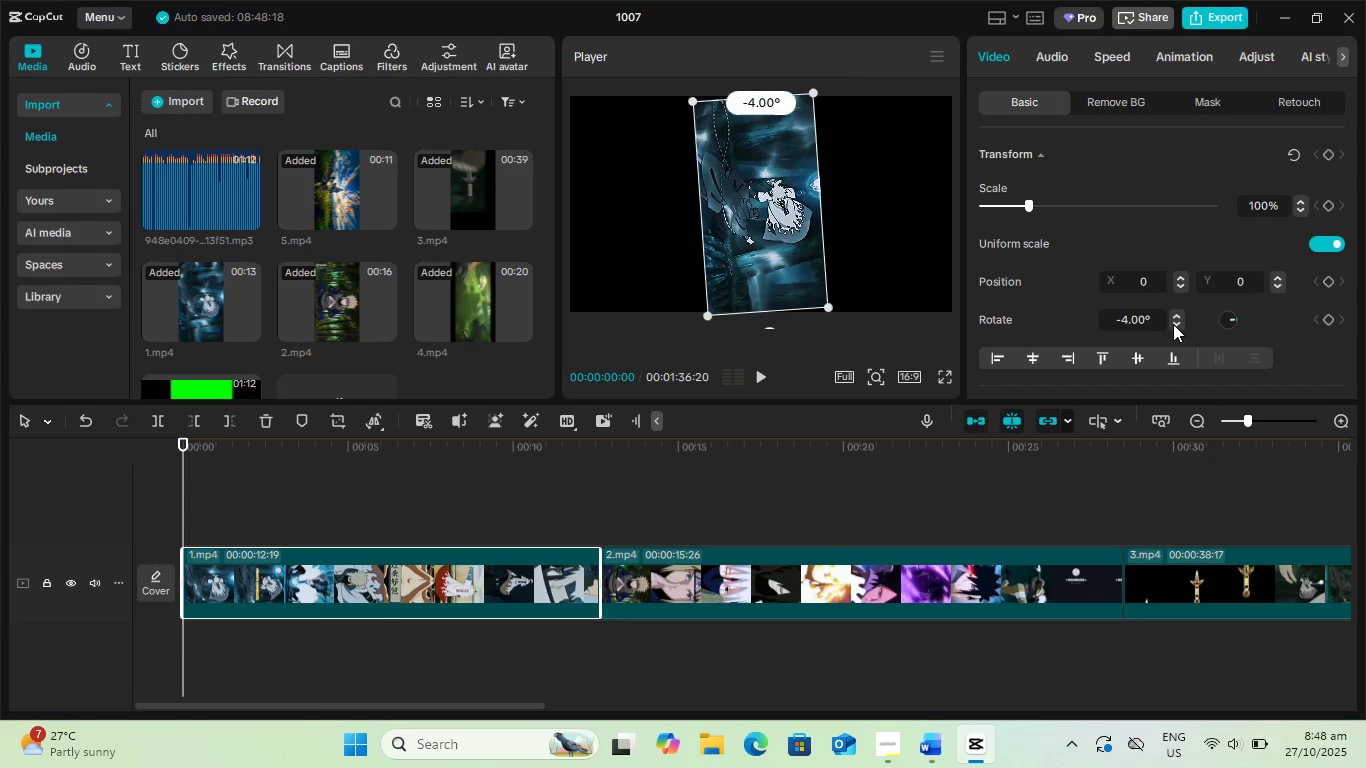 
triple_click([1173, 324])
 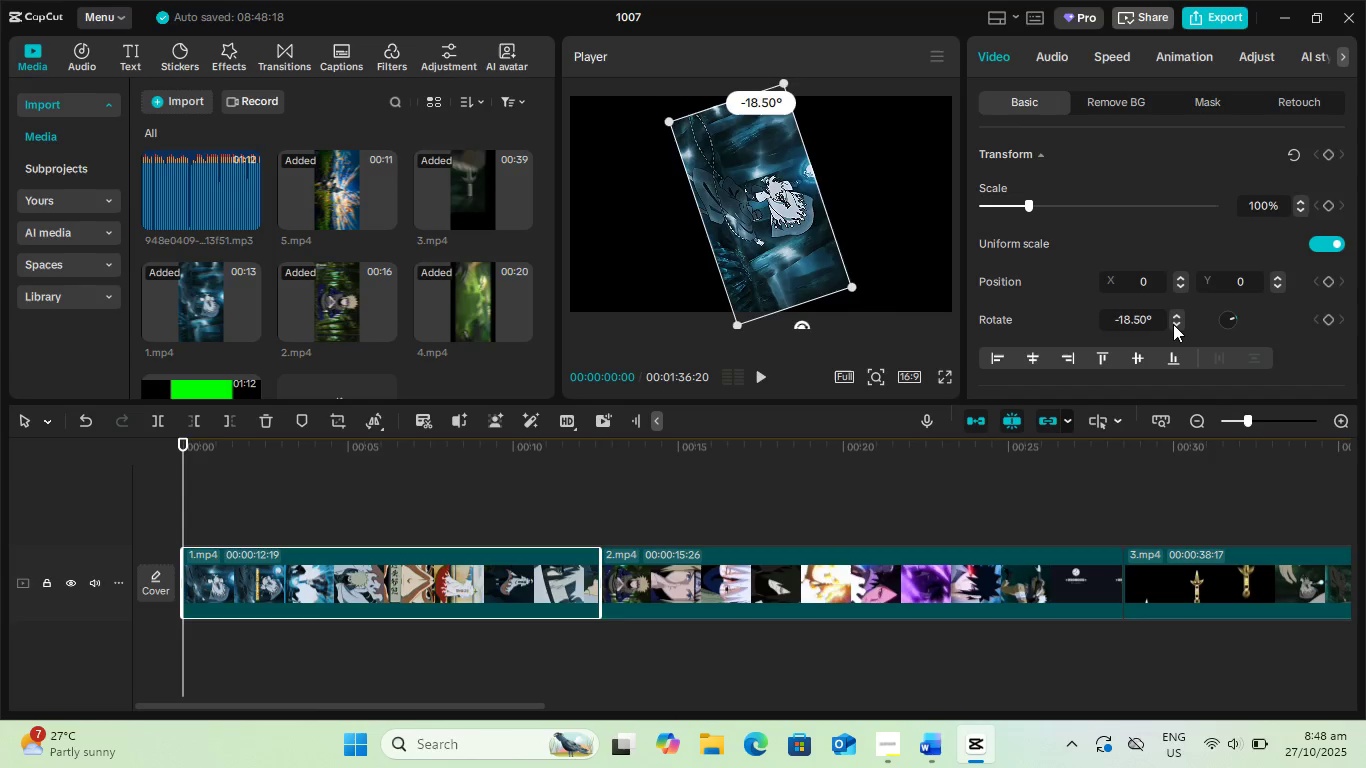 
triple_click([1173, 324])
 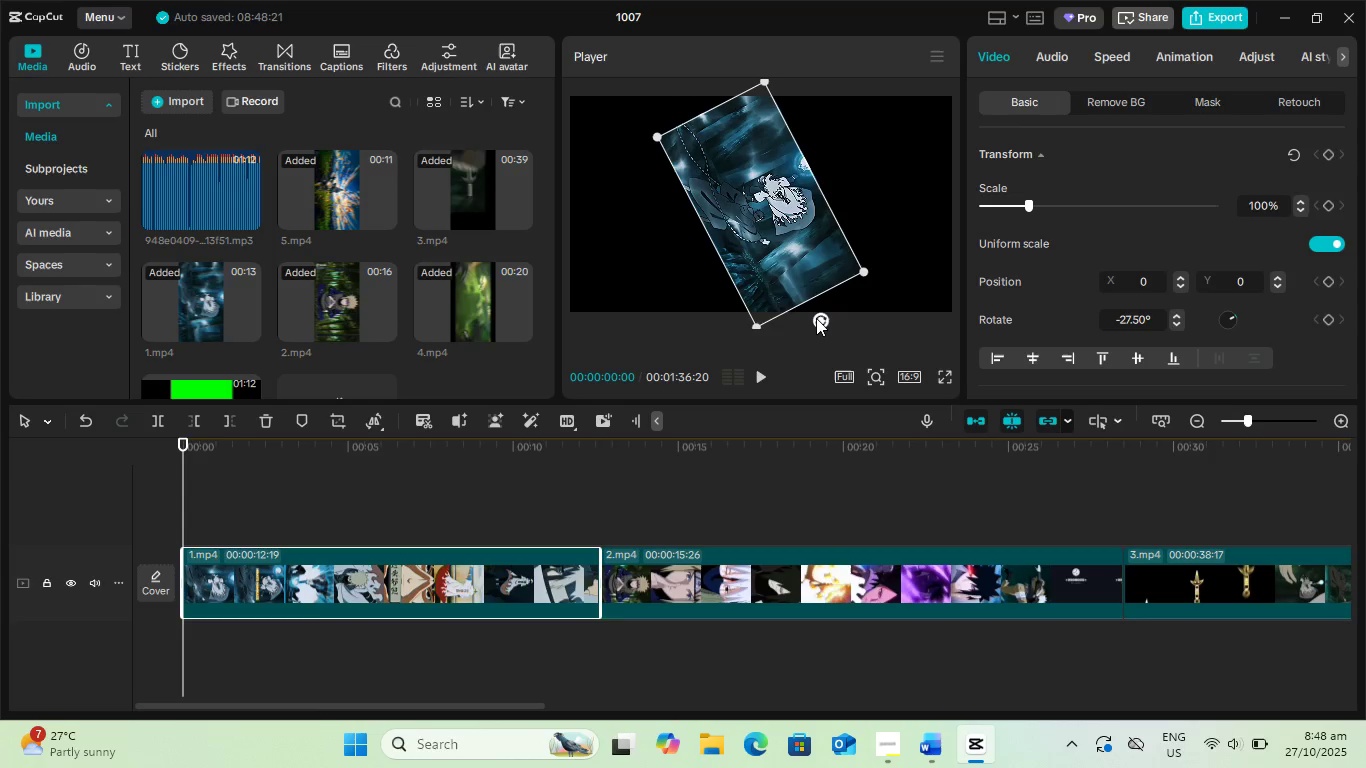 
left_click_drag(start_coordinate=[817, 318], to_coordinate=[880, 212])
 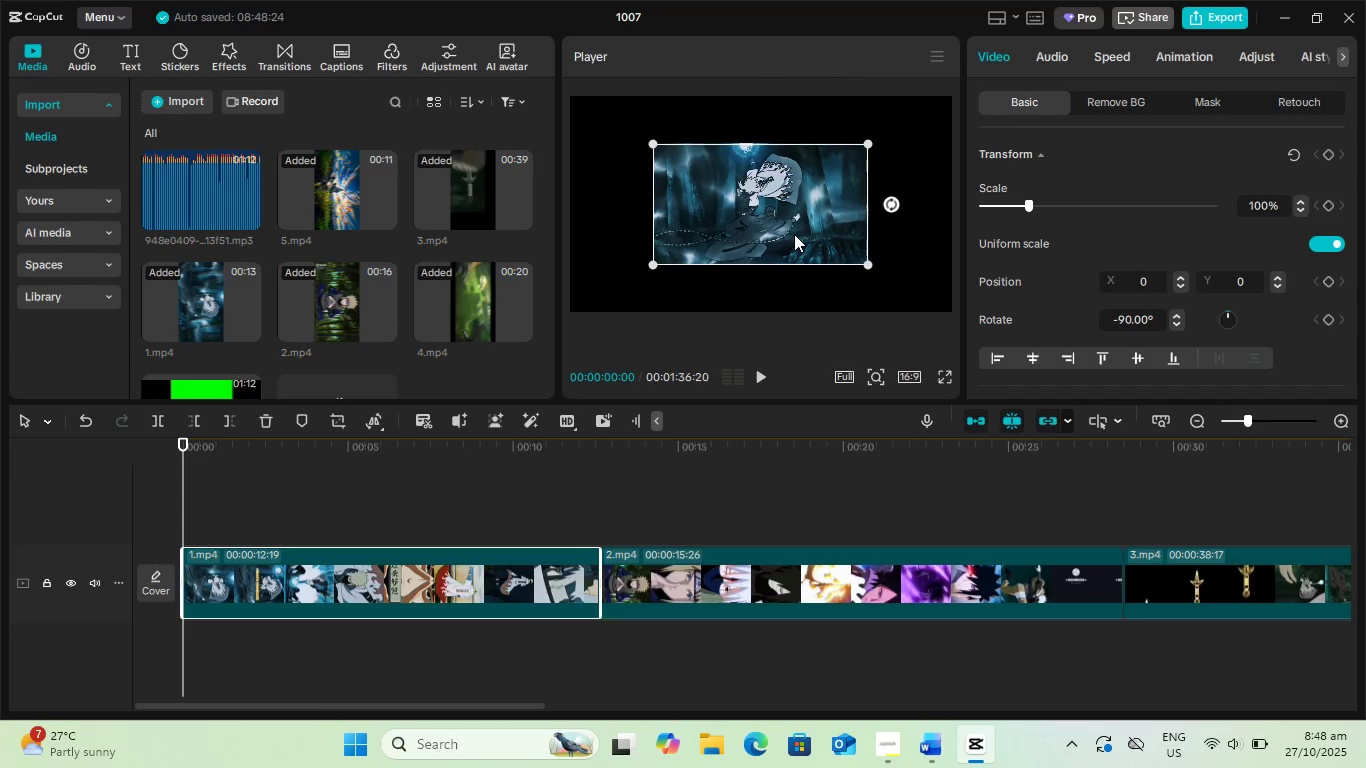 
left_click([794, 234])
 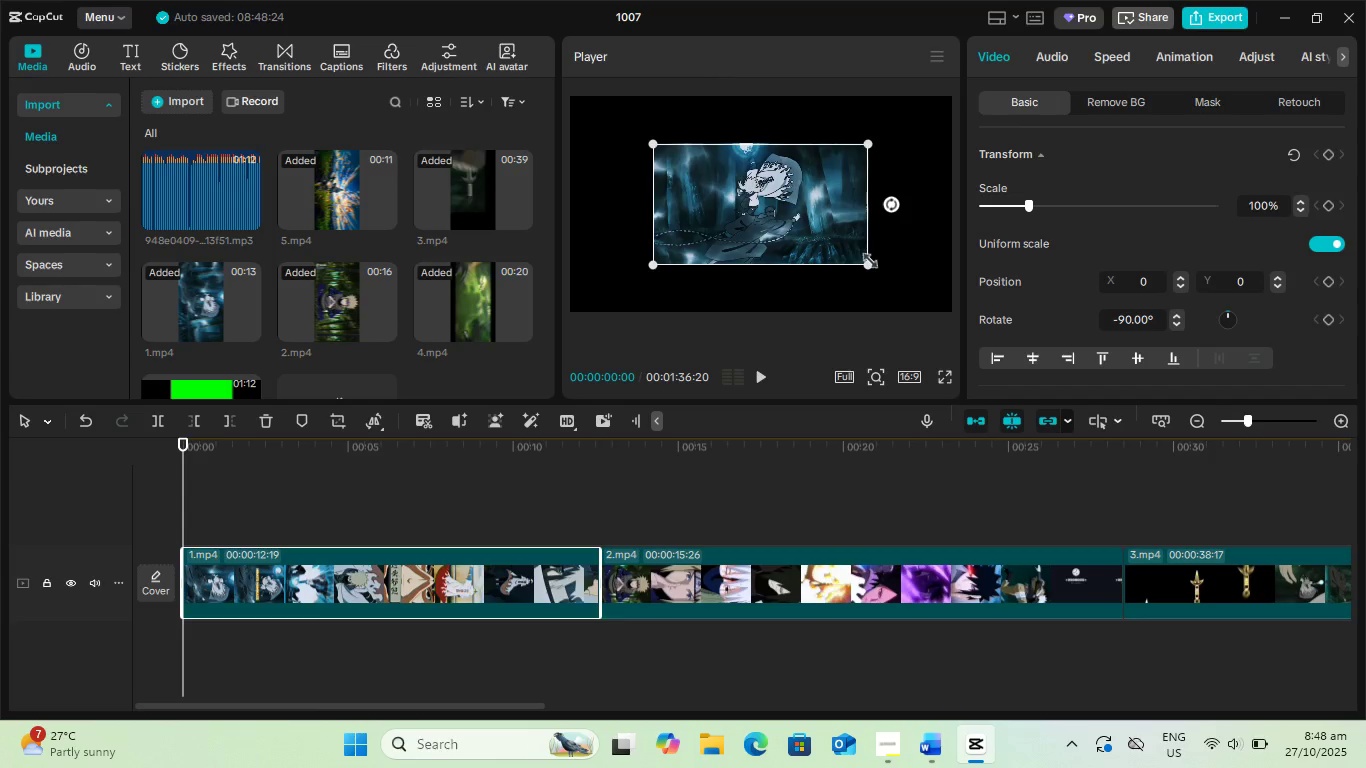 
left_click_drag(start_coordinate=[867, 264], to_coordinate=[971, 335])
 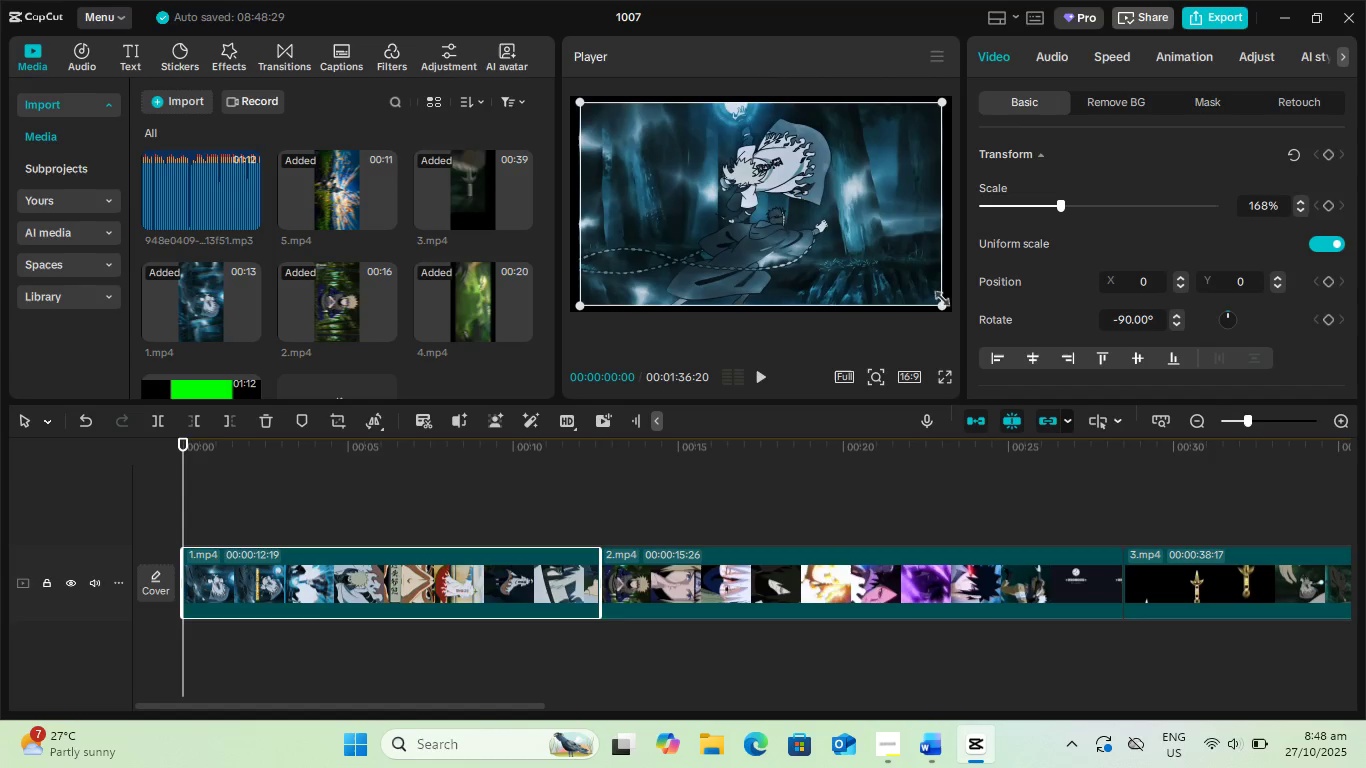 
left_click_drag(start_coordinate=[938, 306], to_coordinate=[947, 314])
 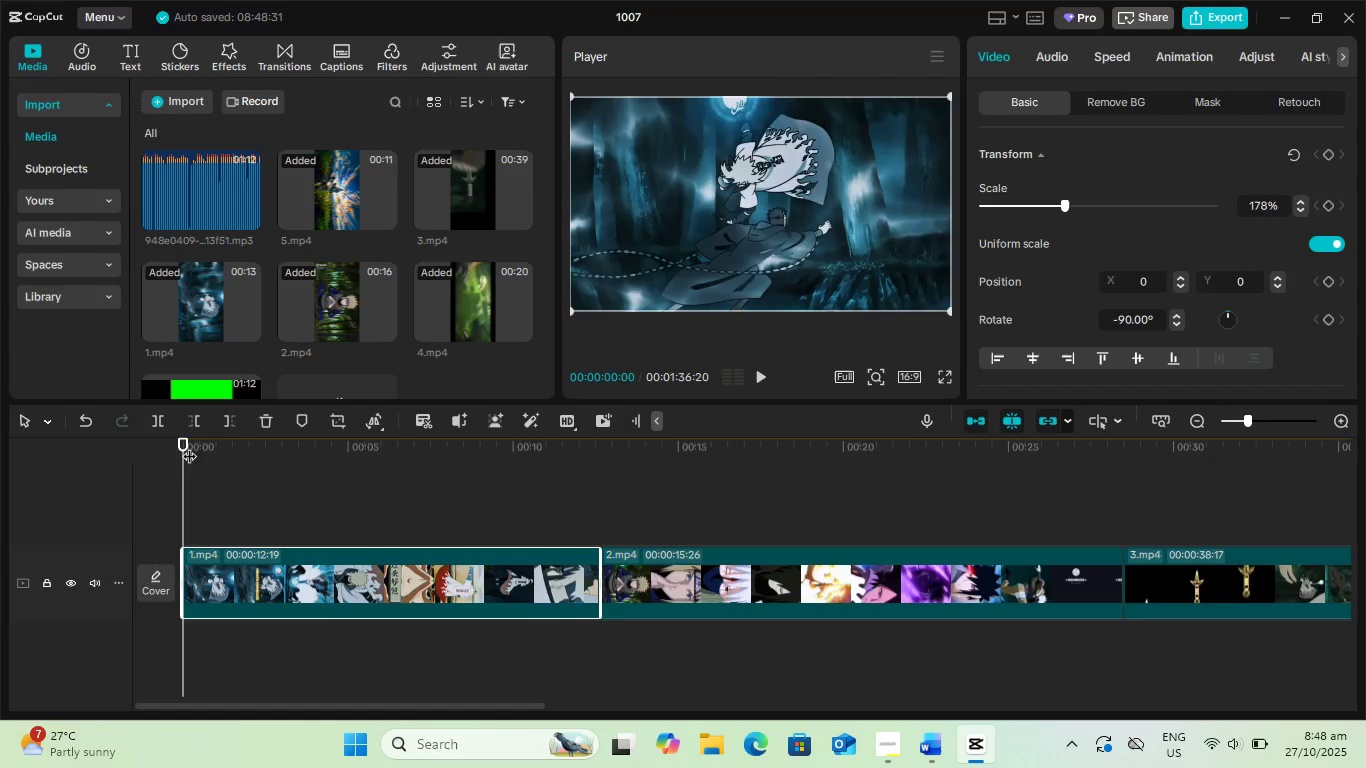 
left_click_drag(start_coordinate=[180, 439], to_coordinate=[132, 436])
 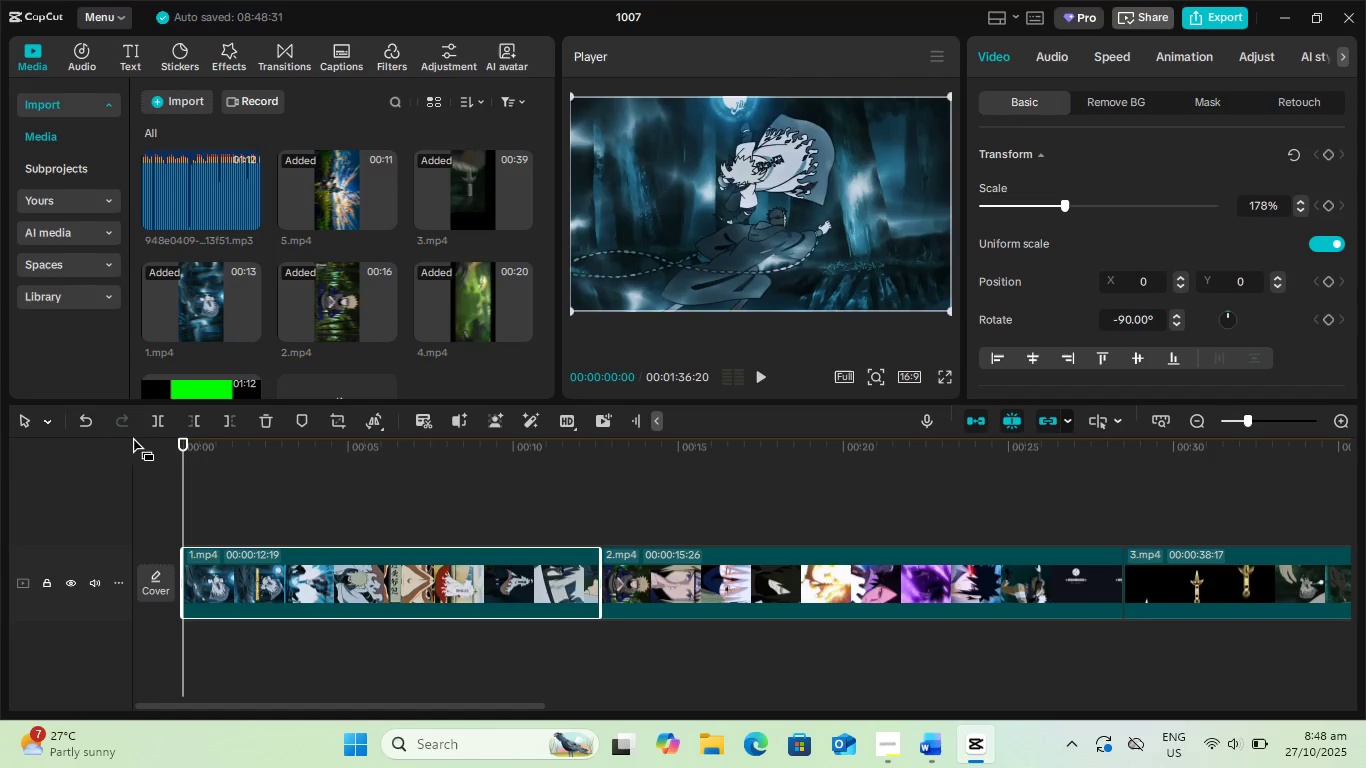 
key(Space)
 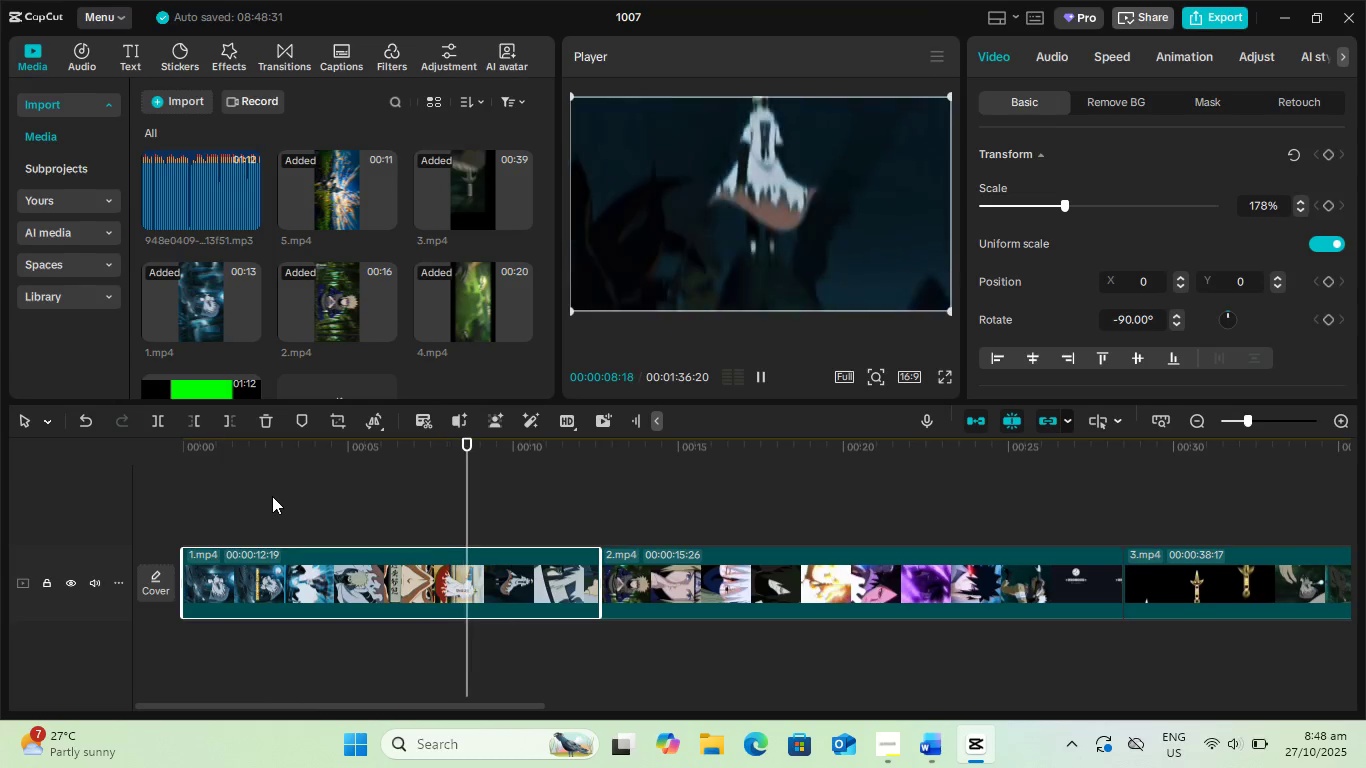 
wait(13.64)
 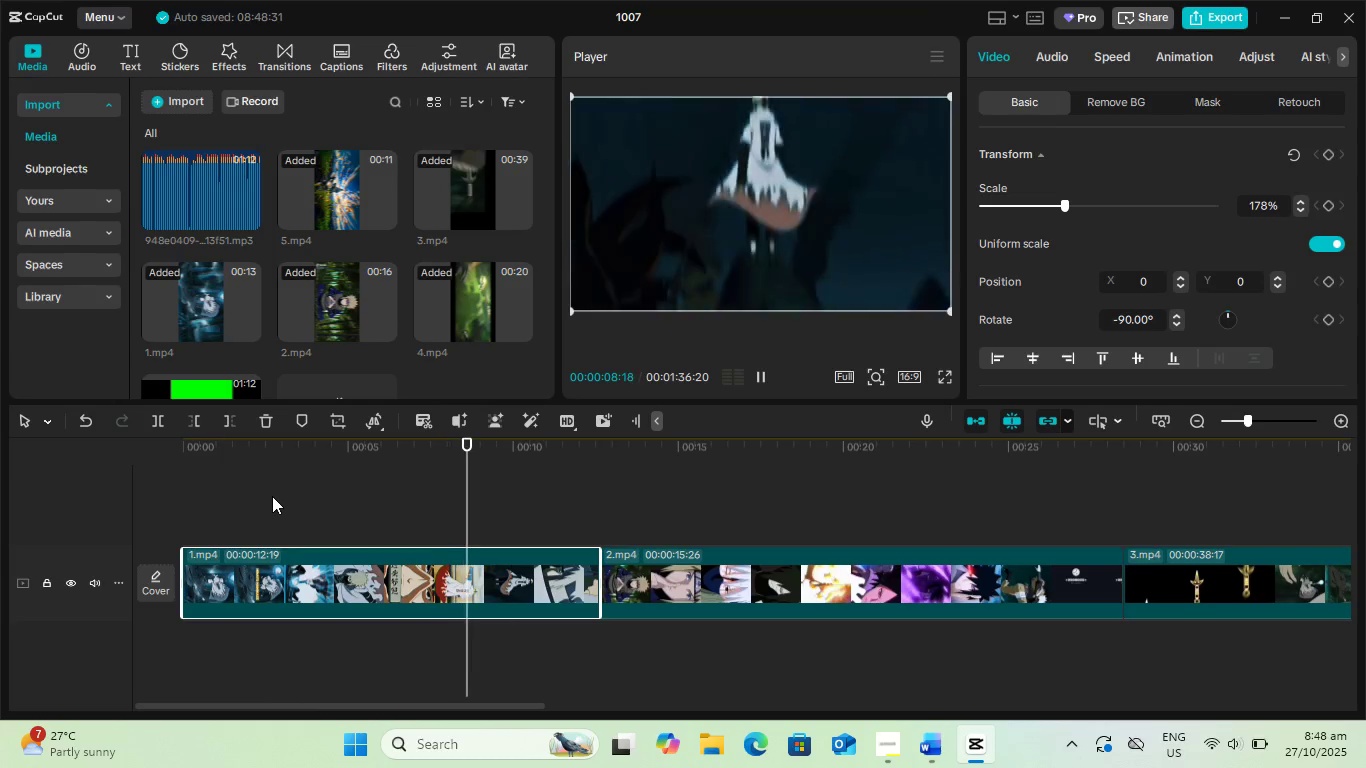 
key(Space)
 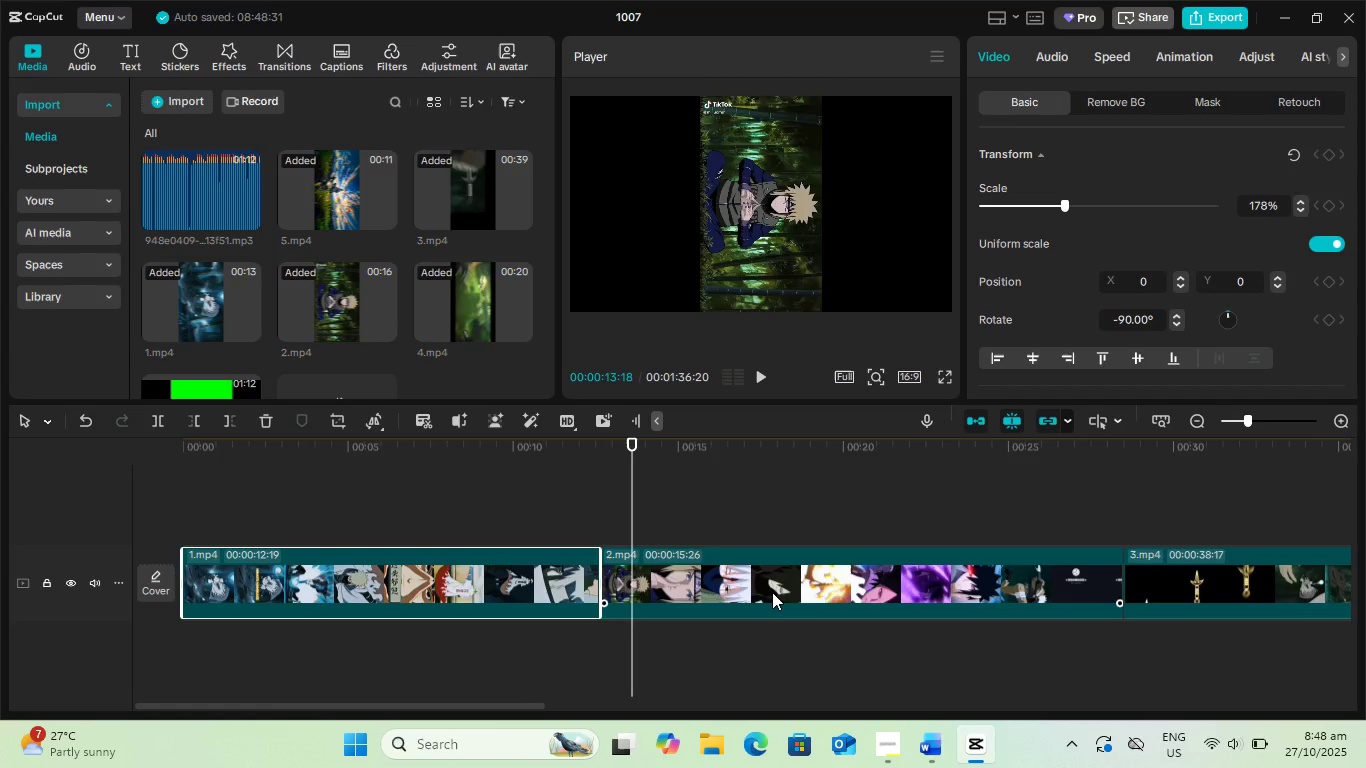 
left_click([772, 592])
 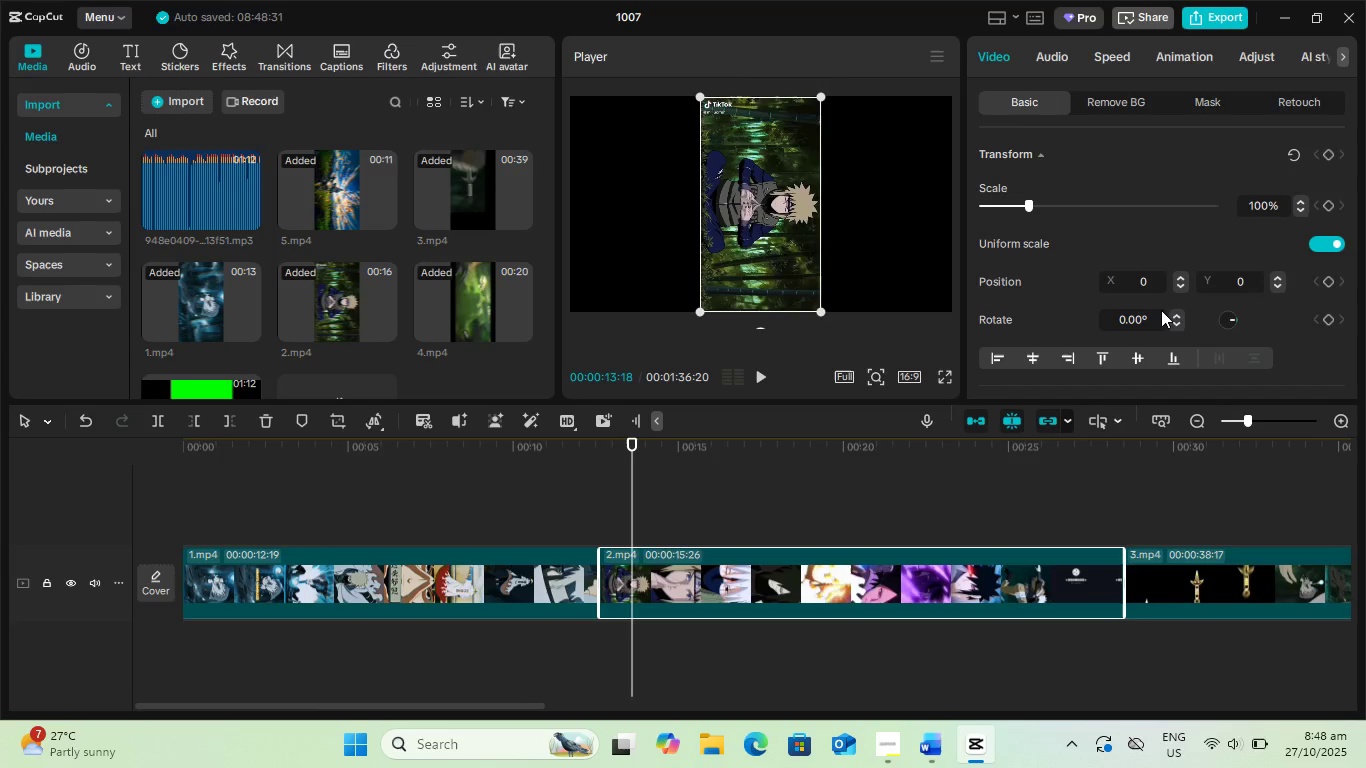 
left_click_drag(start_coordinate=[1154, 318], to_coordinate=[1049, 310])
 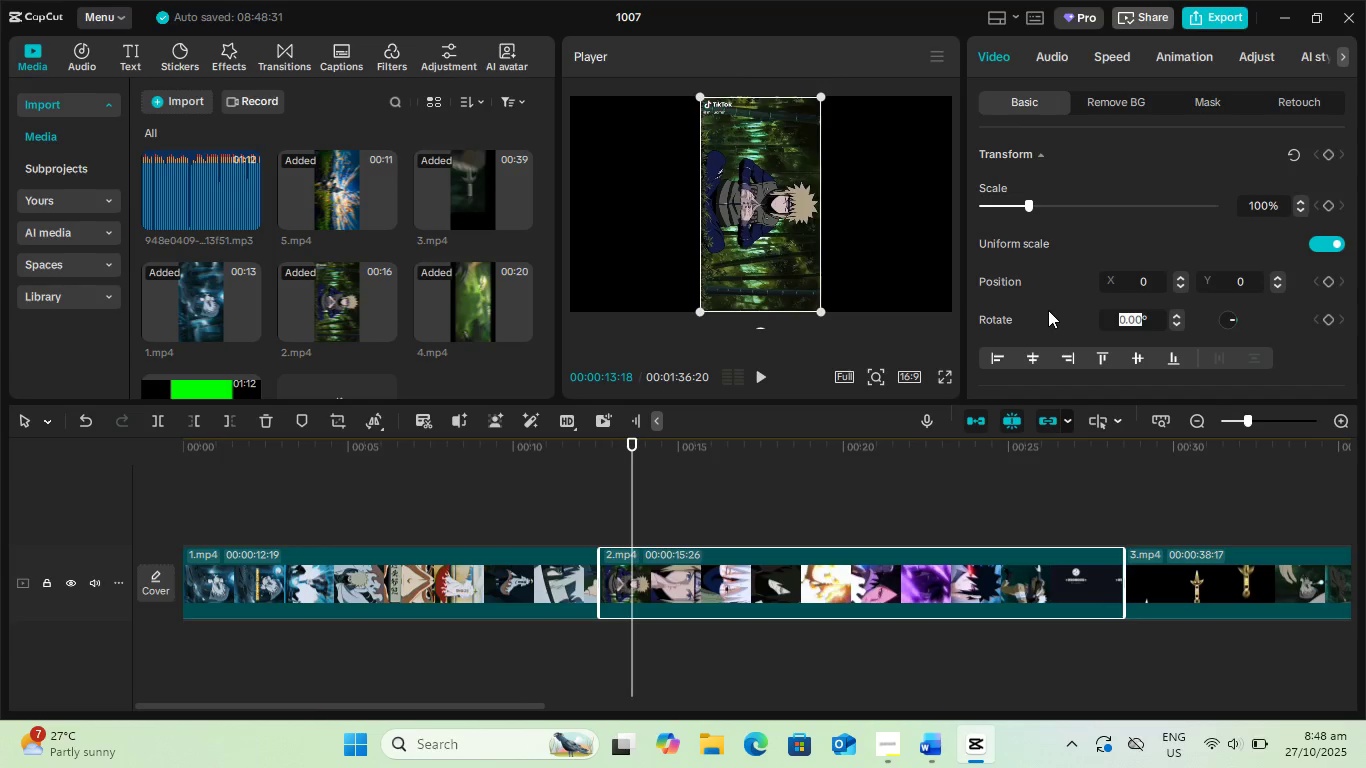 
key(NumpadSubtract)
 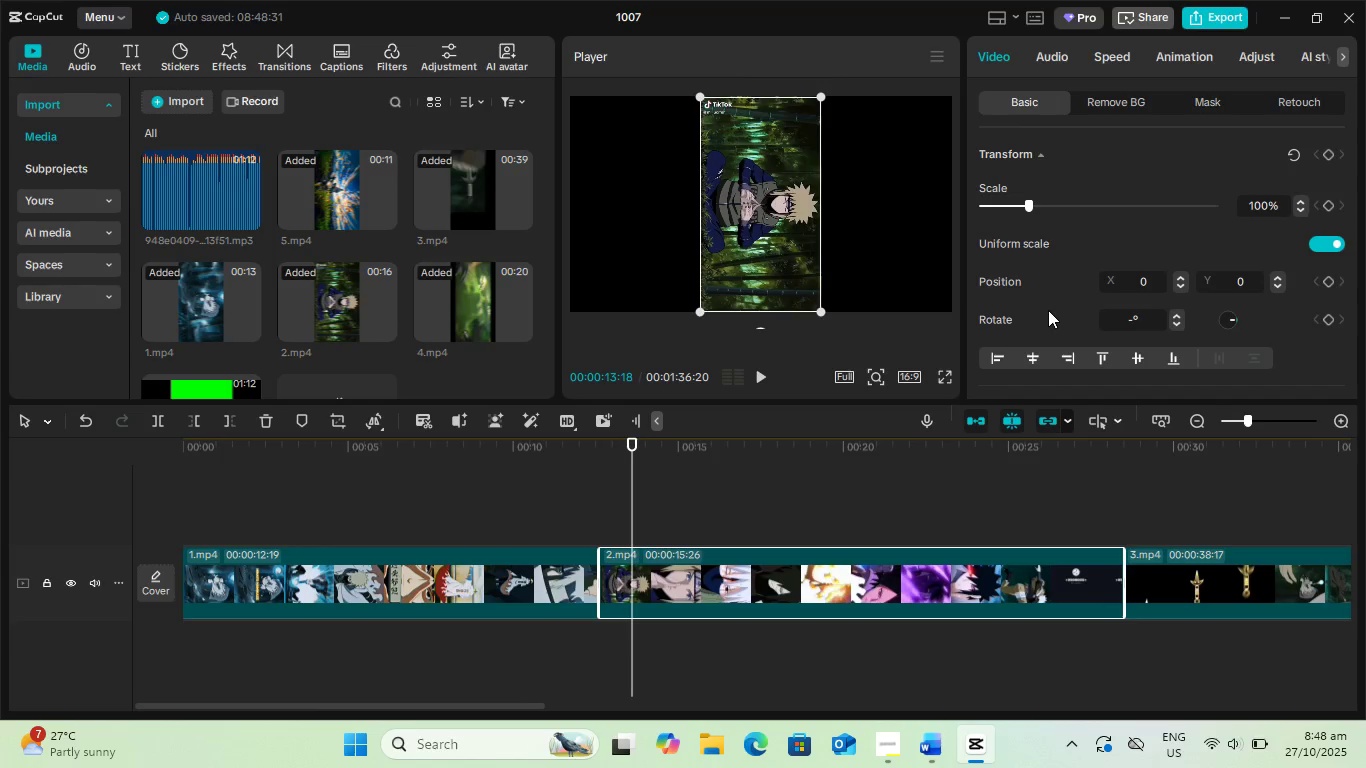 
key(Numpad9)
 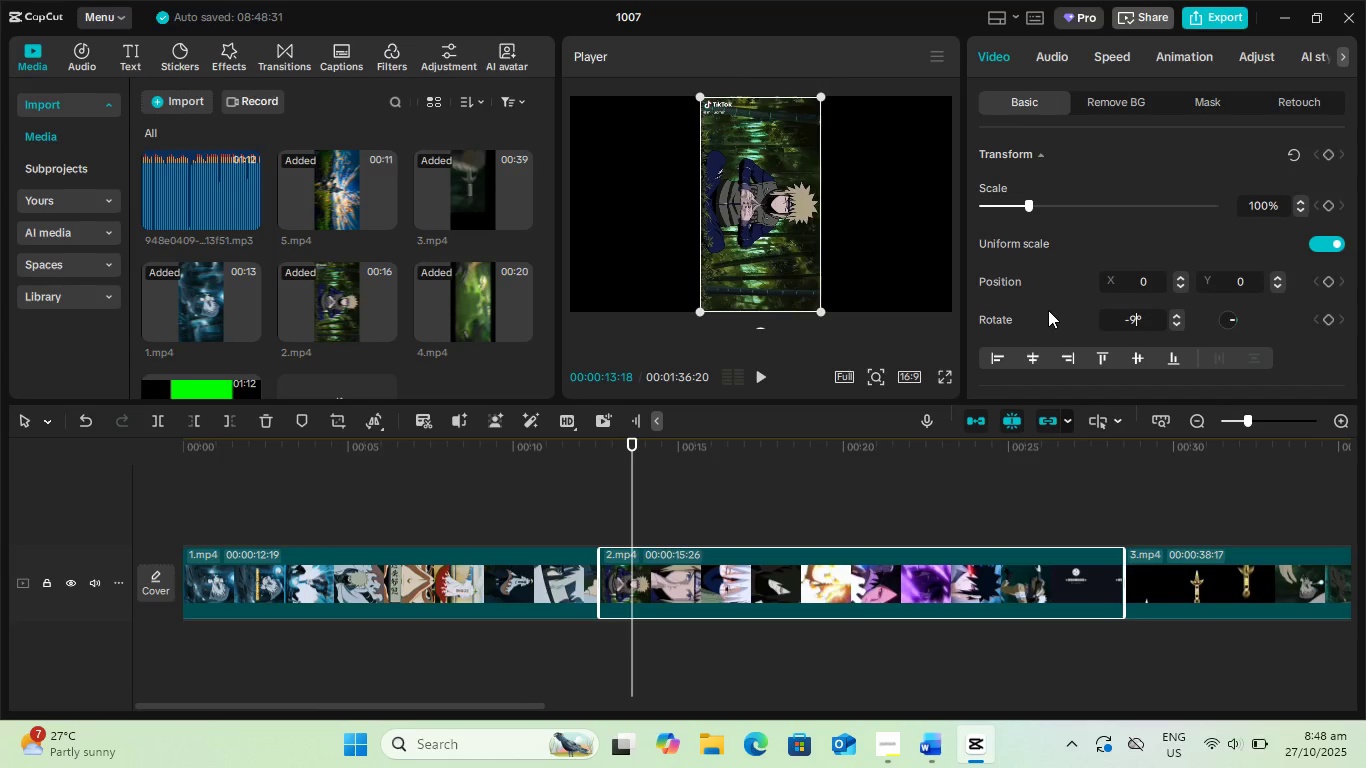 
key(Numpad0)
 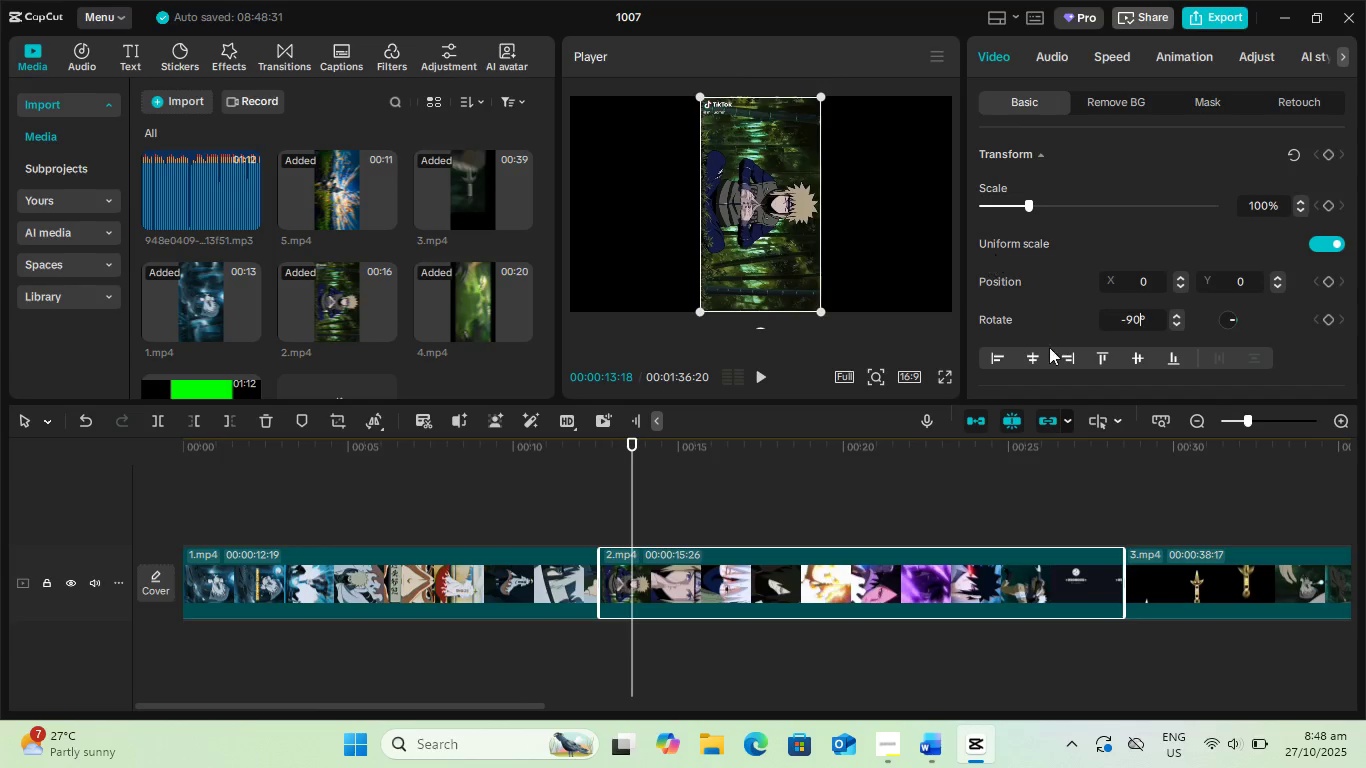 
left_click([945, 515])
 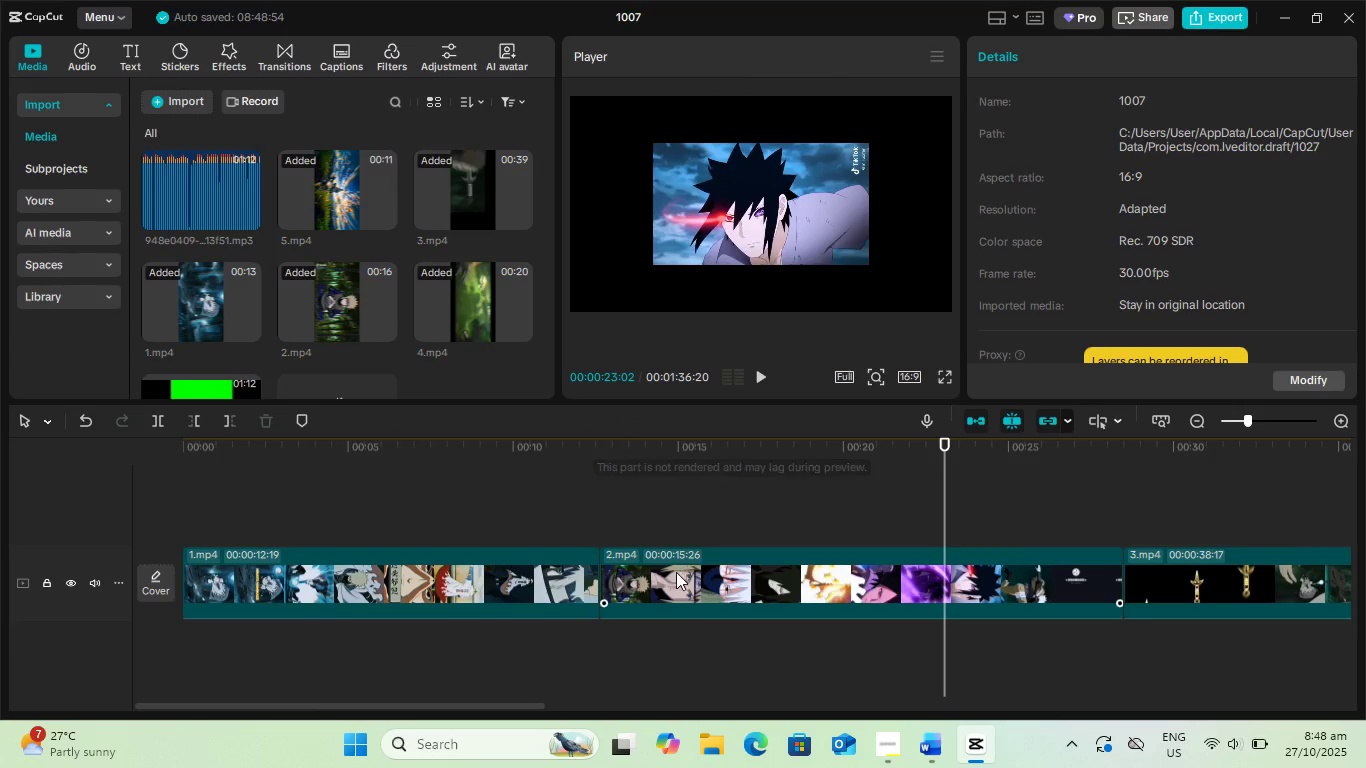 
left_click([604, 581])
 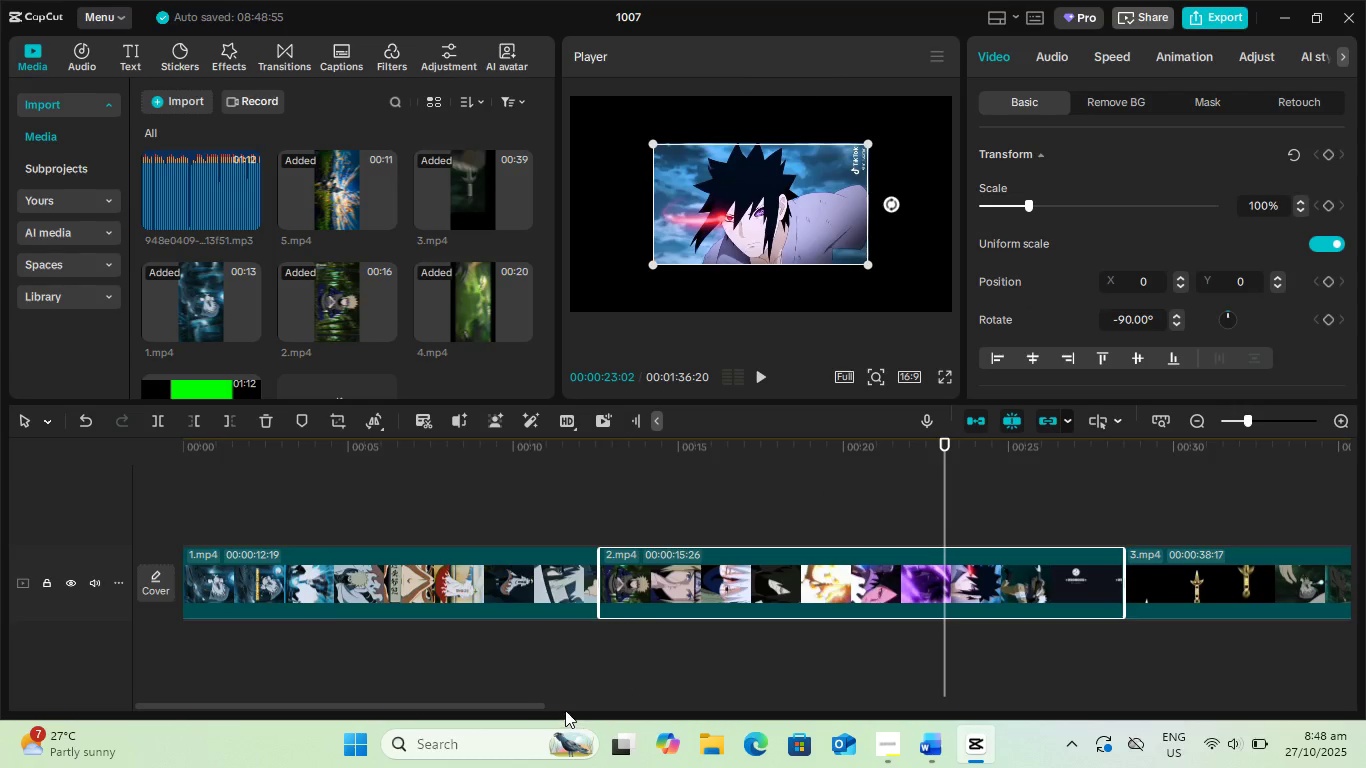 
left_click_drag(start_coordinate=[531, 707], to_coordinate=[469, 703])
 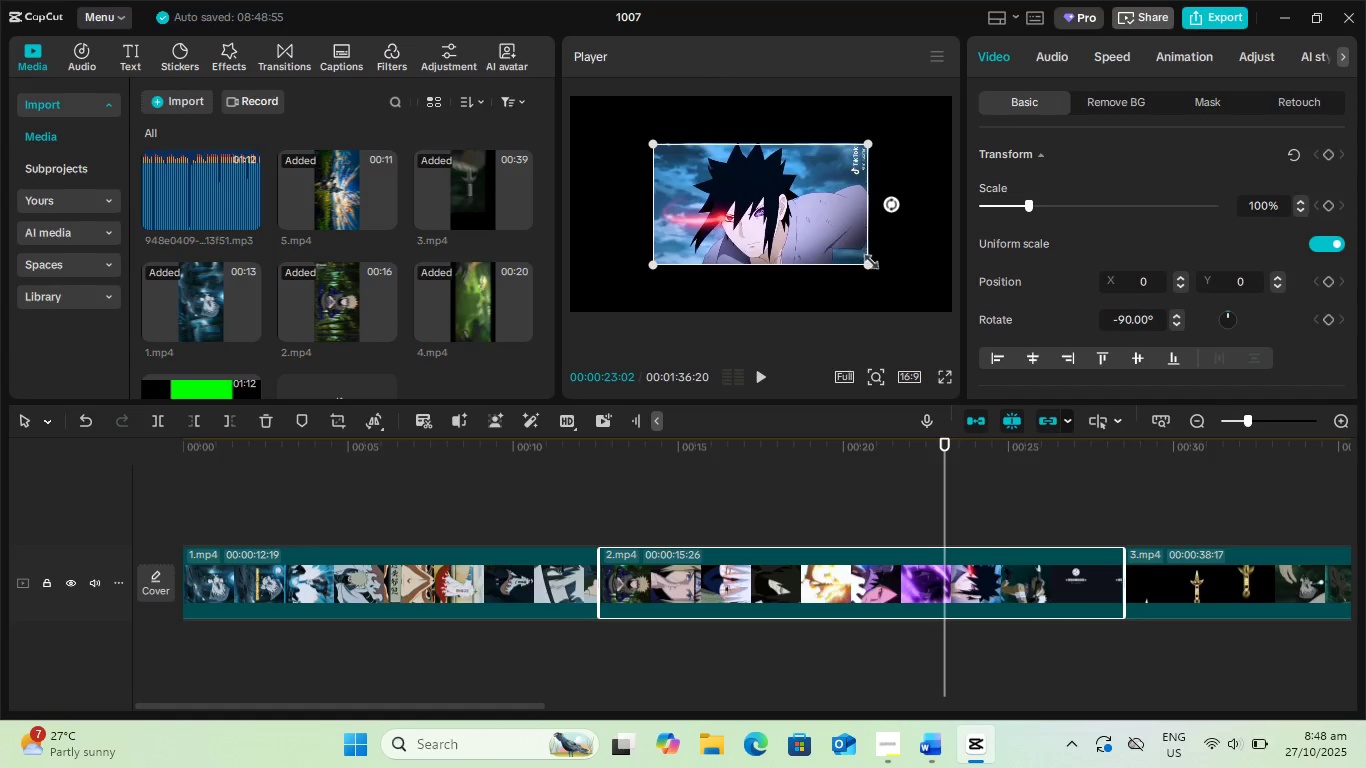 
left_click_drag(start_coordinate=[865, 268], to_coordinate=[975, 331])
 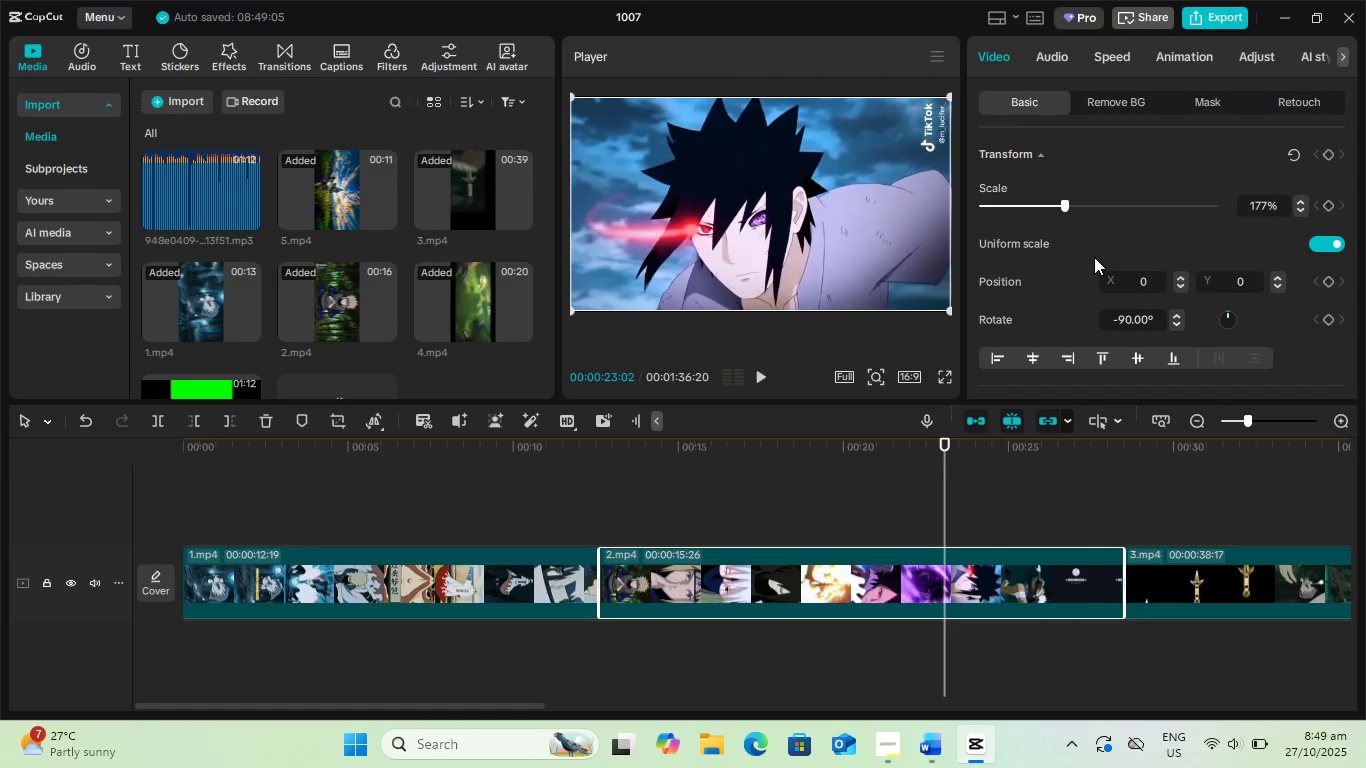 
scroll: coordinate [1121, 276], scroll_direction: none, amount: 0.0
 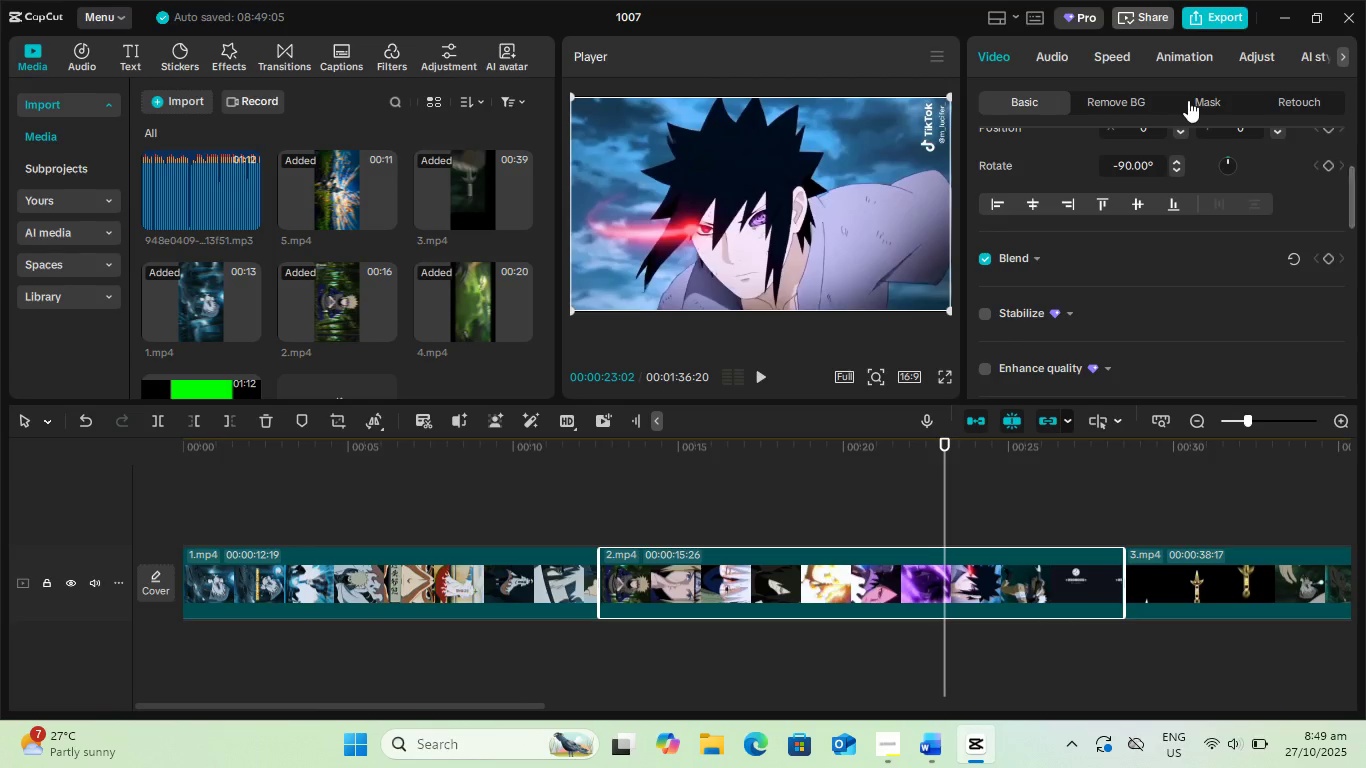 
left_click([1197, 100])
 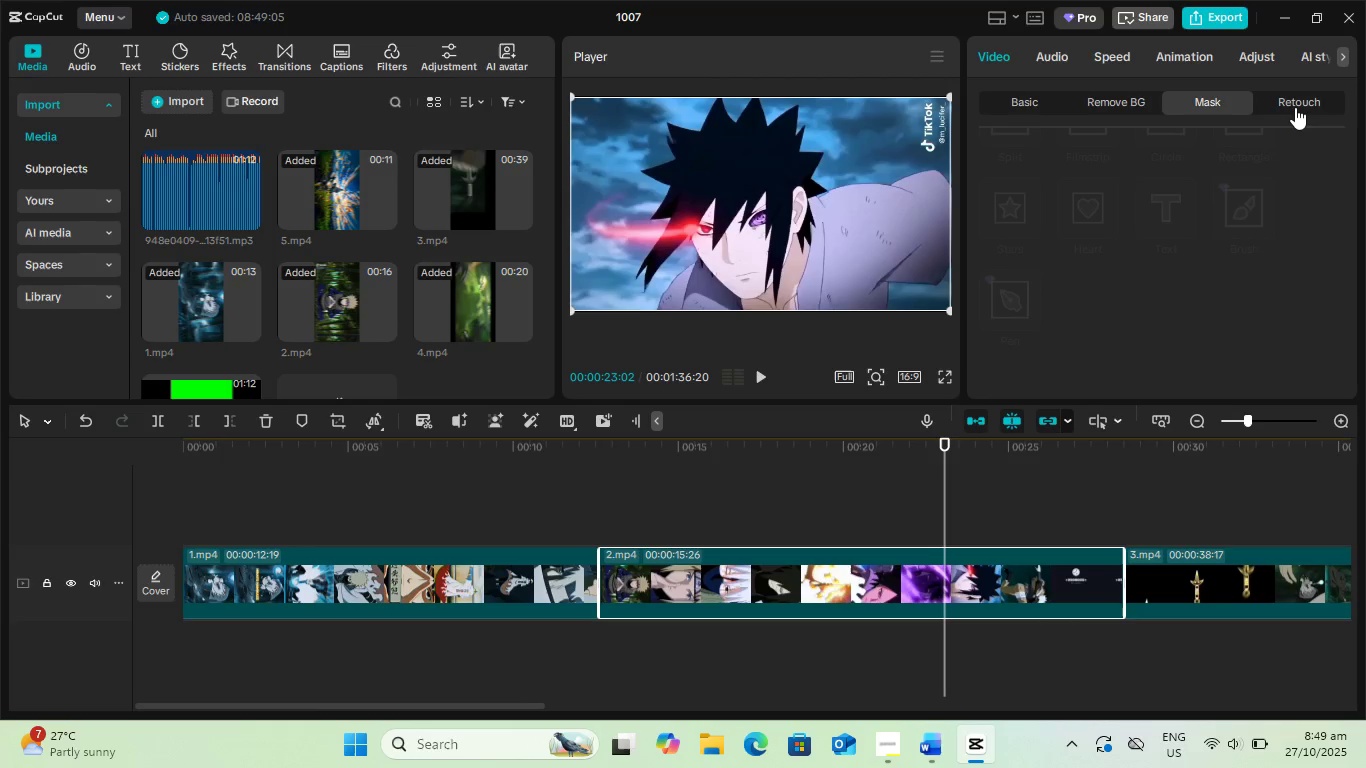 
left_click([1296, 104])
 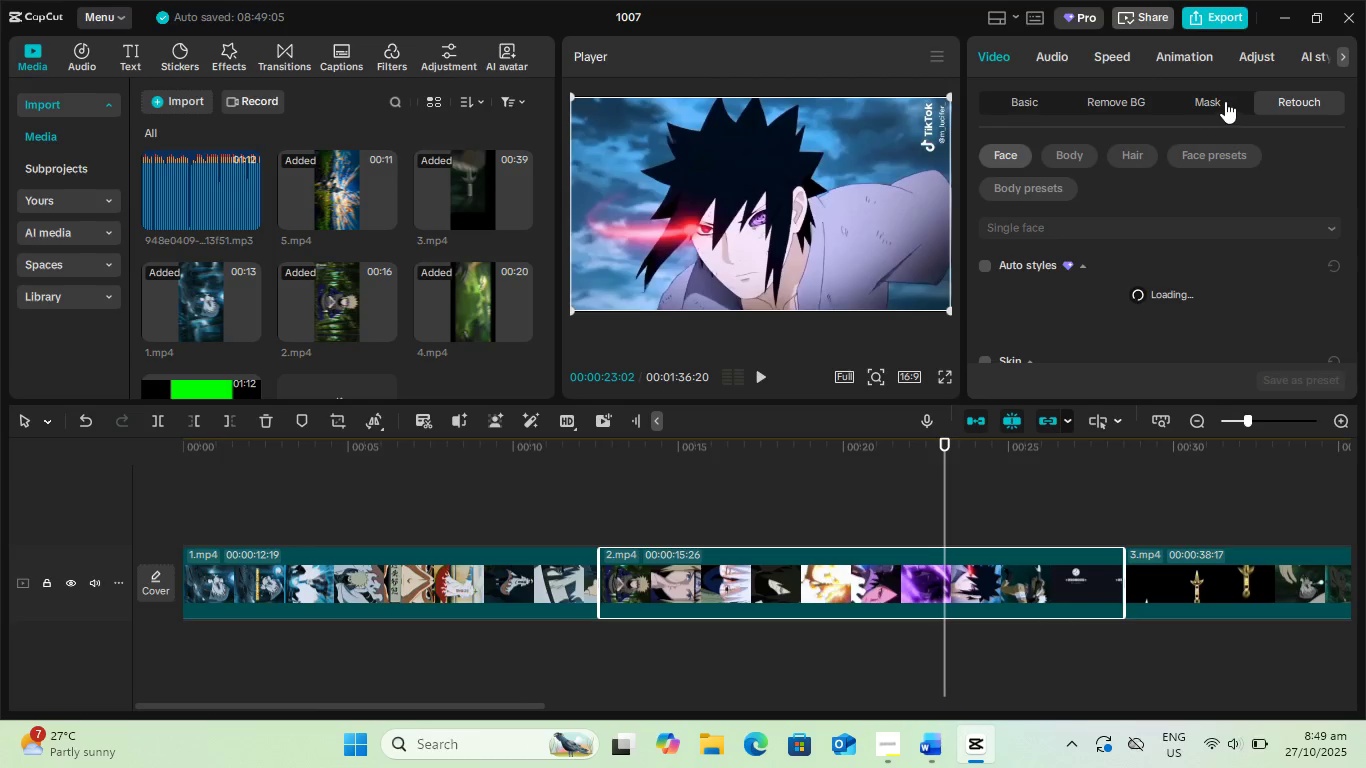 
left_click([1221, 100])
 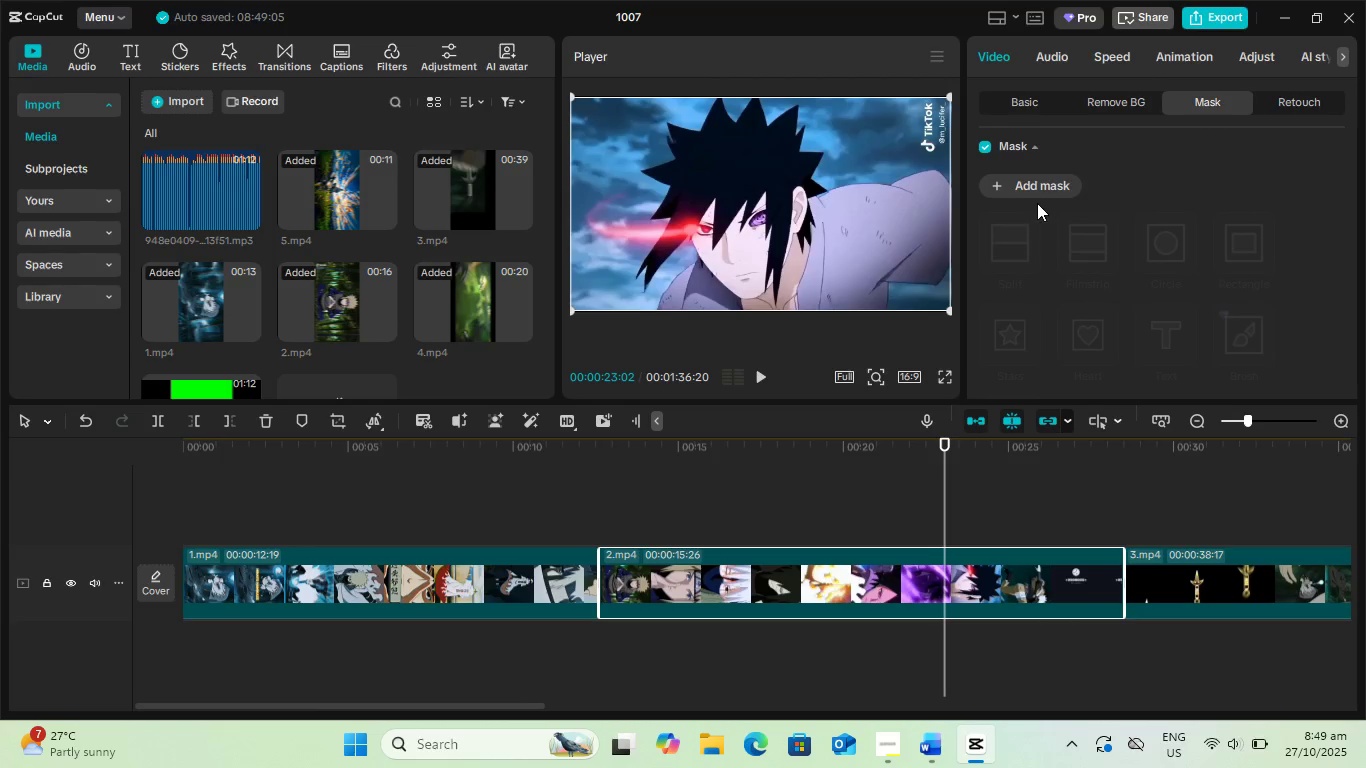 
left_click([1029, 183])
 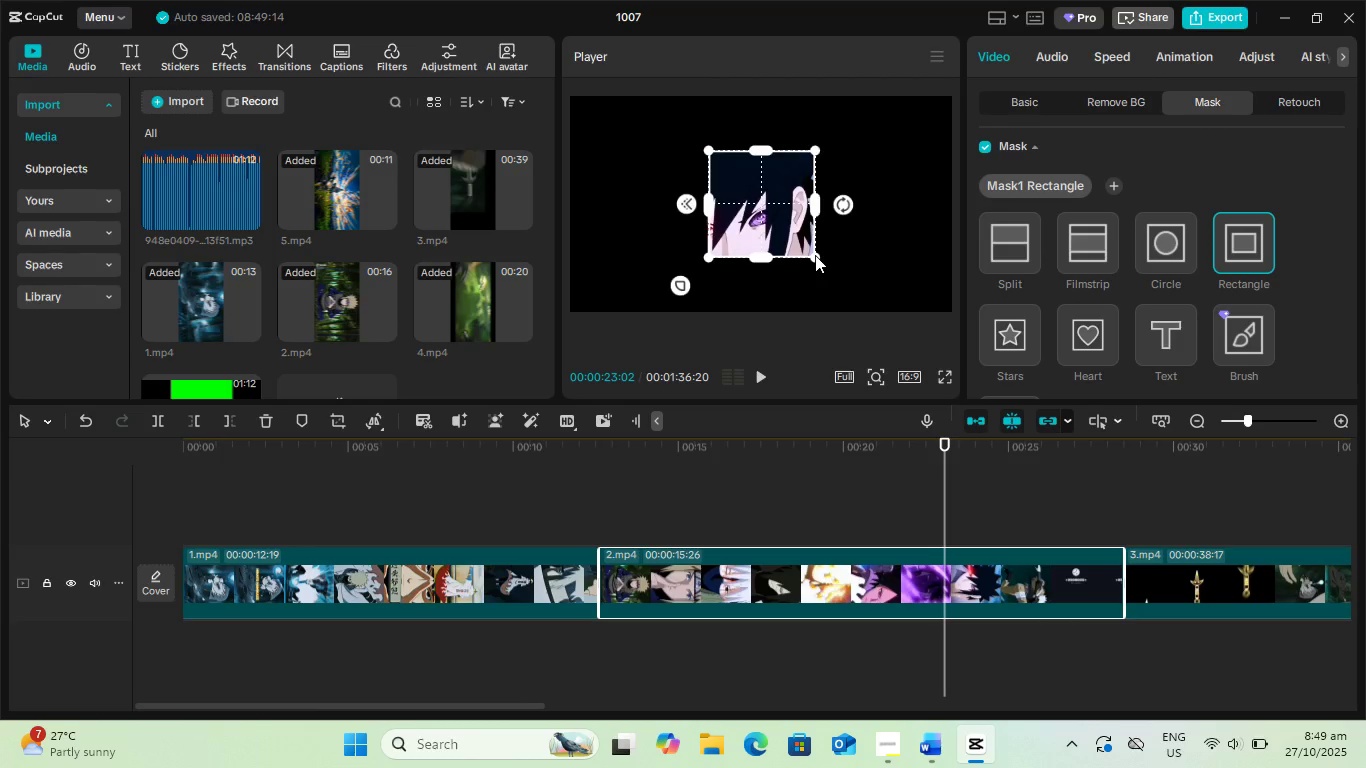 
scroll: coordinate [1234, 224], scroll_direction: down, amount: 8.0
 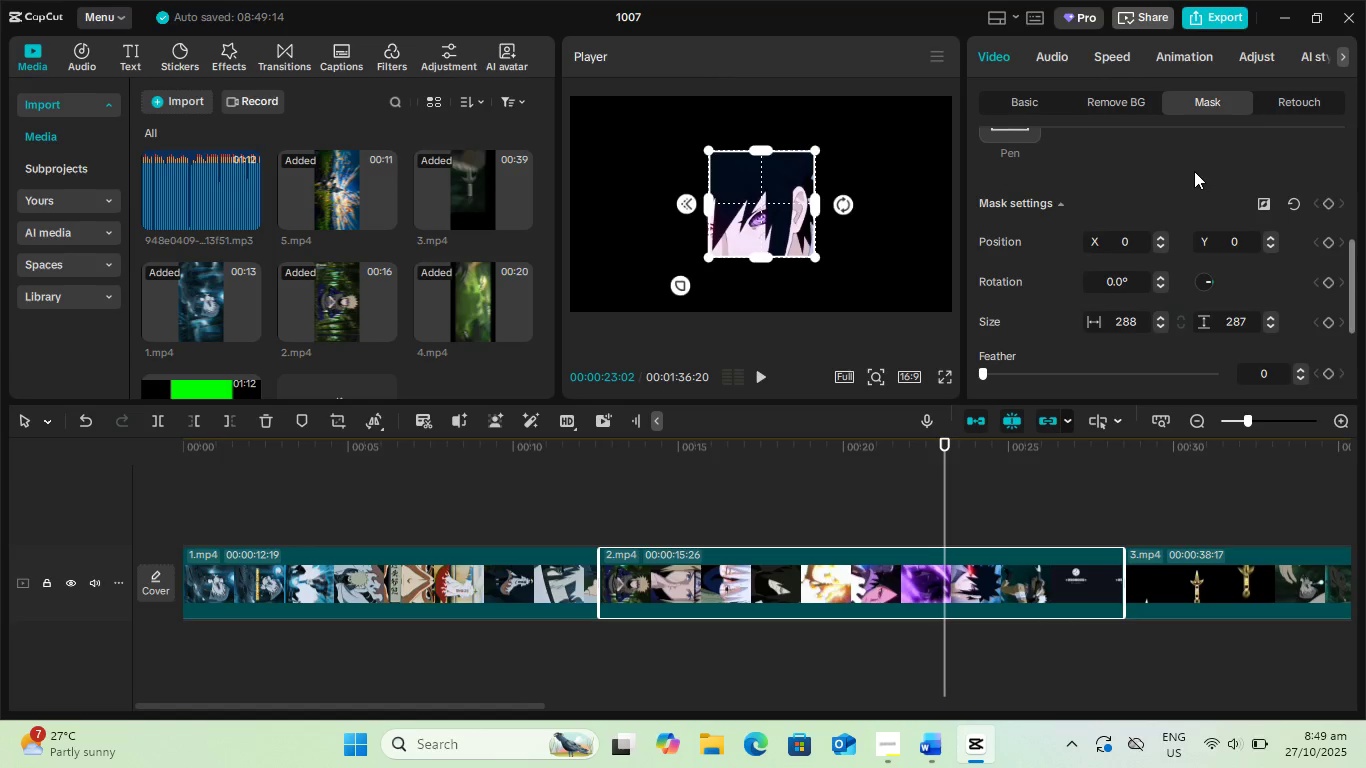 
scroll: coordinate [1146, 279], scroll_direction: up, amount: 12.0
 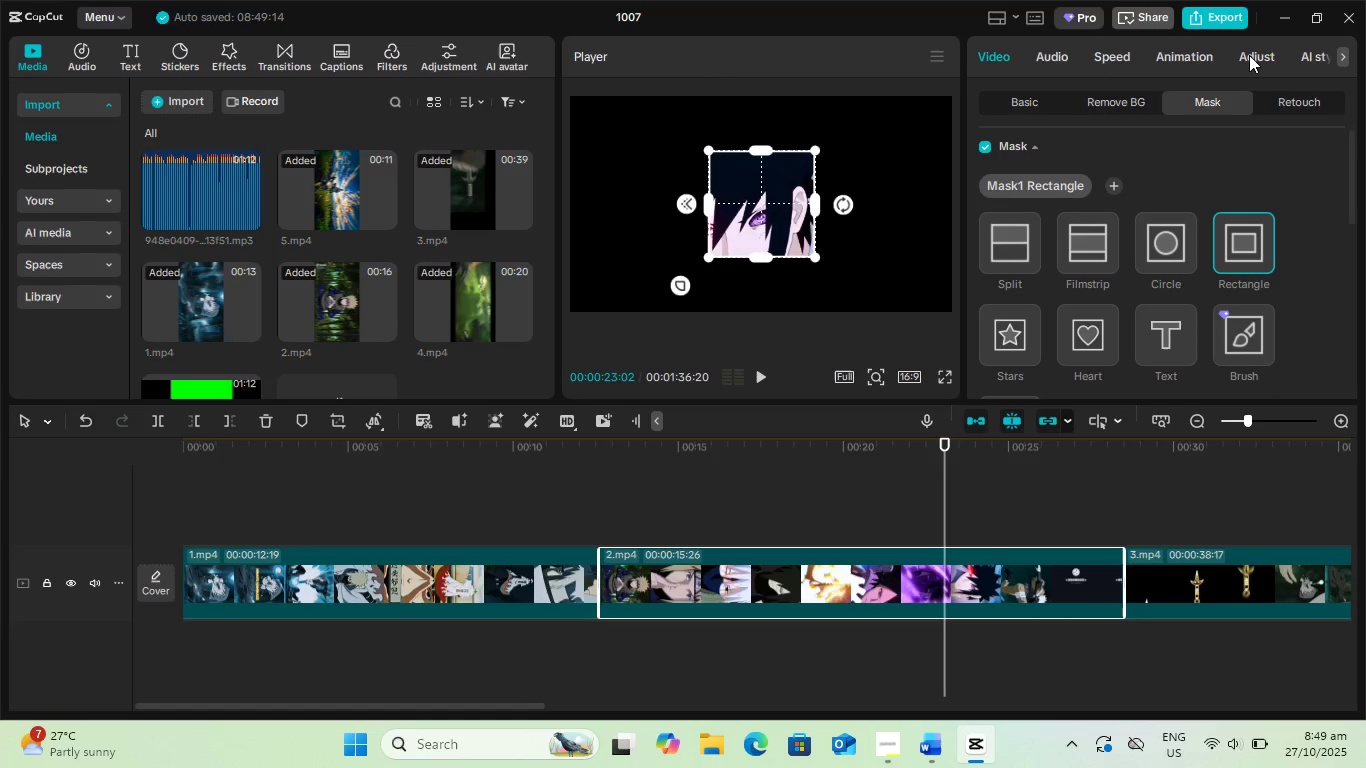 
left_click([1249, 55])
 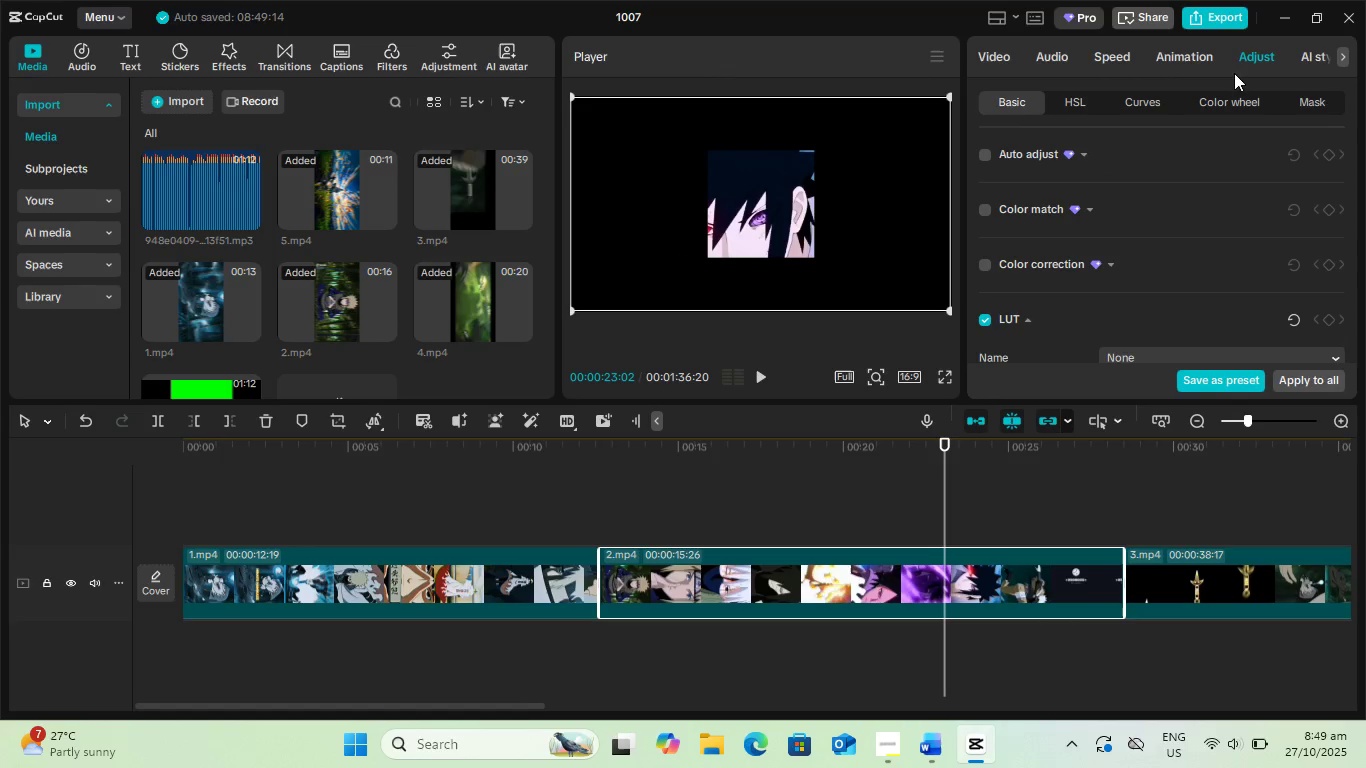 
scroll: coordinate [1158, 240], scroll_direction: up, amount: 3.0
 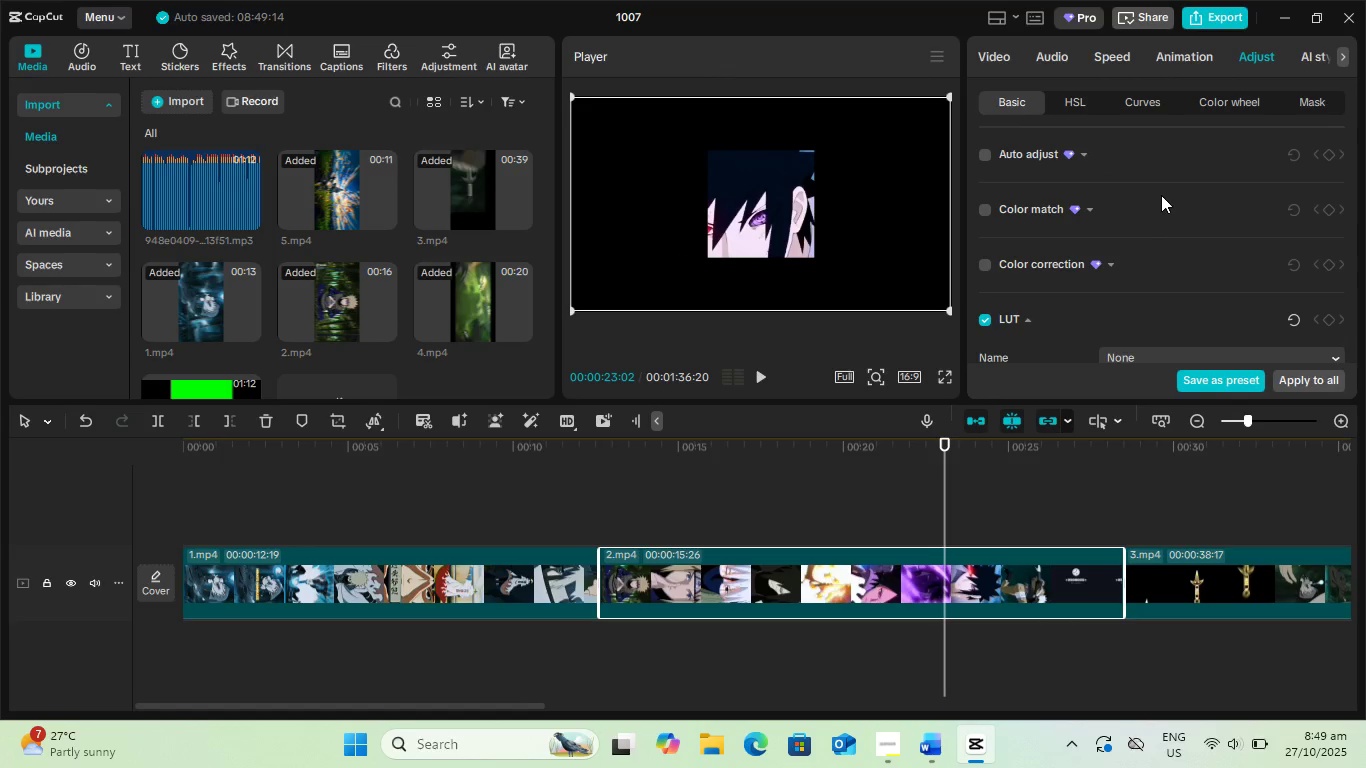 
scroll: coordinate [1163, 193], scroll_direction: down, amount: 7.0
 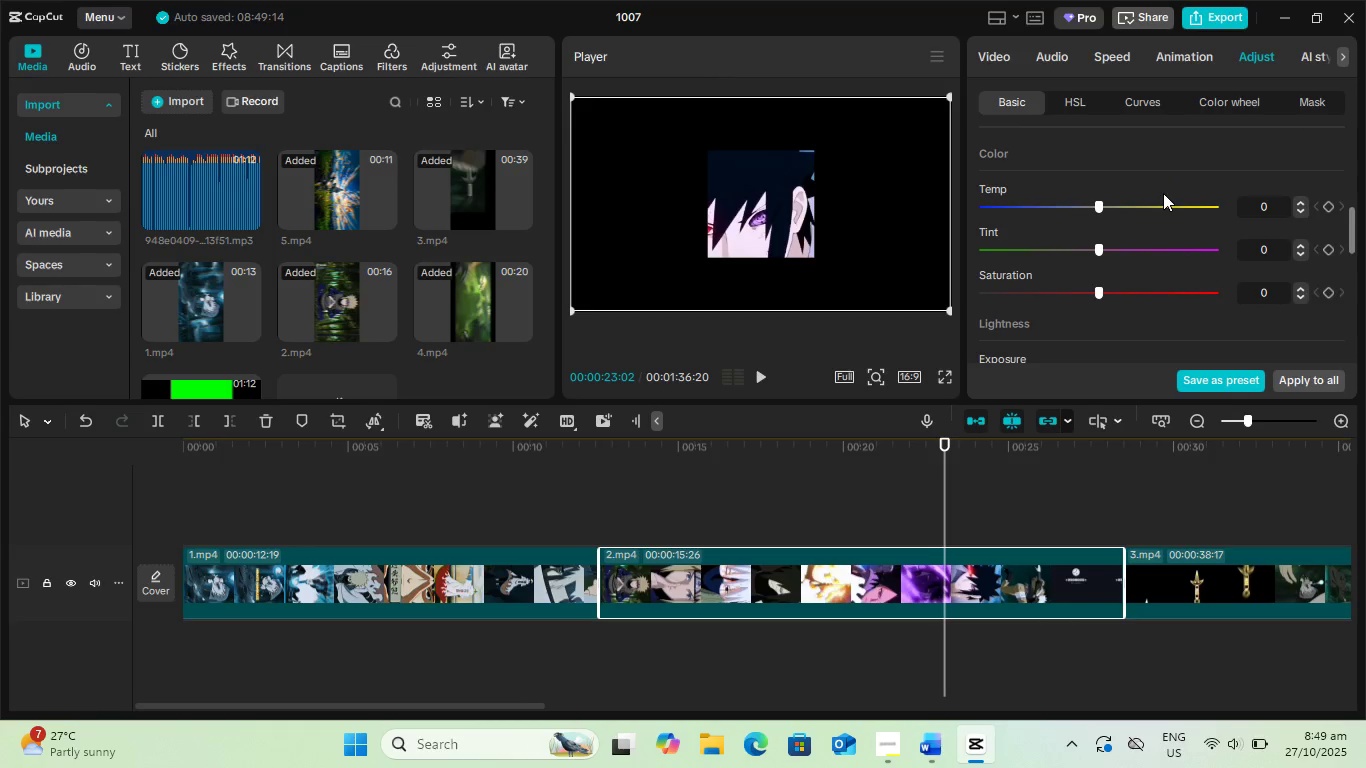 
scroll: coordinate [1168, 189], scroll_direction: up, amount: 8.0
 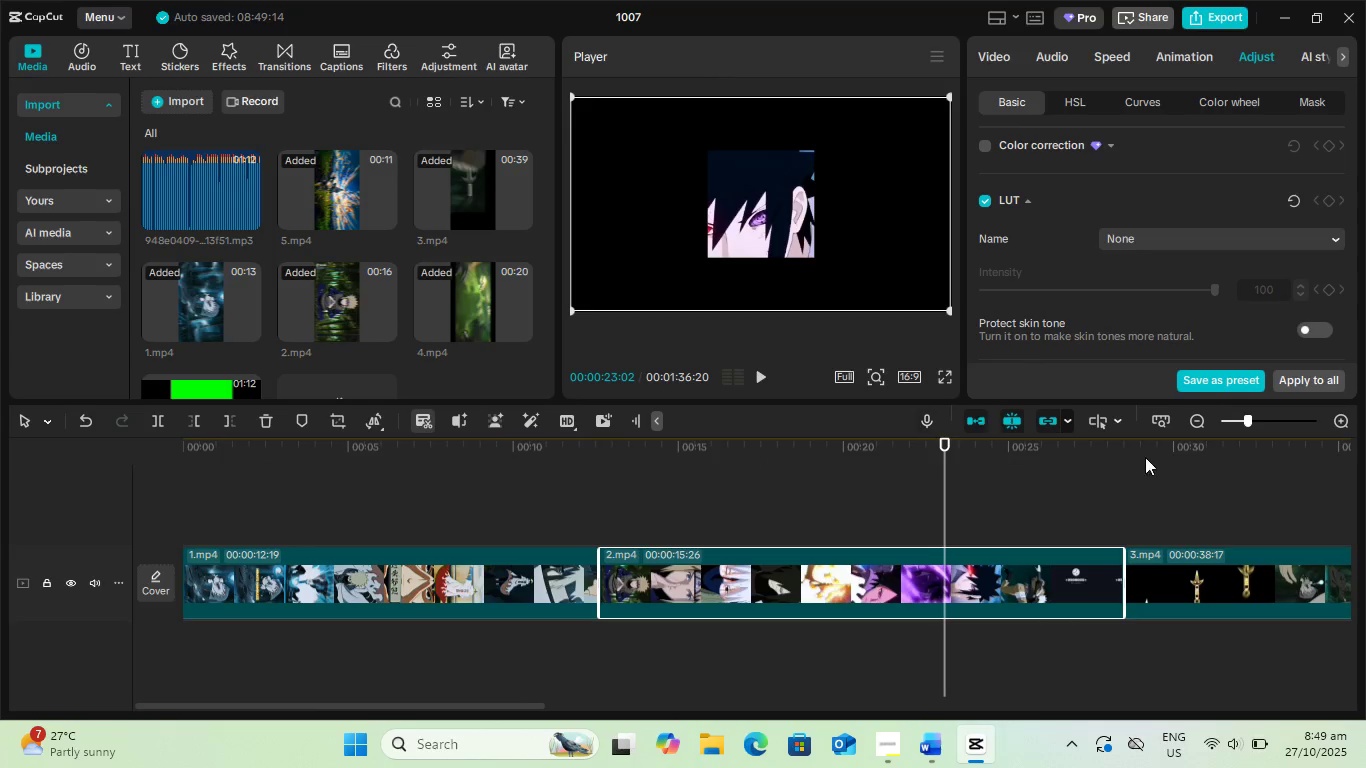 
wait(5.22)
 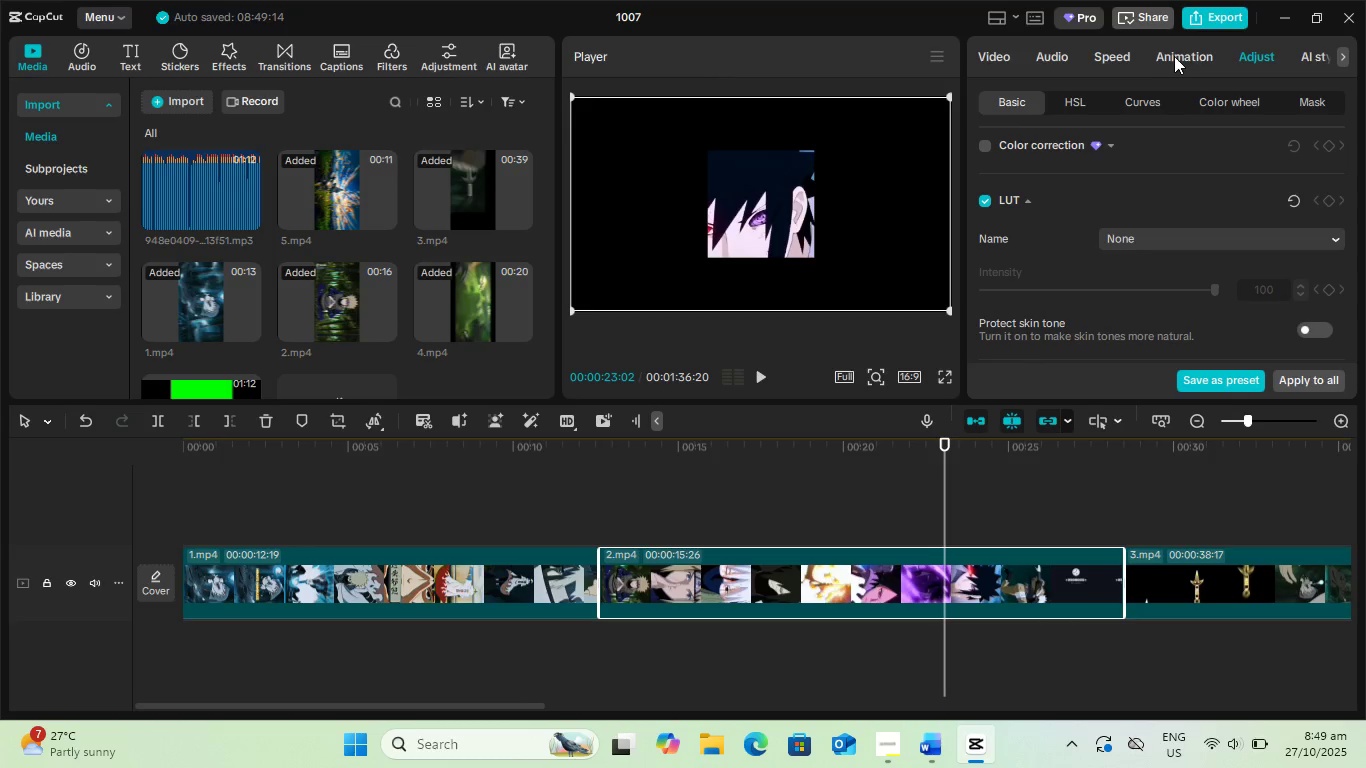 
left_click([83, 425])
 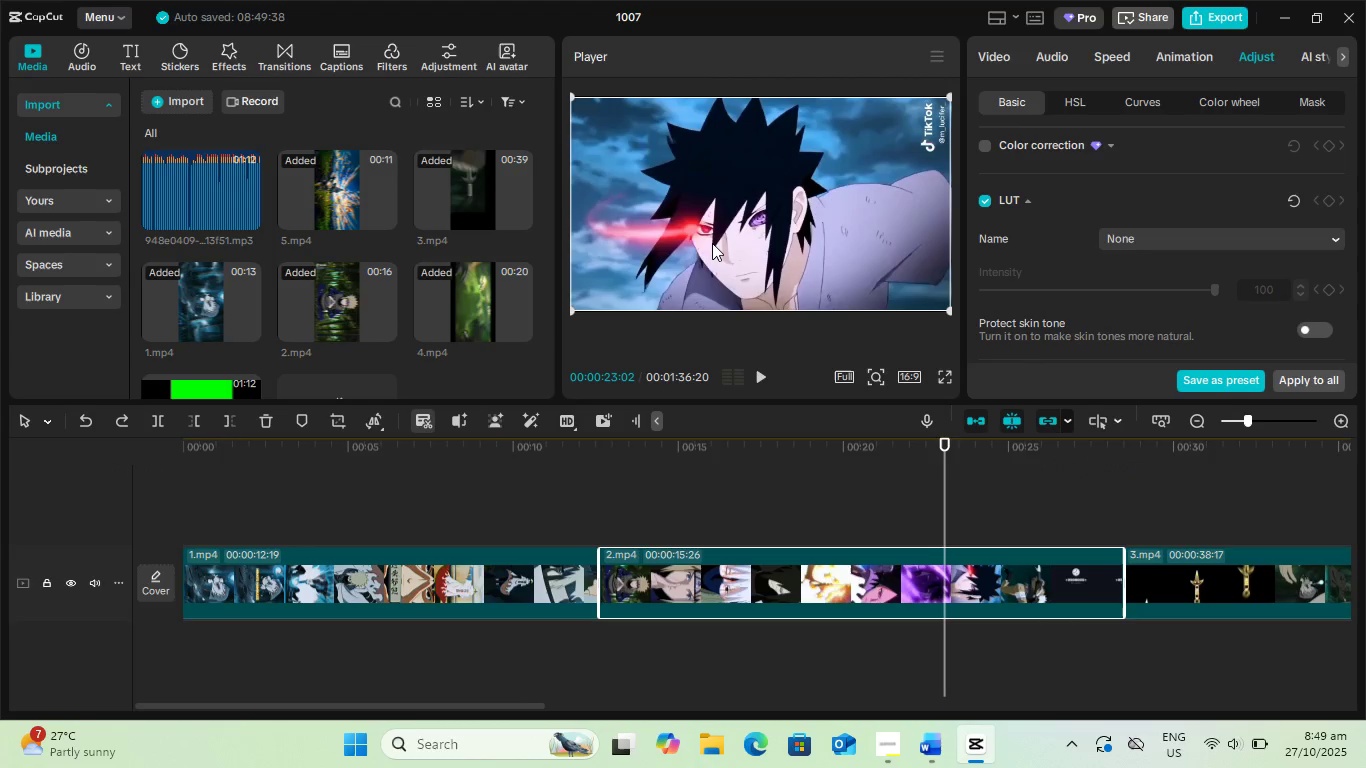 
left_click([713, 242])
 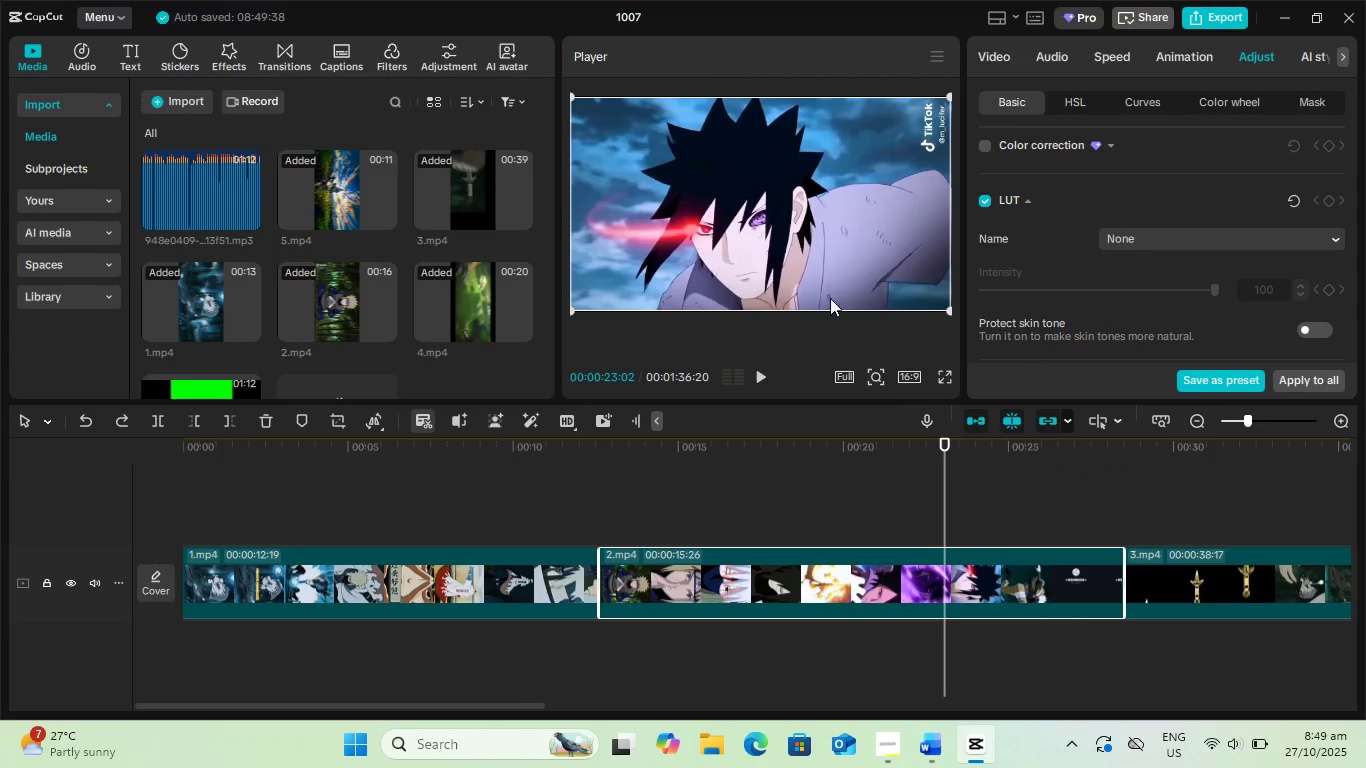 
right_click([795, 224])
 